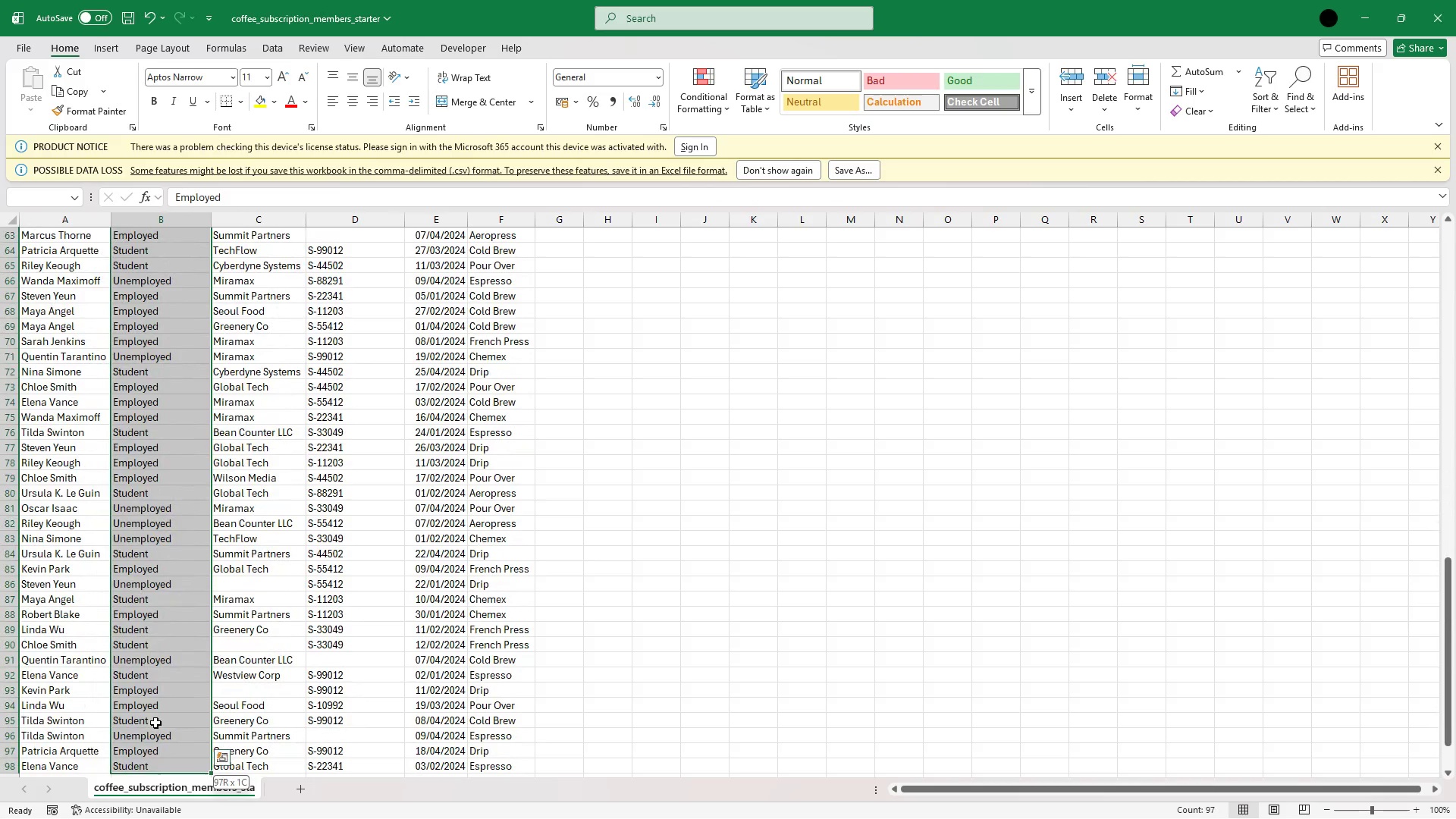 
key(Shift+ArrowDown)
 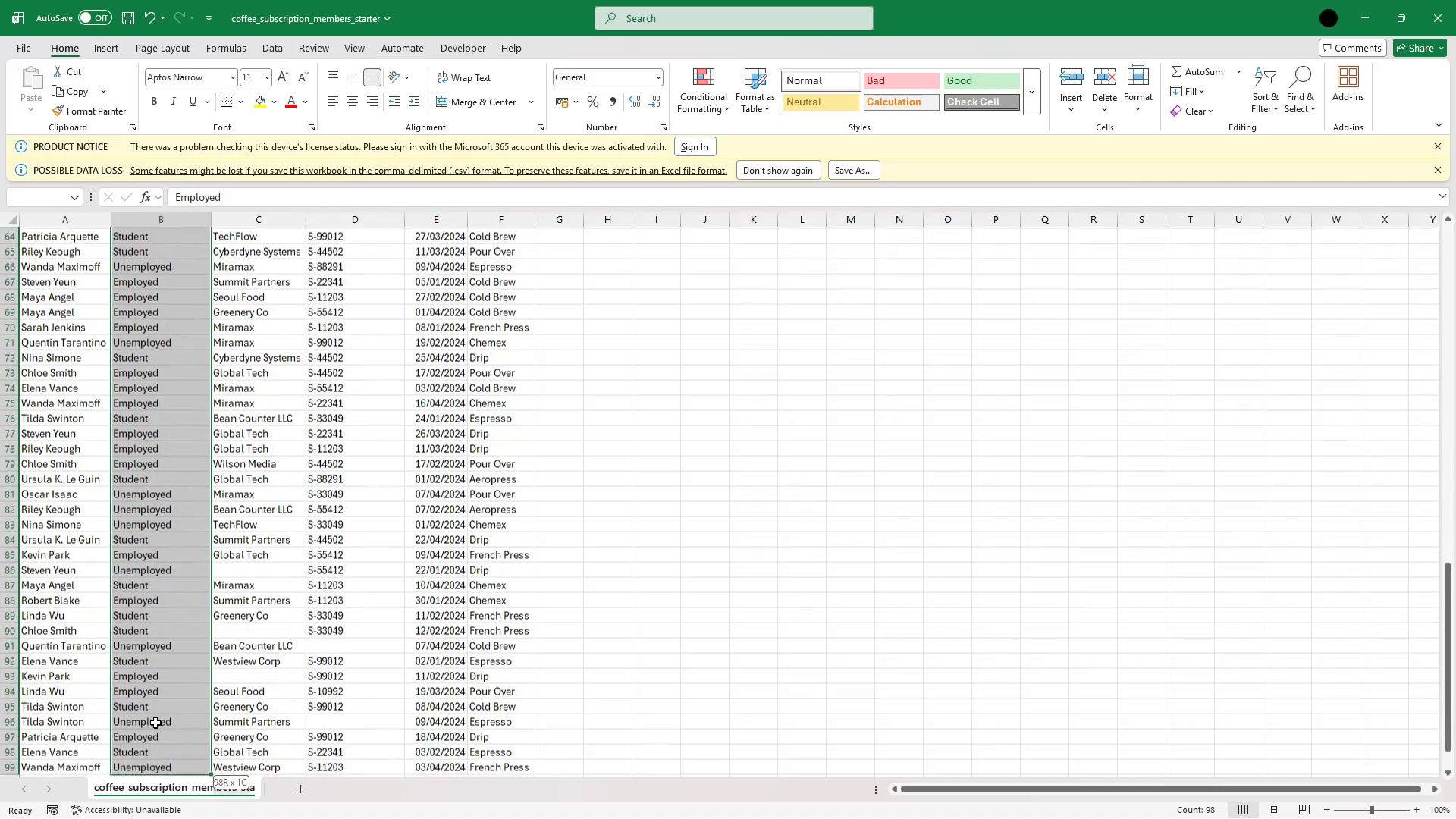 
key(Shift+ArrowDown)
 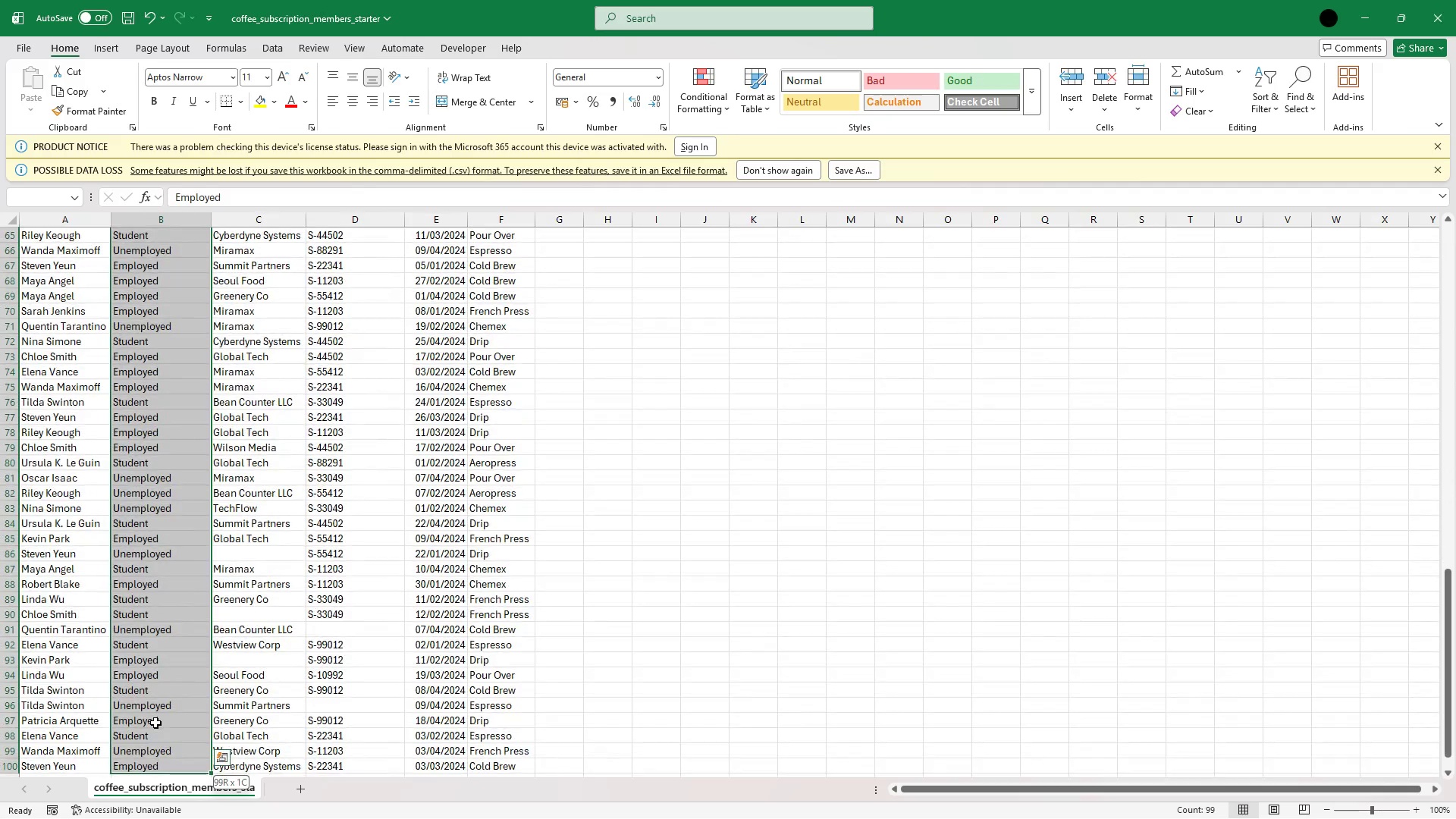 
key(Shift+ArrowDown)
 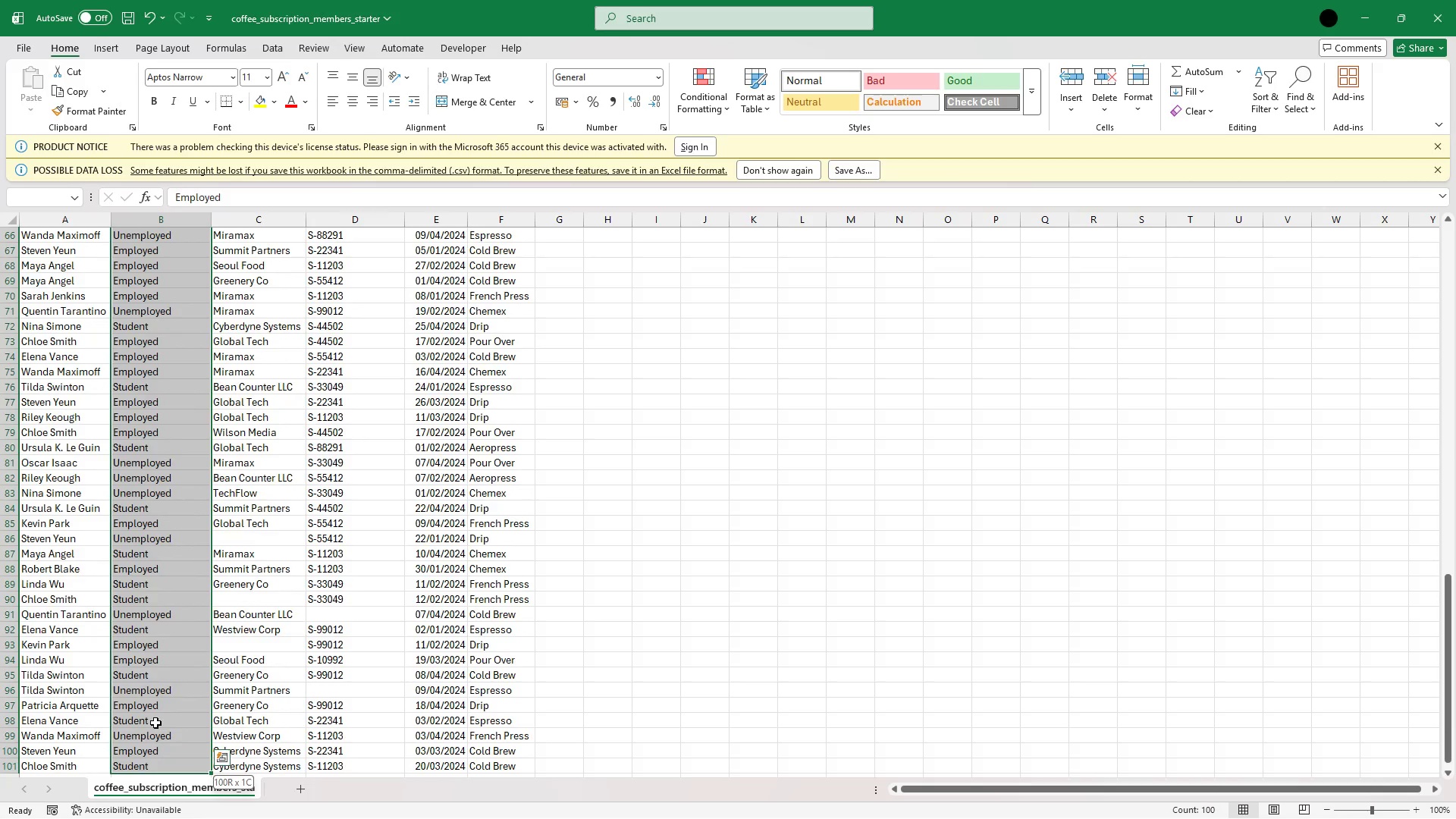 
key(Shift+ArrowDown)
 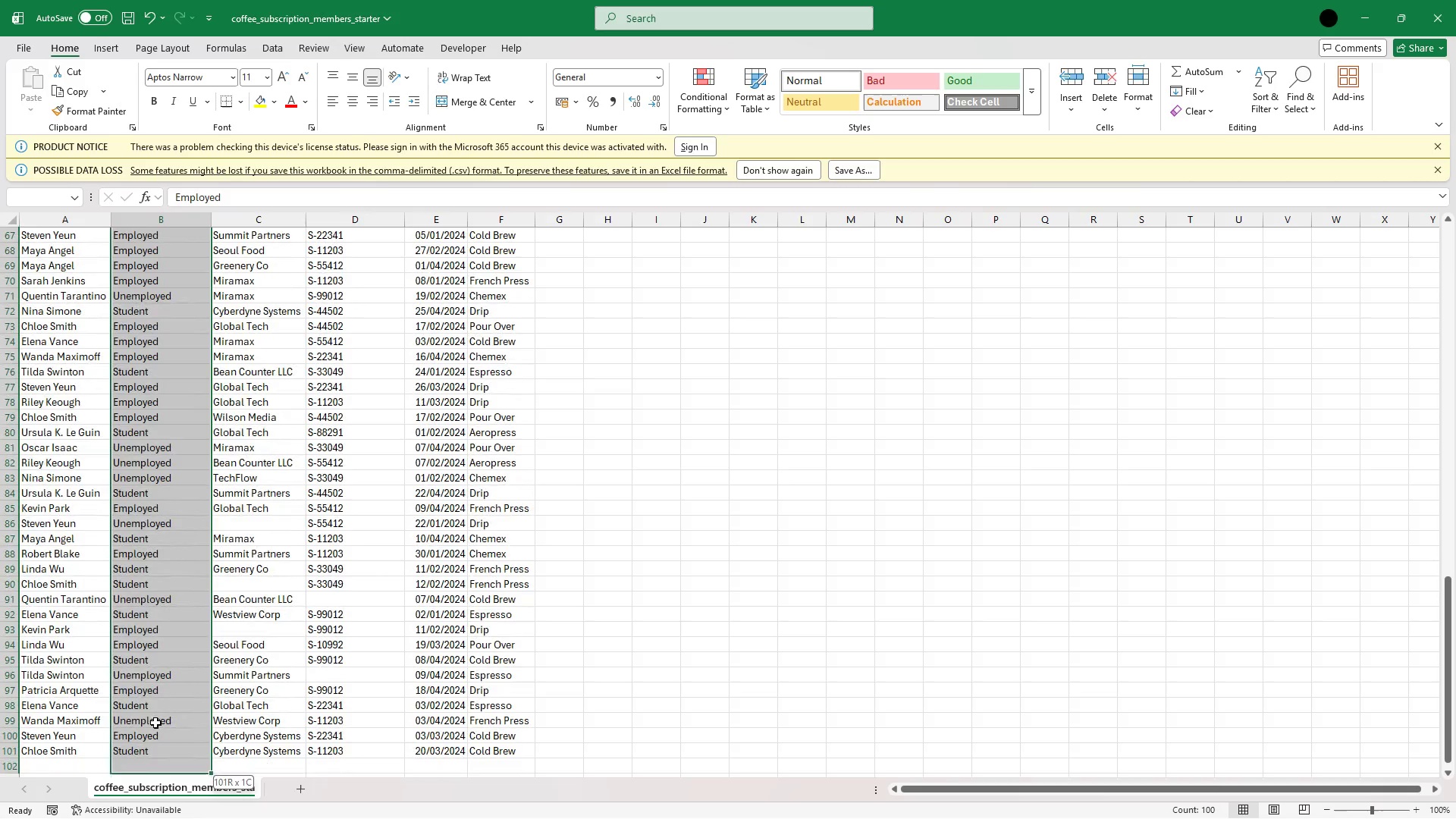 
key(Shift+ArrowUp)
 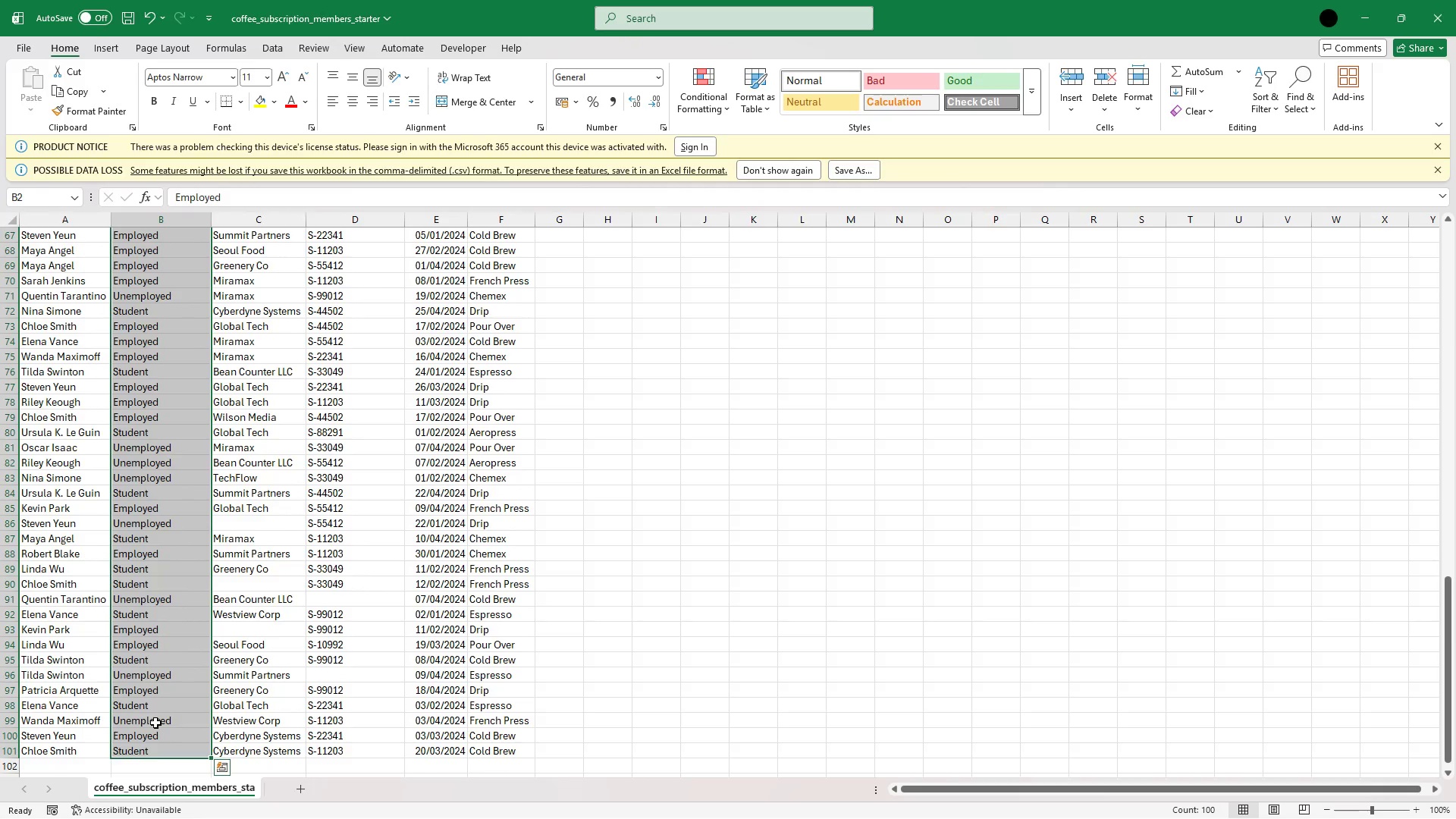 
key(Control+ControlLeft)
 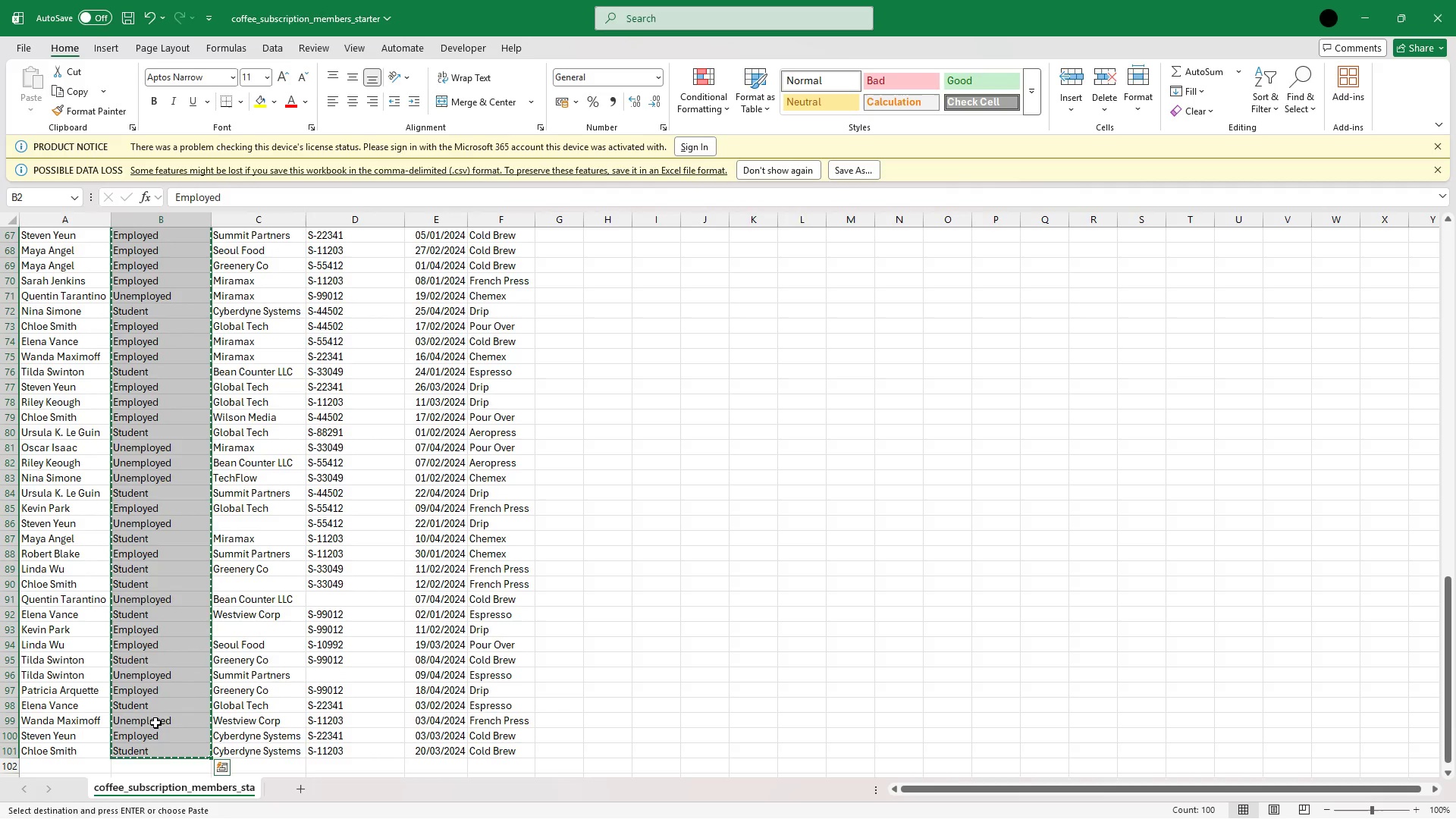 
key(Control+C)
 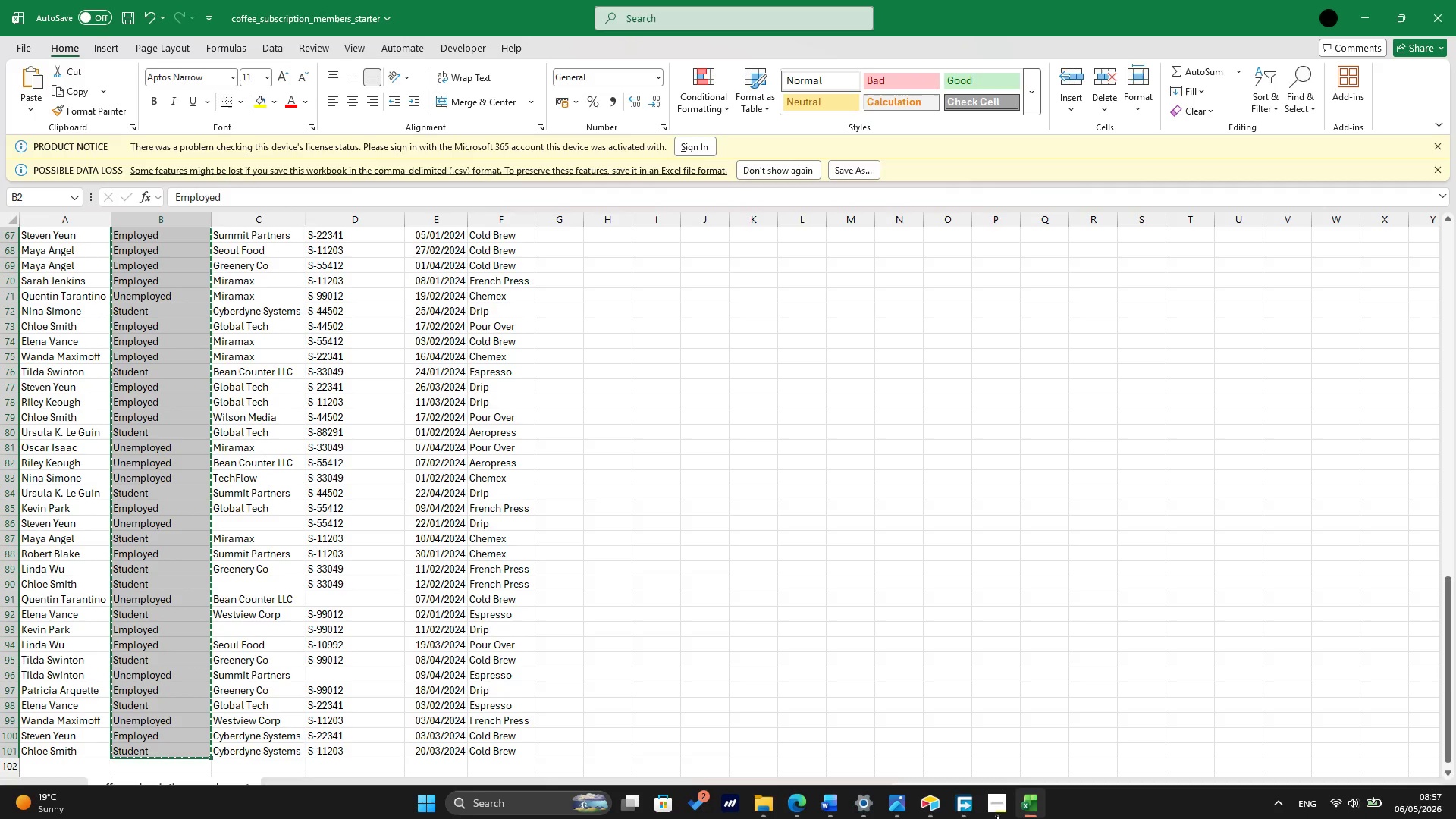 
left_click([926, 804])
 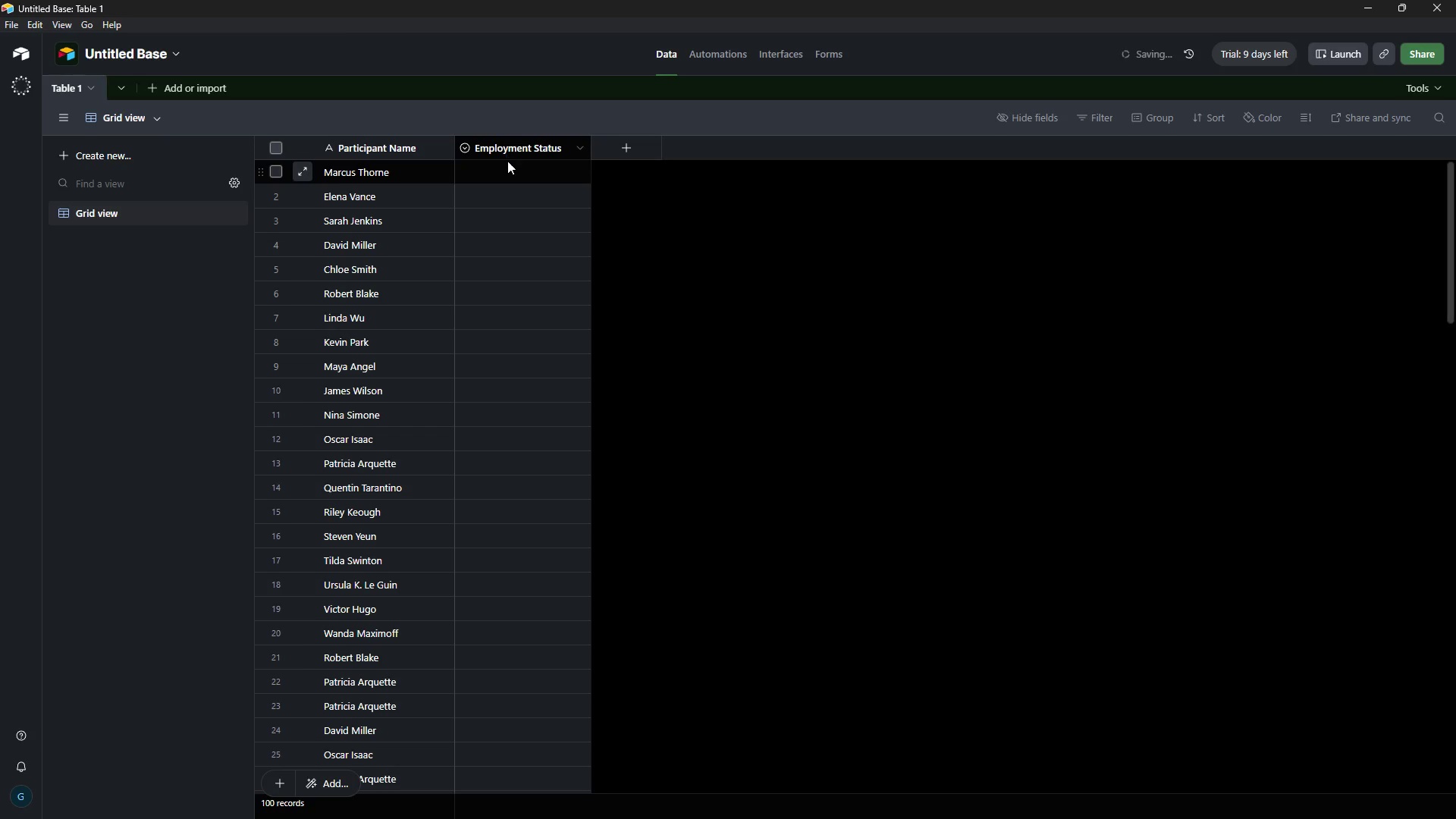 
left_click([513, 170])
 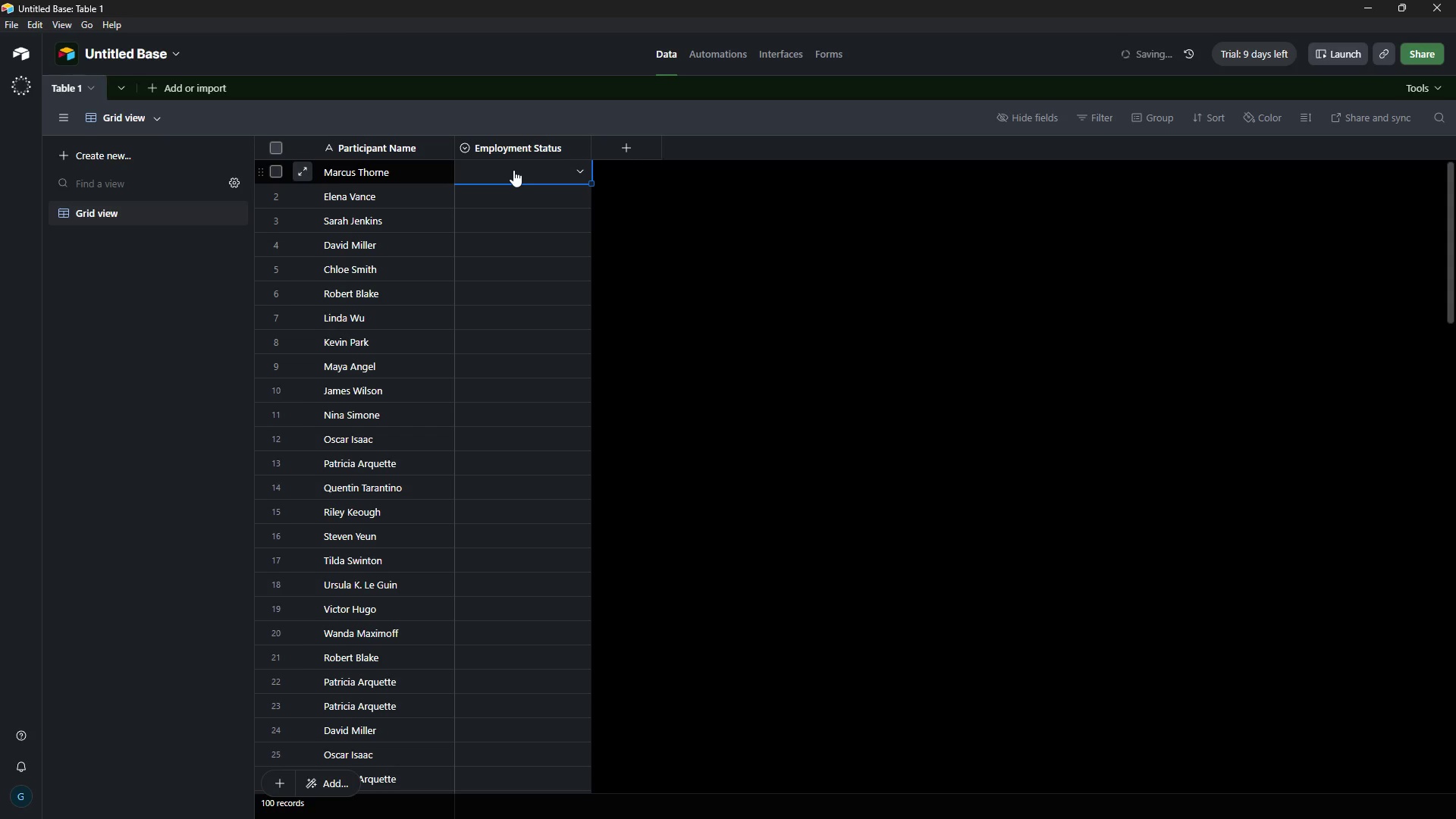 
key(Control+ControlLeft)
 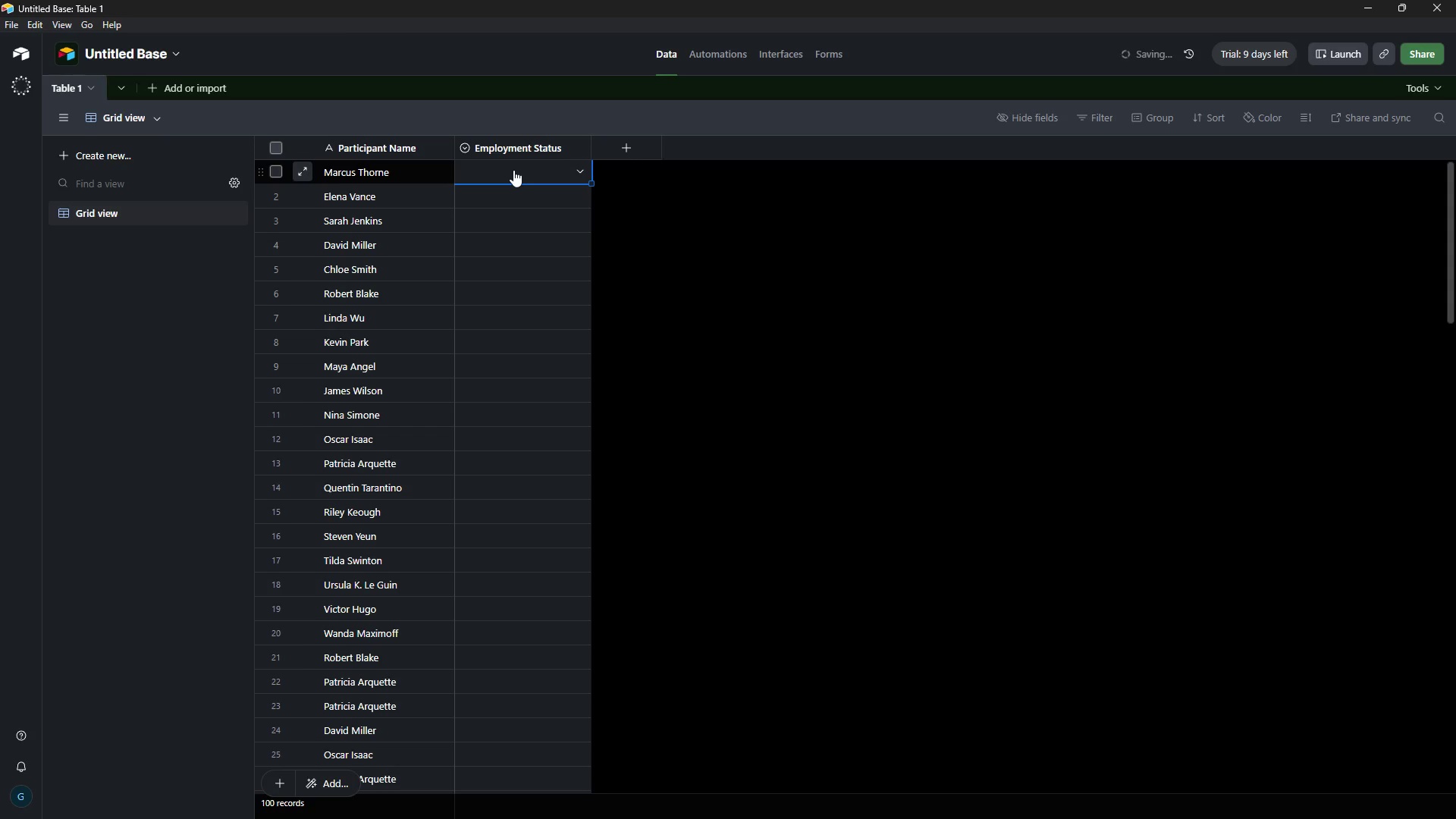 
key(Control+V)
 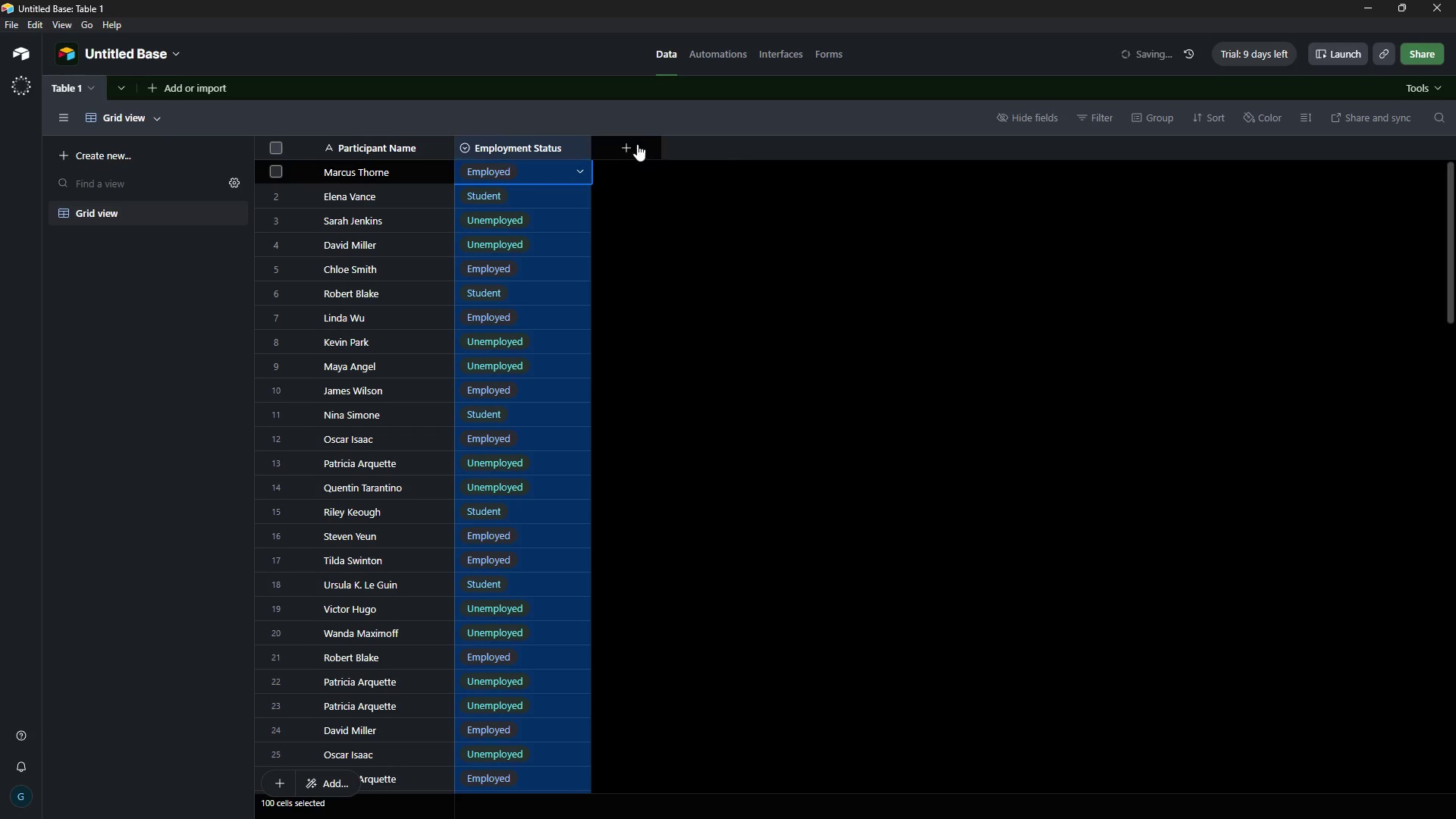 
left_click([632, 146])
 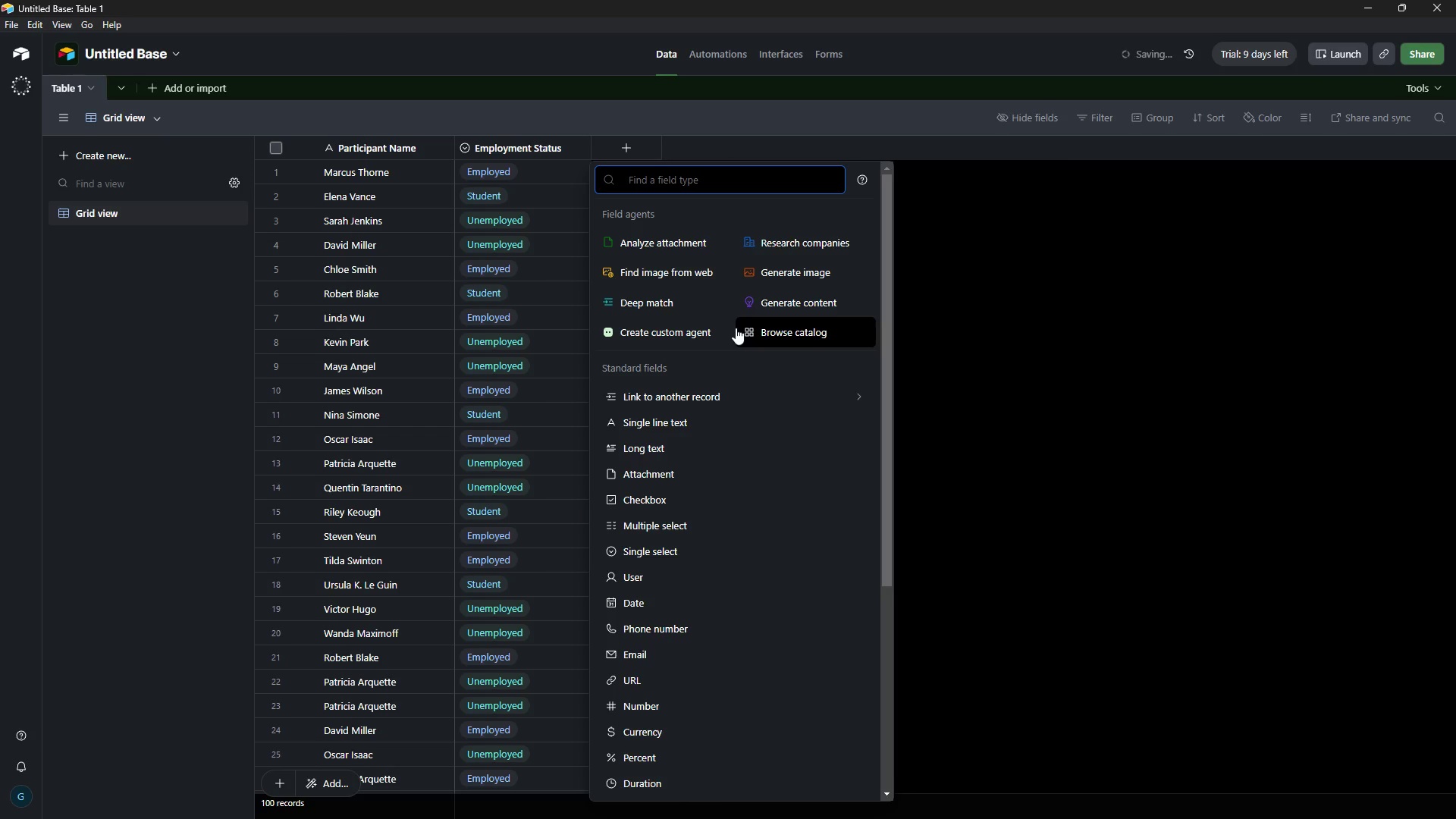 
wait(7.59)
 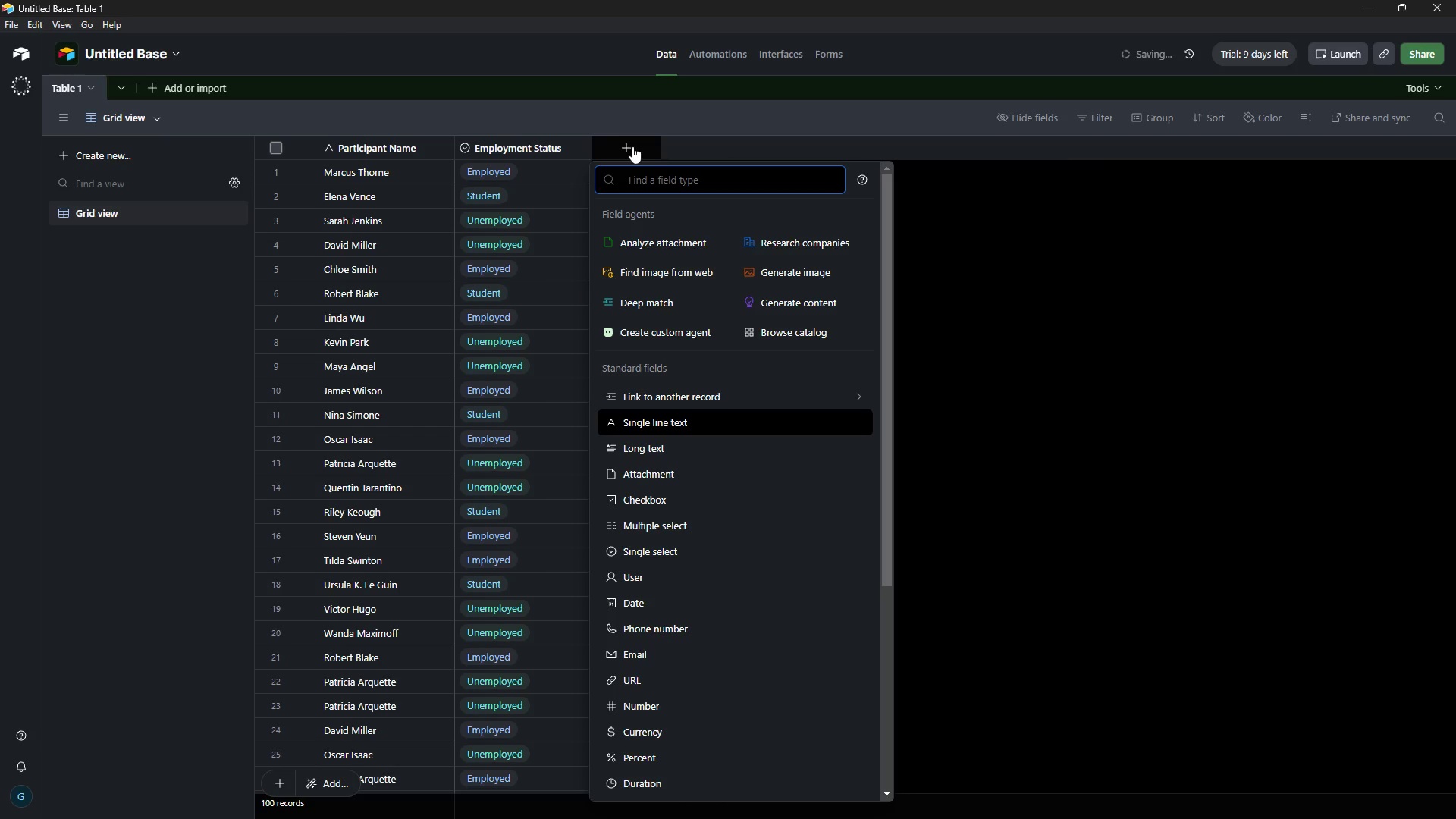 
left_click([718, 426])
 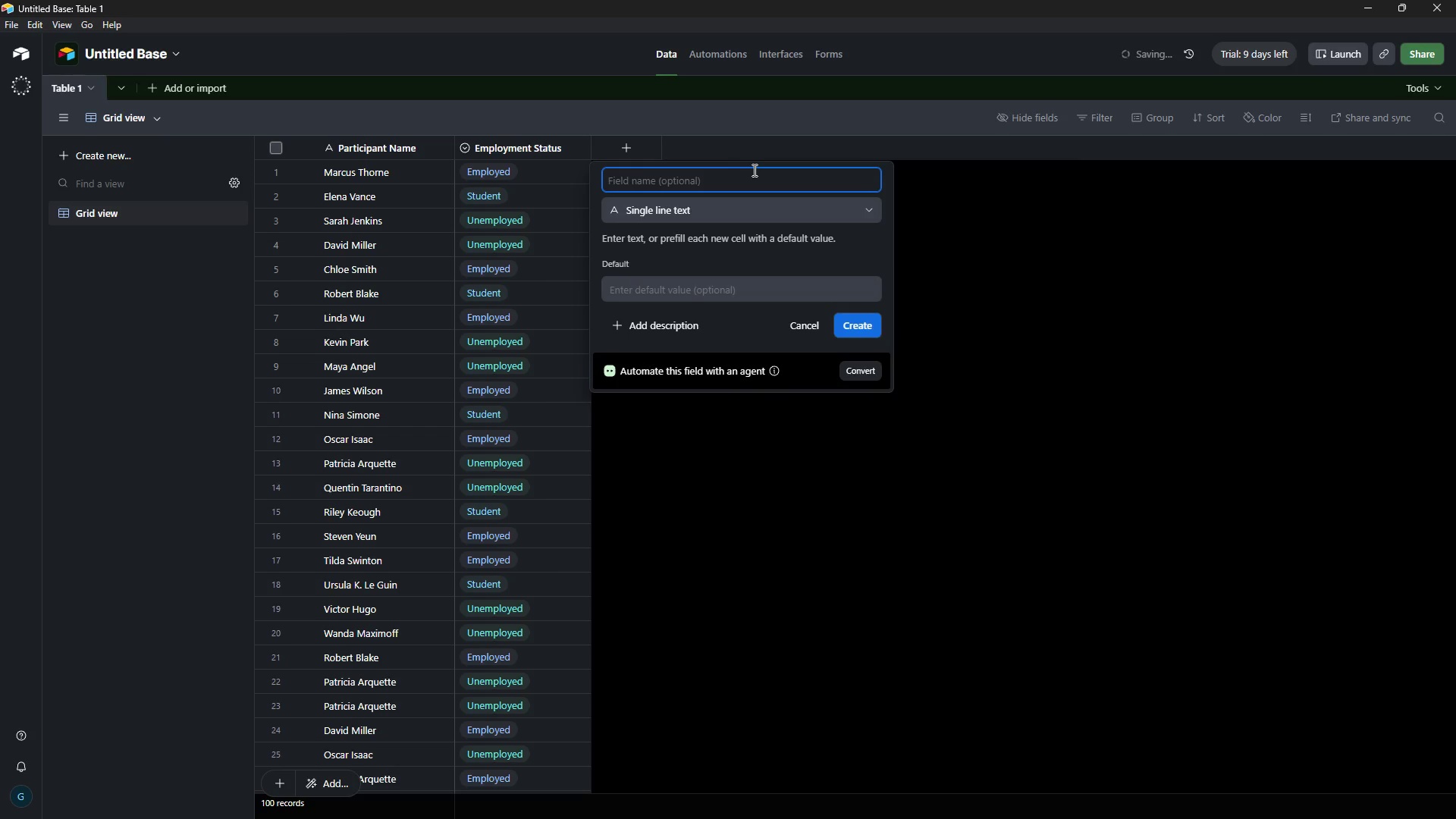 
type(Company Name)
 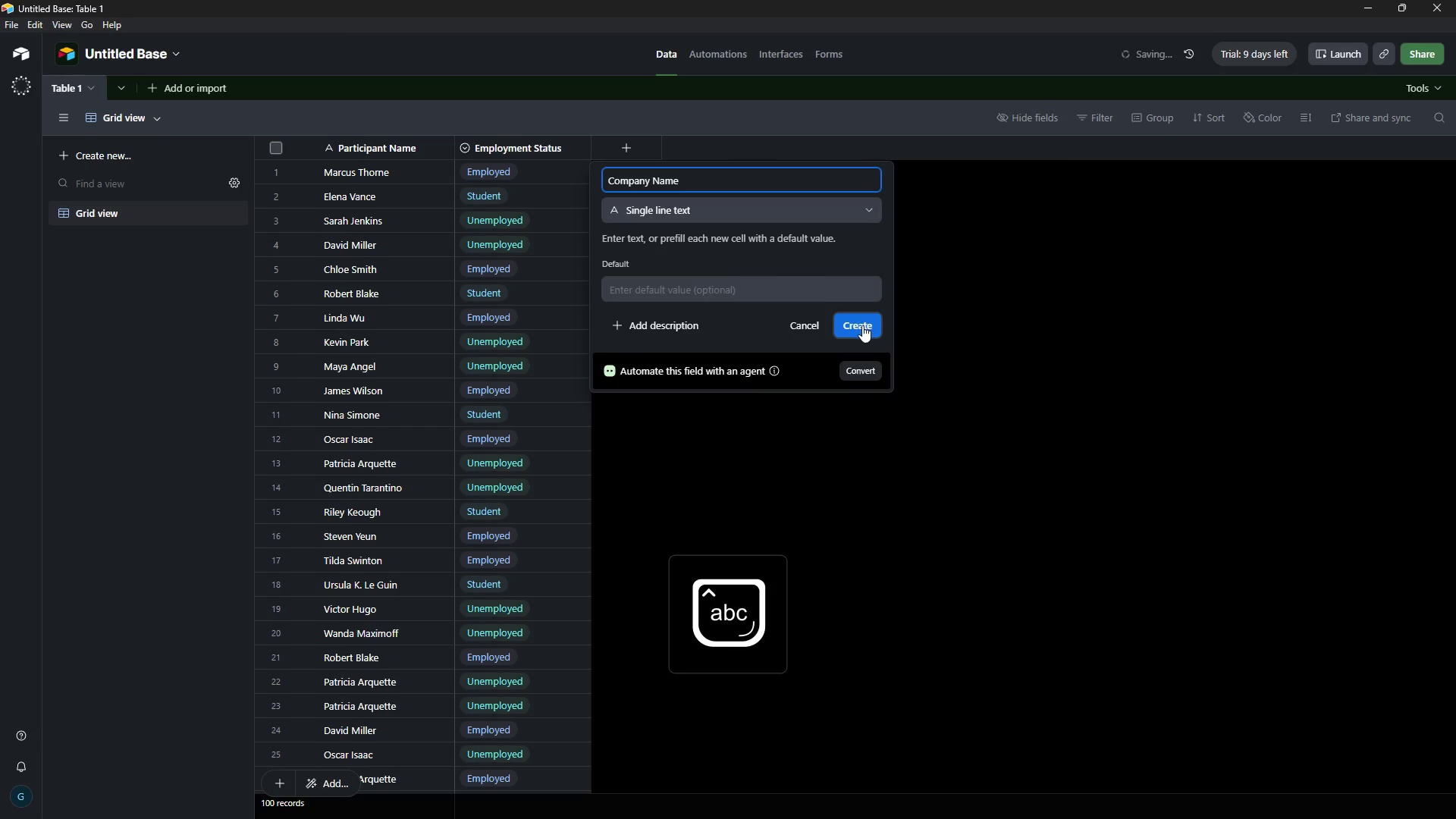 
left_click([862, 325])
 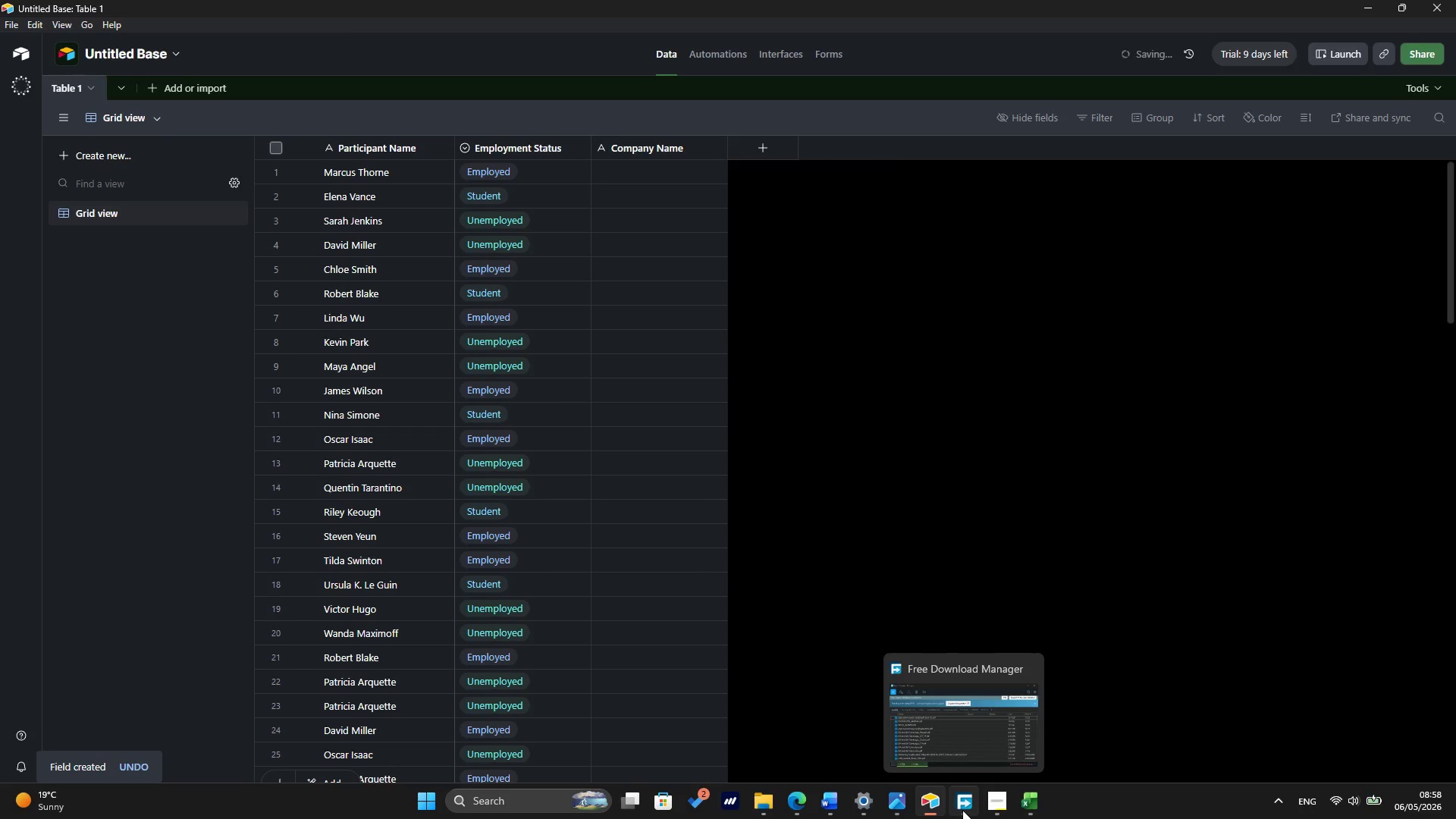 
left_click([1018, 759])
 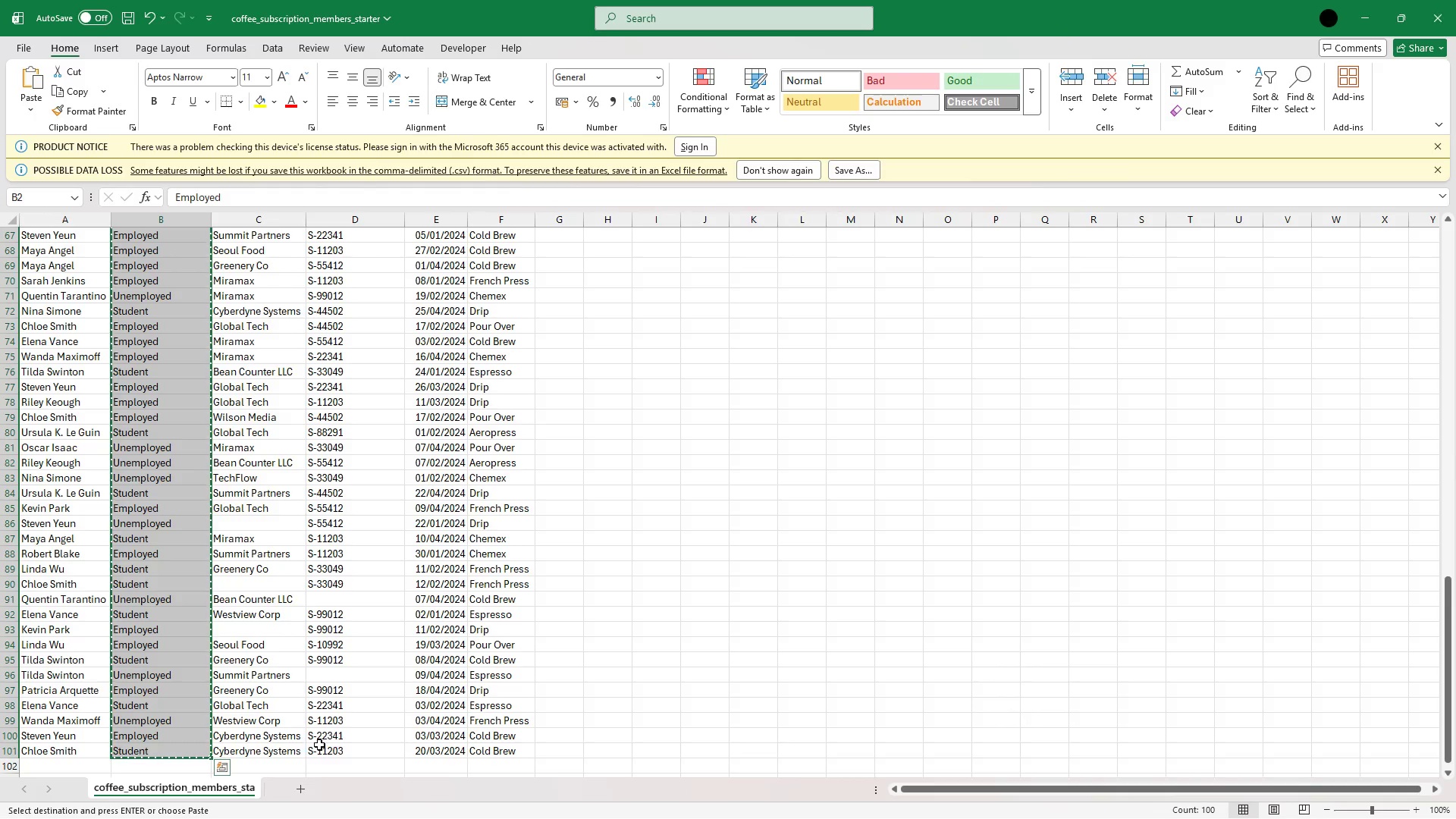 
left_click([283, 748])
 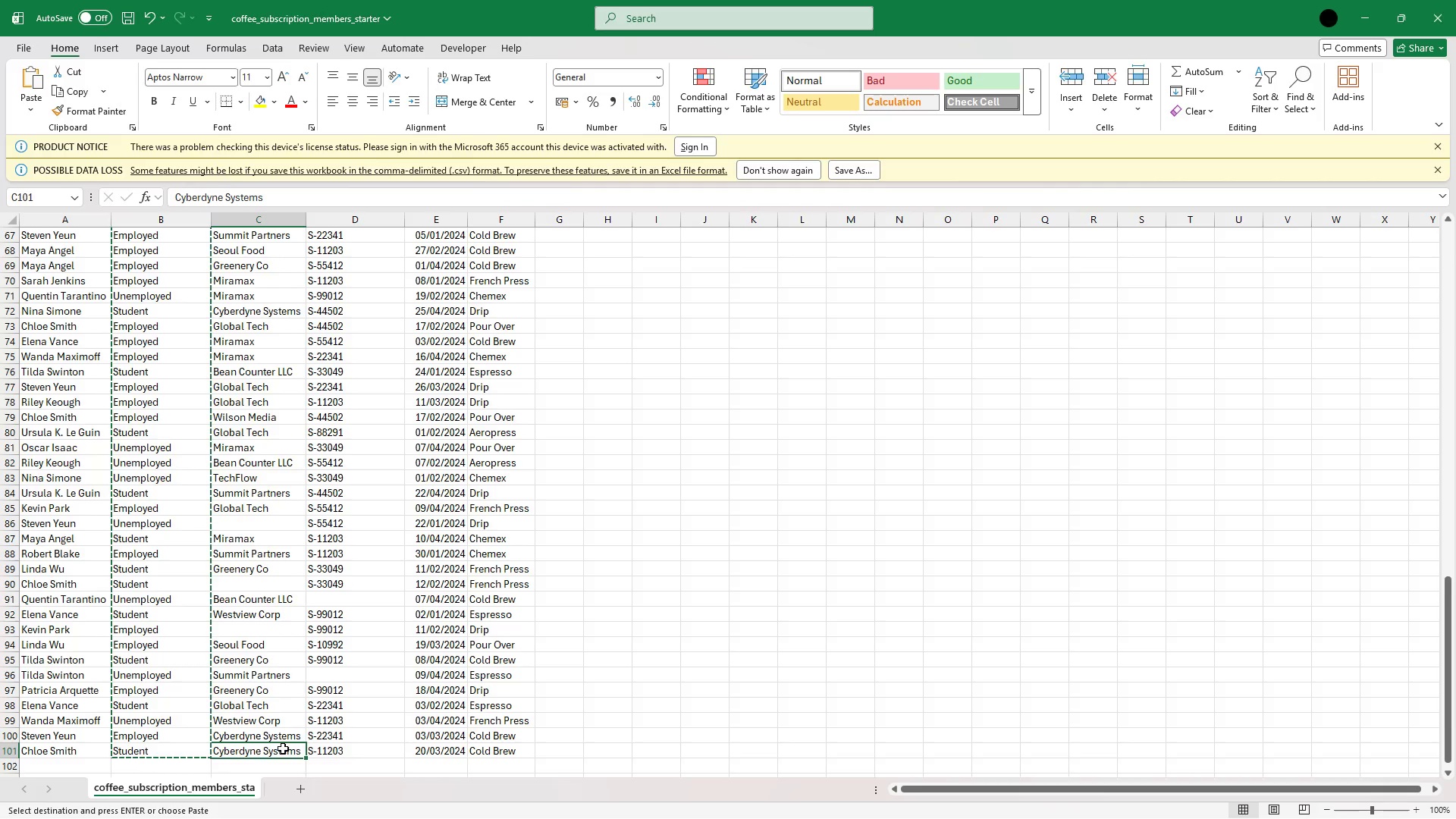 
key(Escape)
 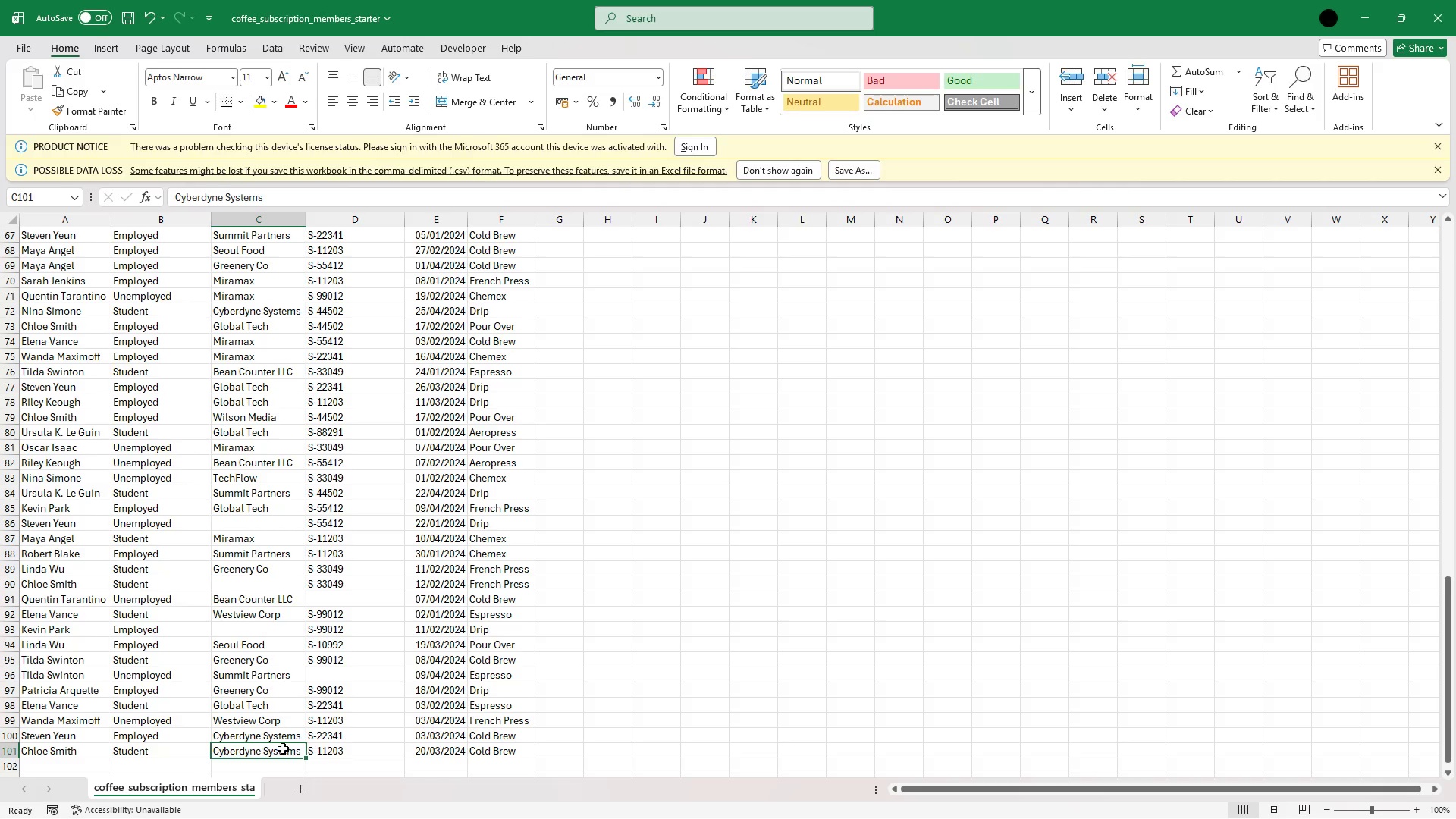 
hold_key(key=ArrowUp, duration=1.5)
 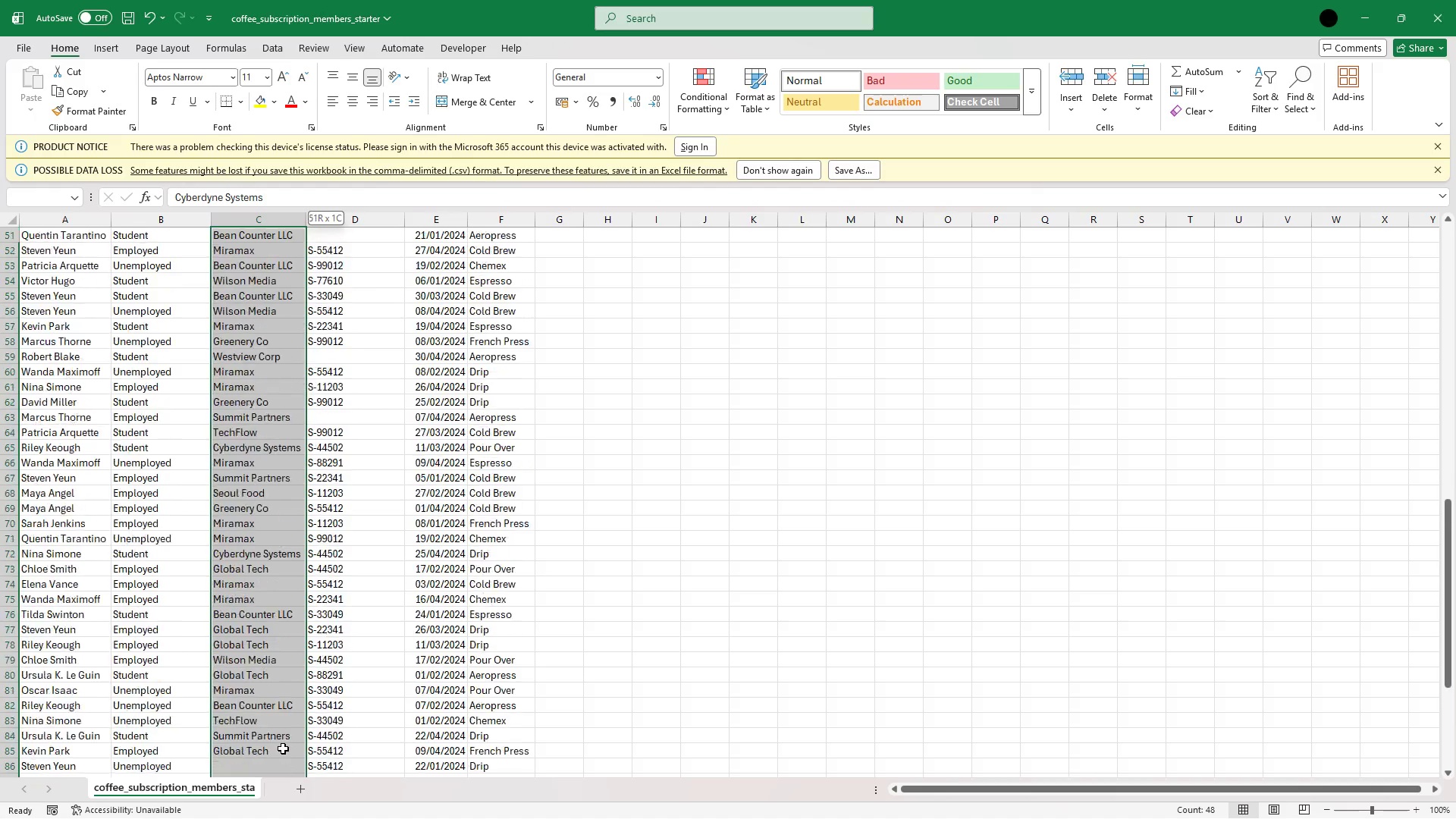 
hold_key(key=ArrowUp, duration=1.5)
 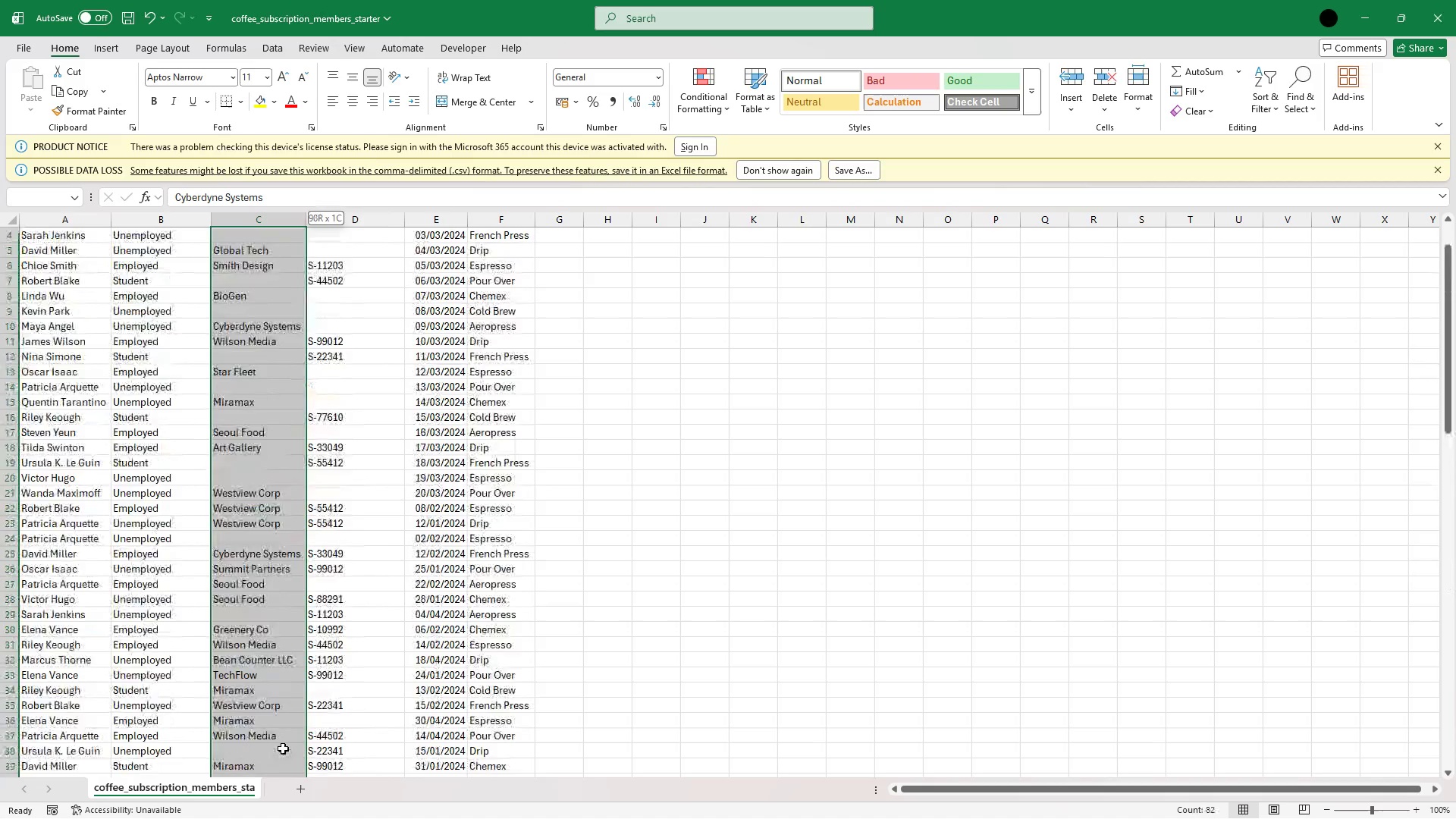 
hold_key(key=ArrowUp, duration=0.97)
 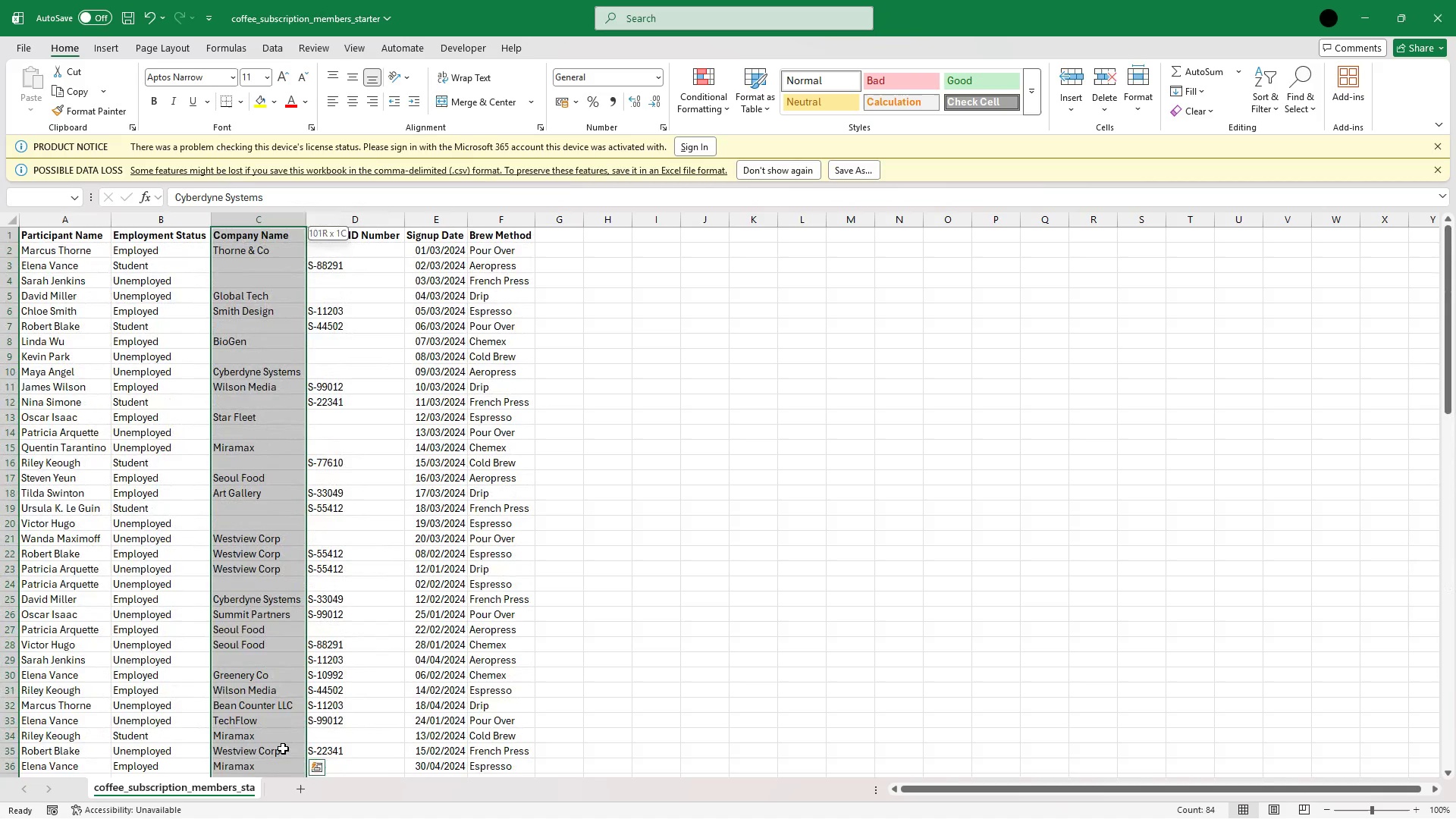 
key(Shift+ArrowDown)
 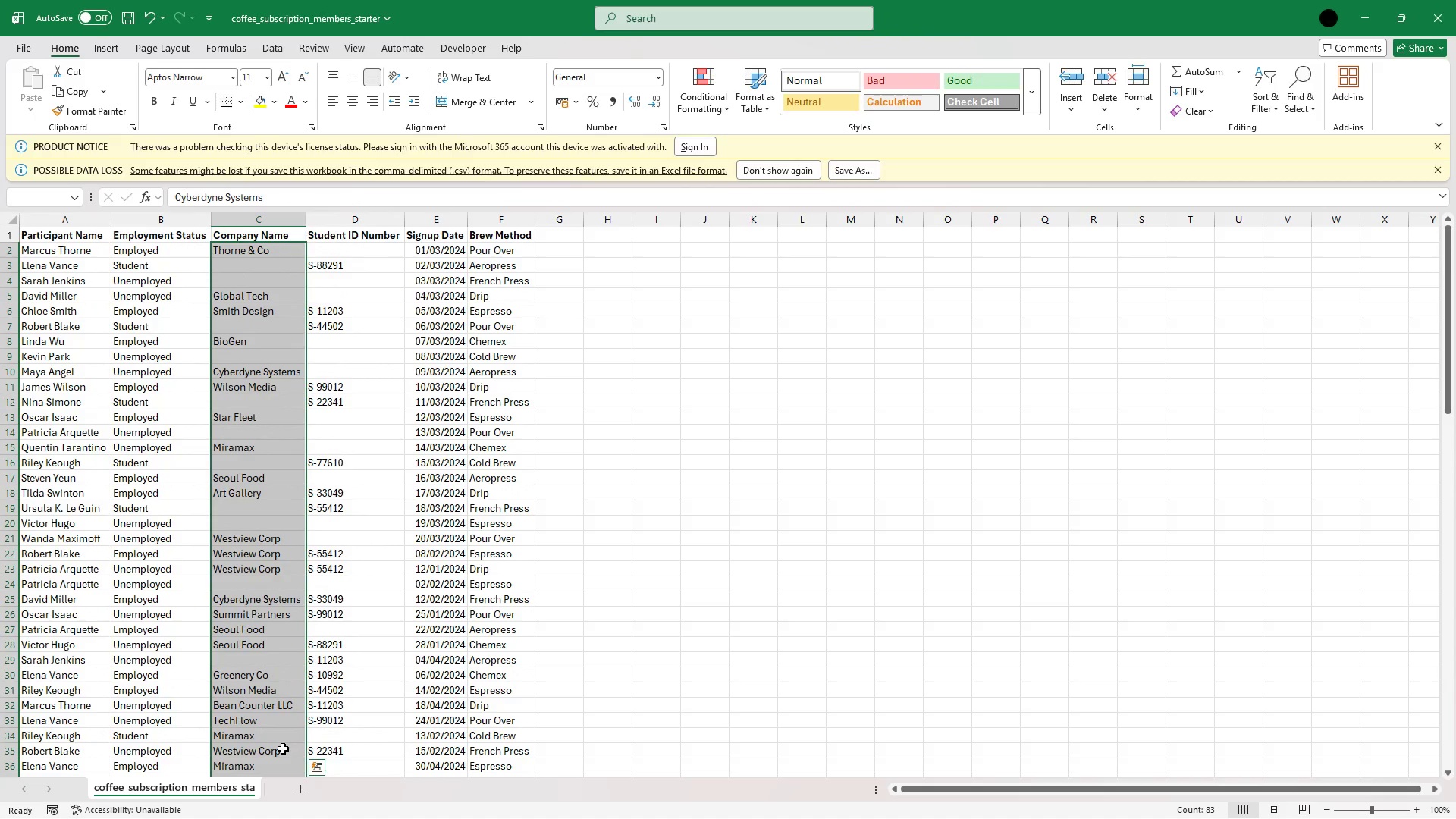 
key(Control+ControlLeft)
 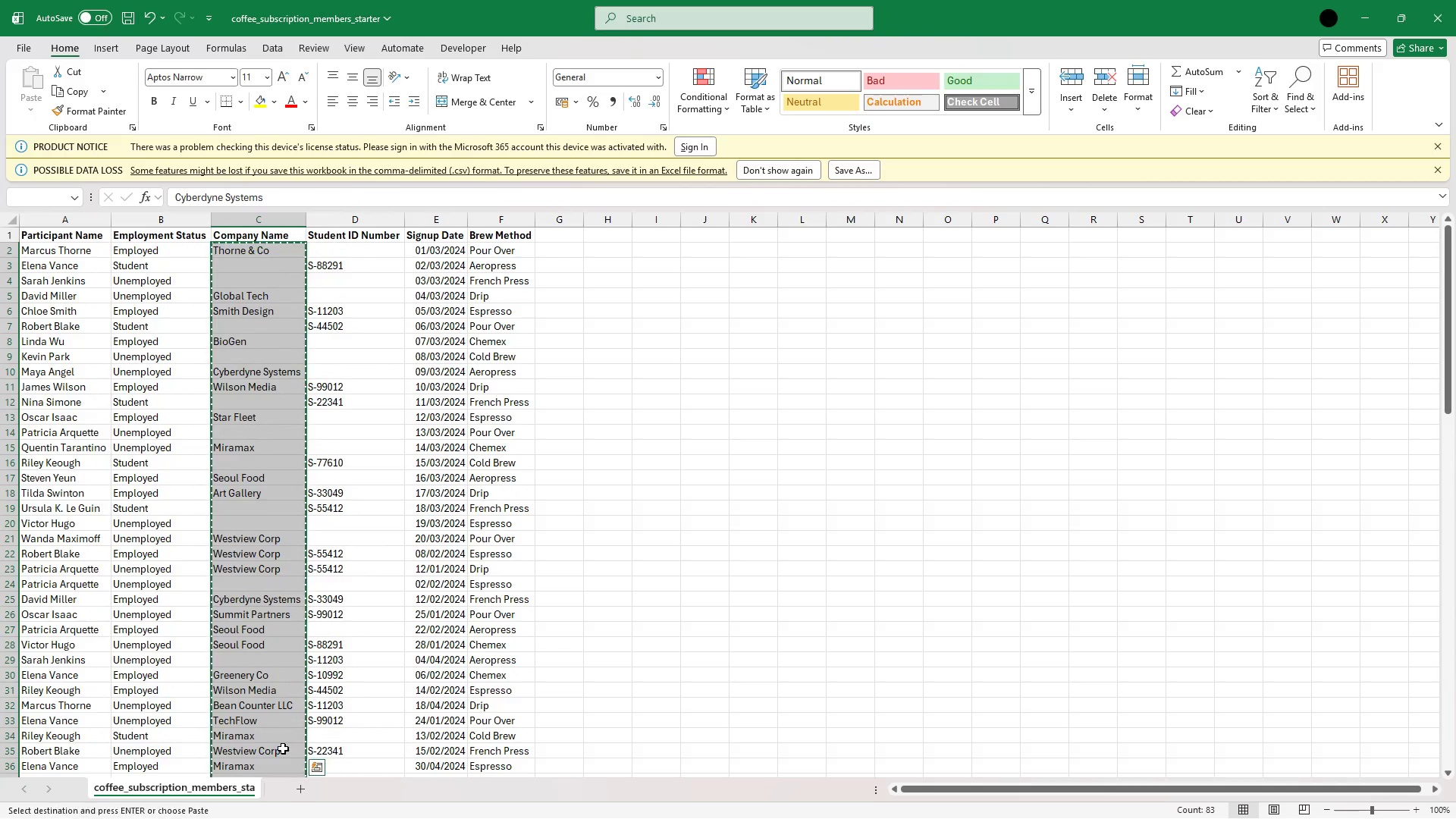 
key(Control+C)
 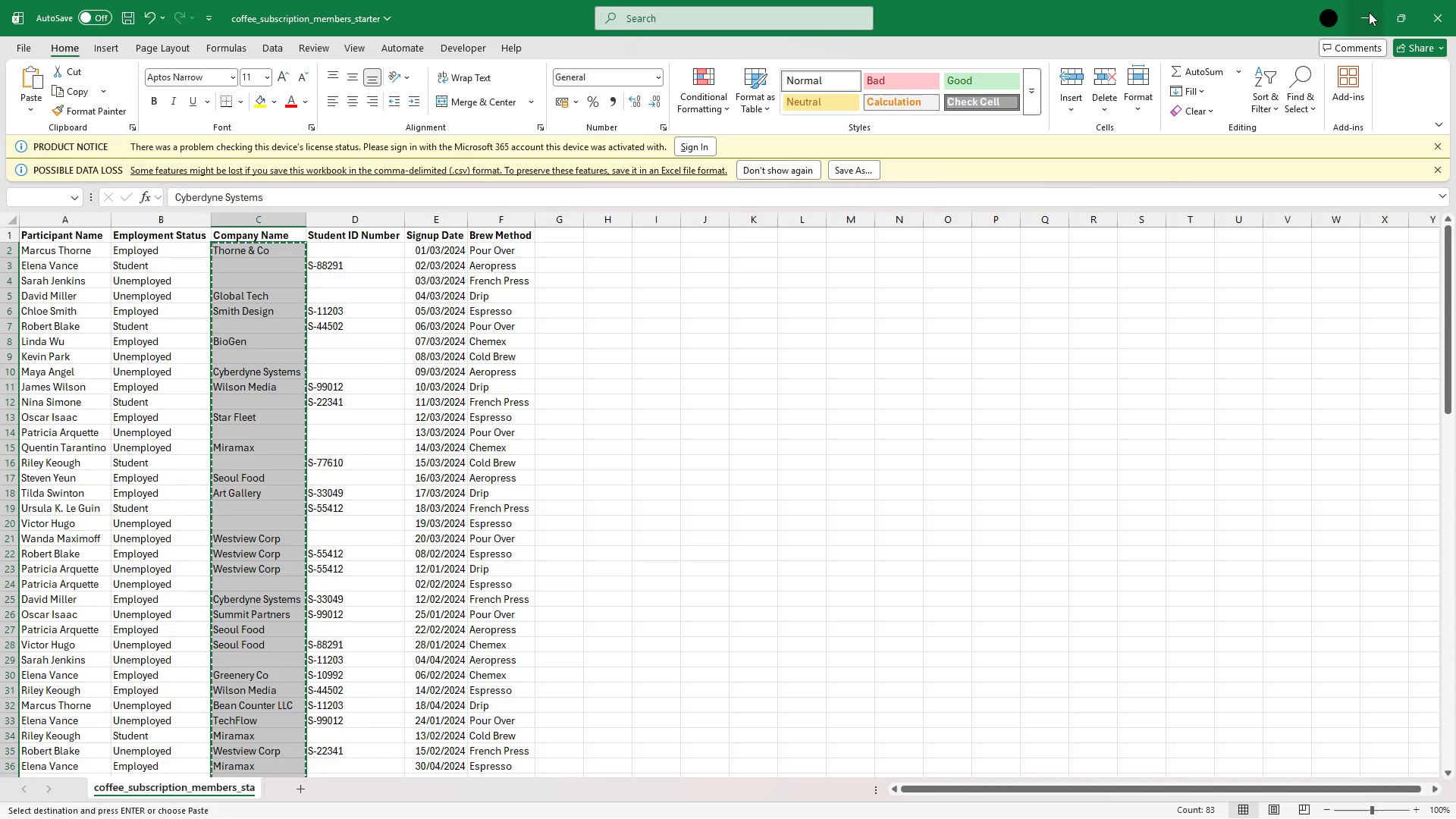 
left_click([1369, 12])
 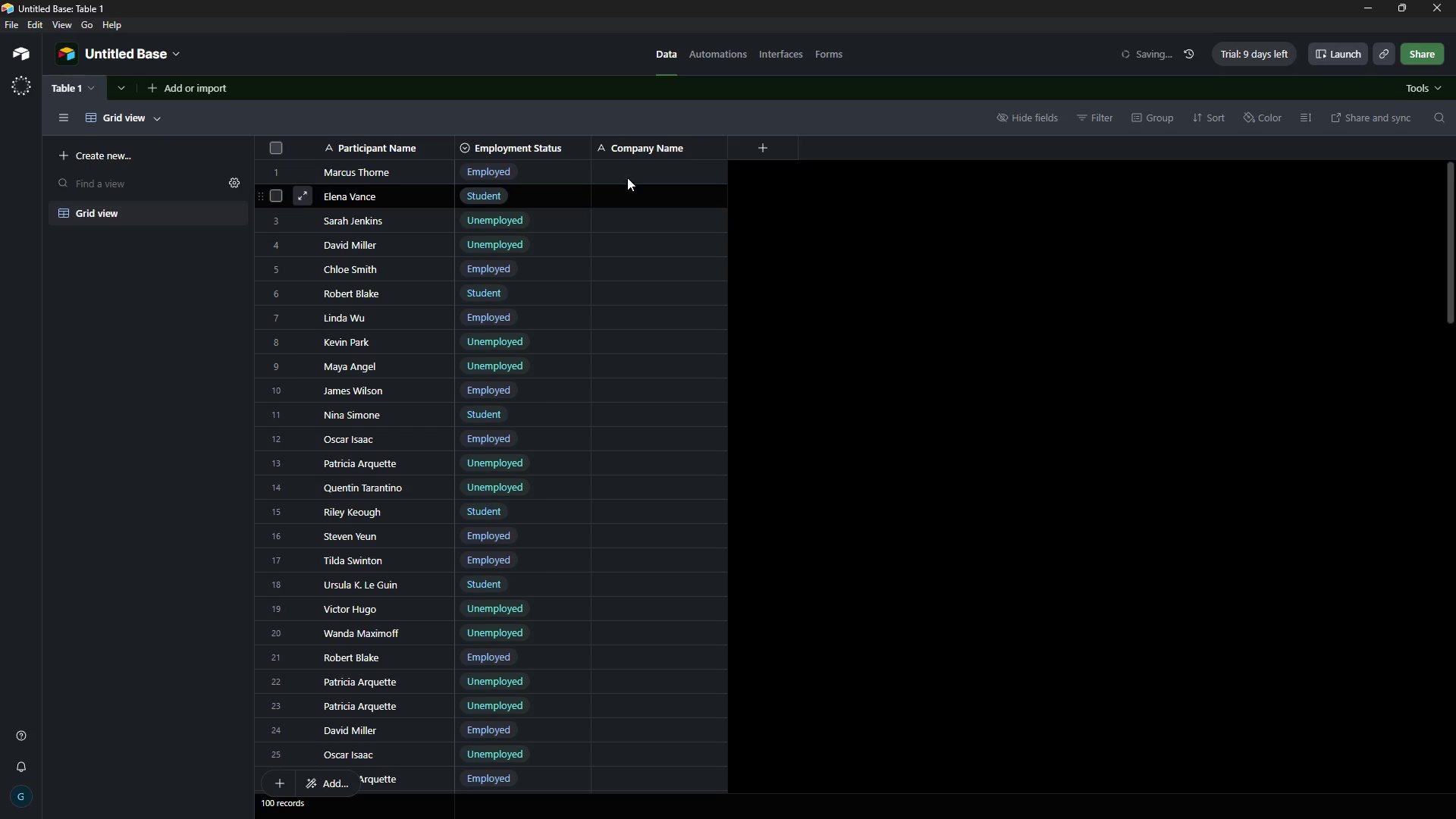 
left_click([626, 165])
 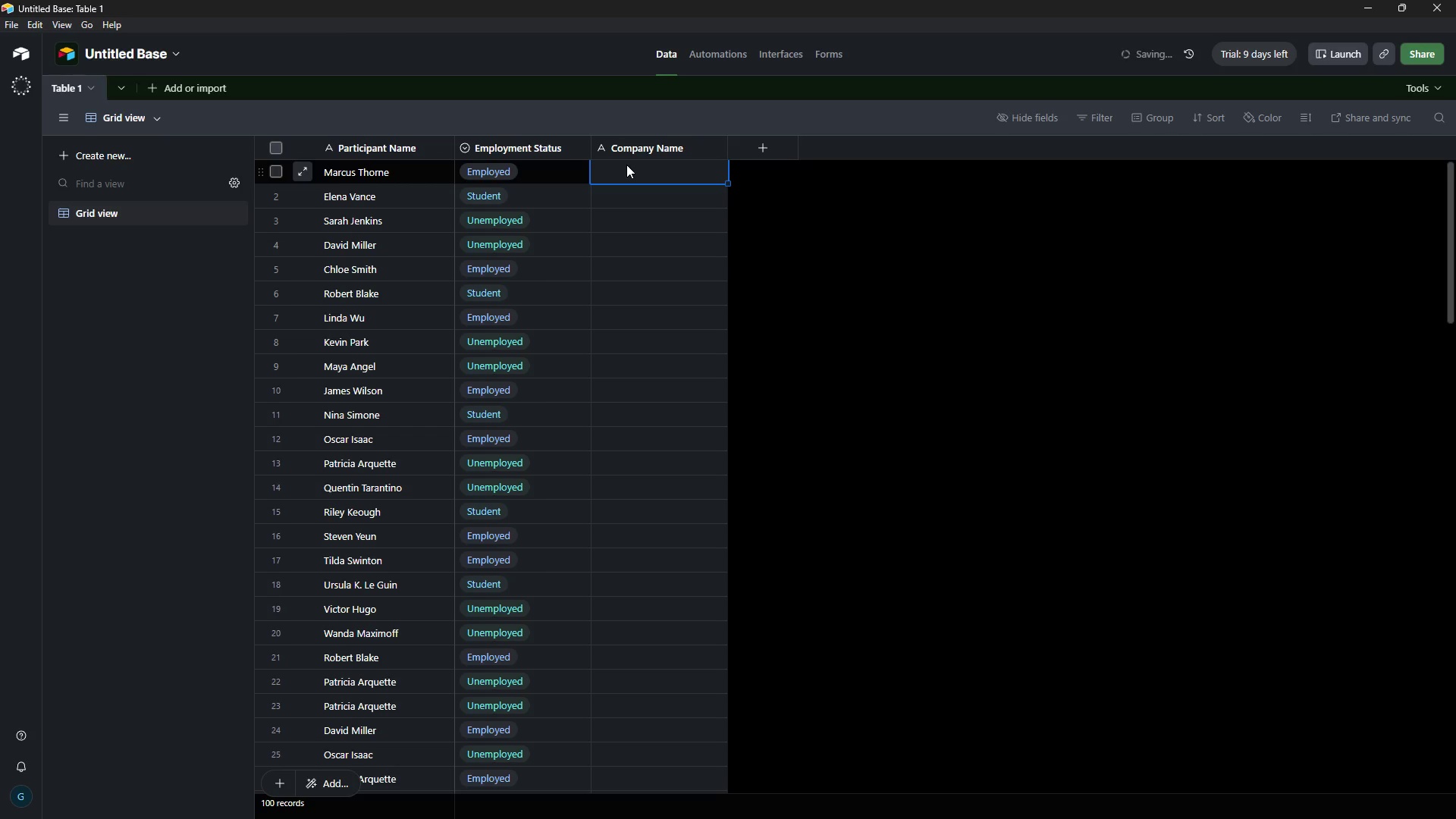 
key(Control+V)
 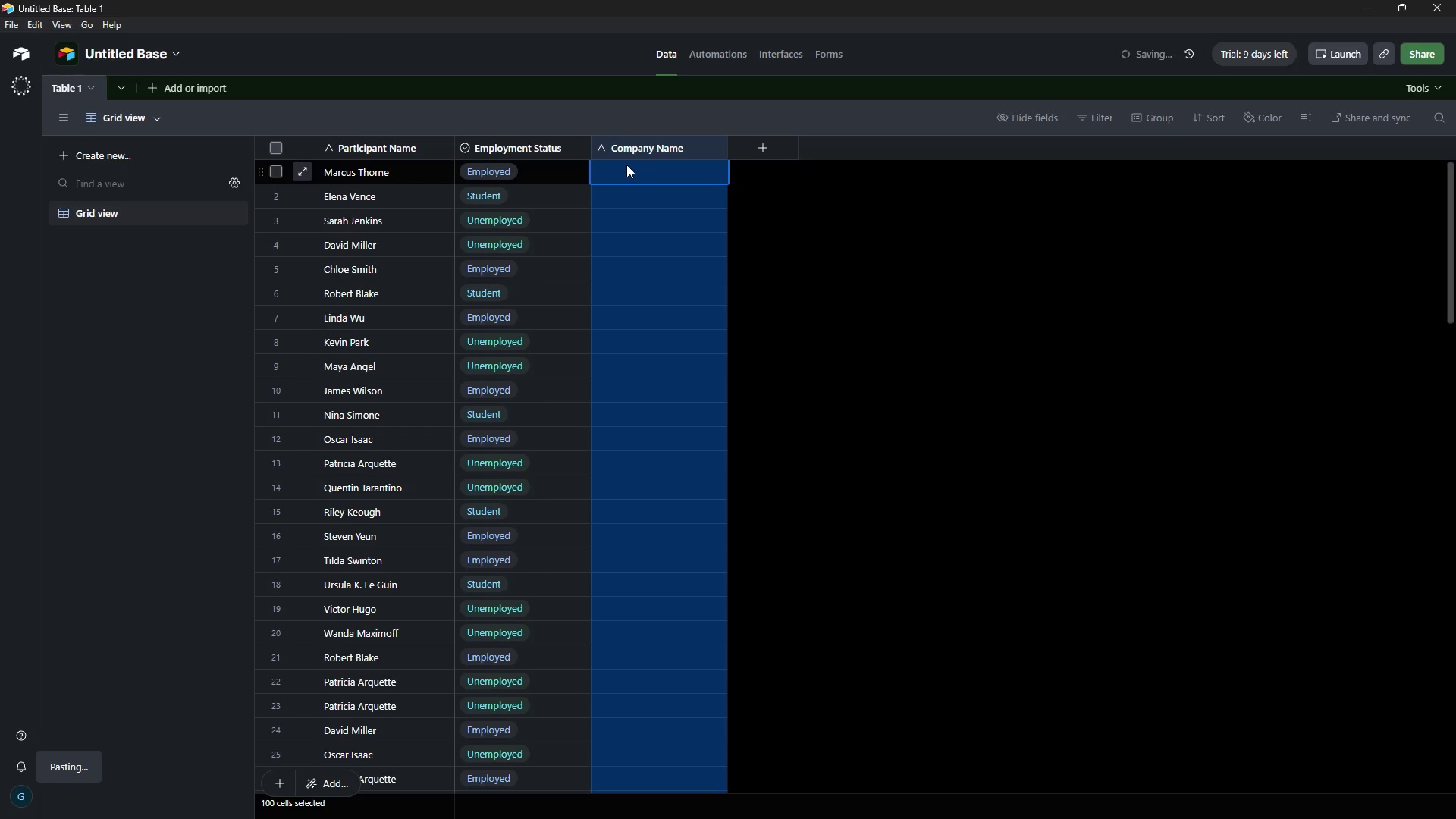 
wait(8.5)
 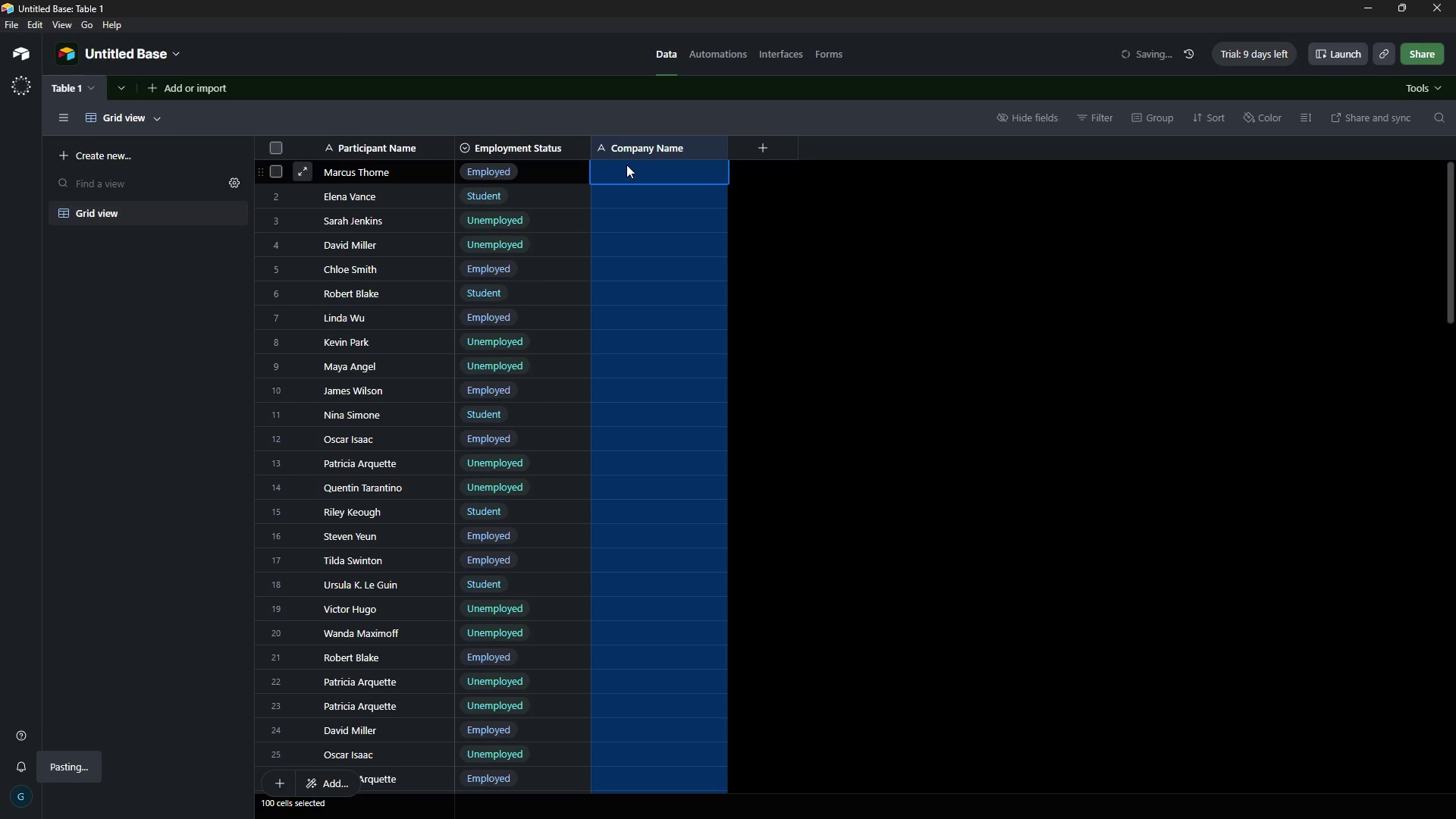 
left_click([762, 146])
 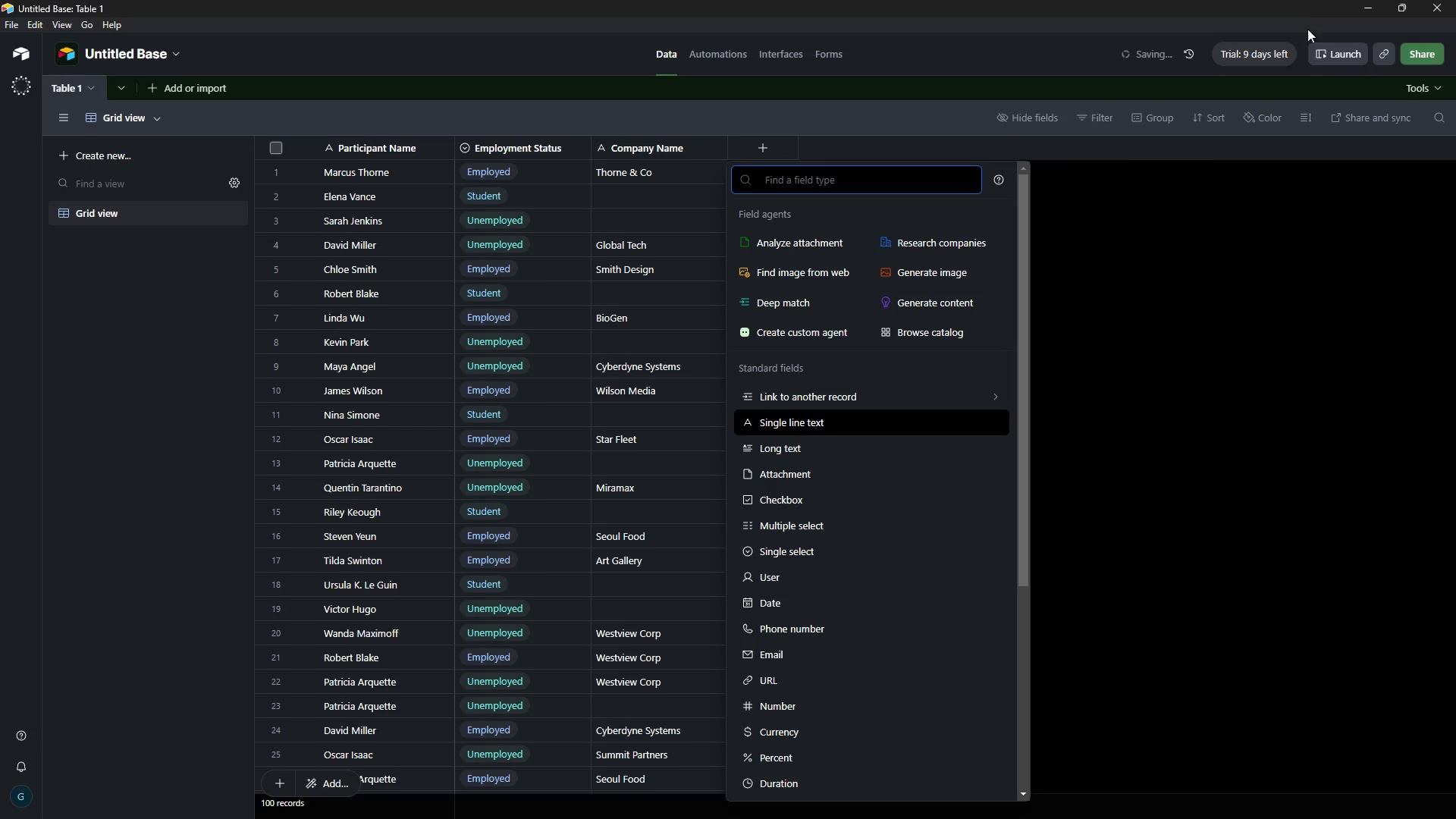 
wait(11.19)
 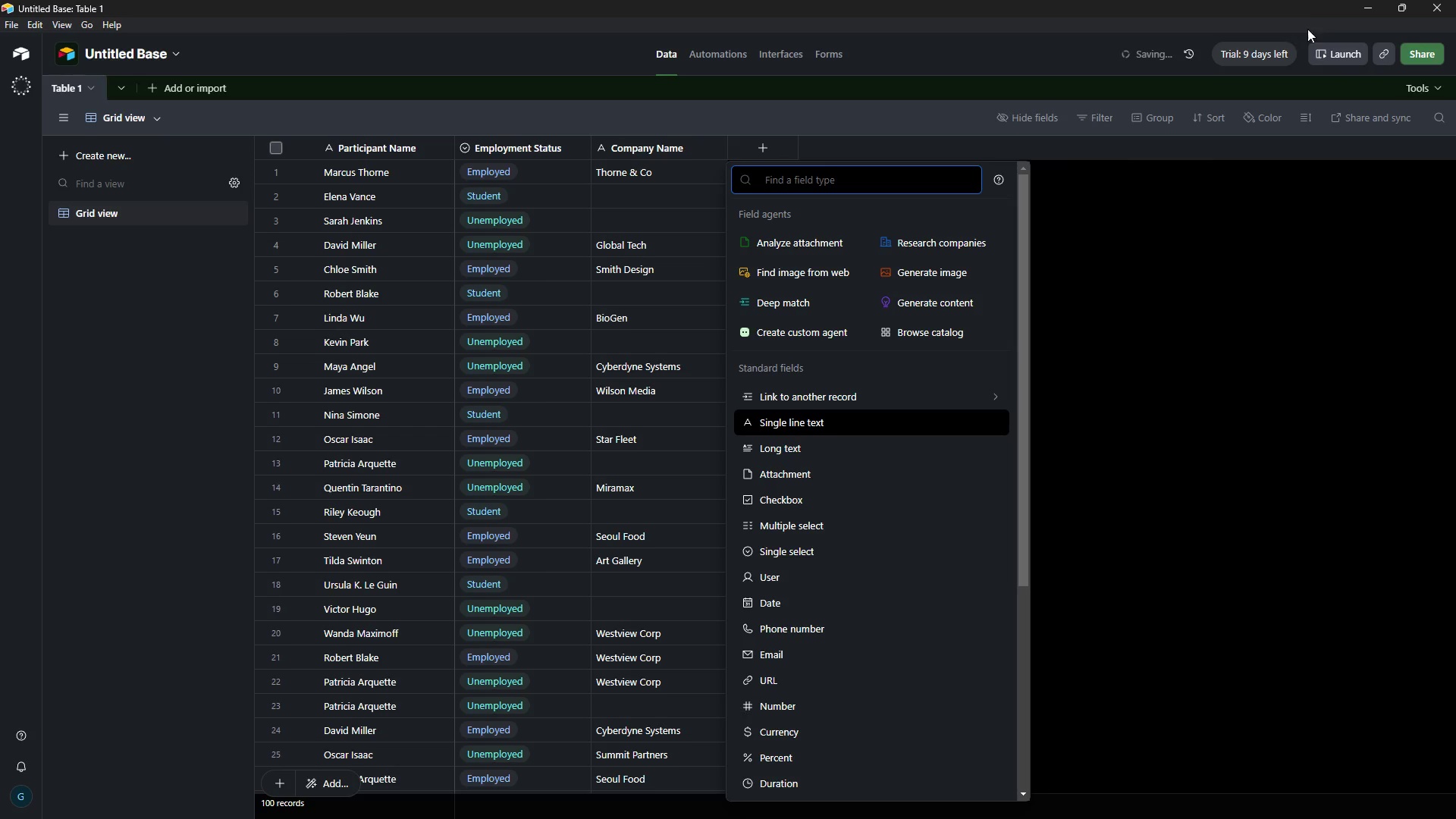 
left_click([811, 428])
 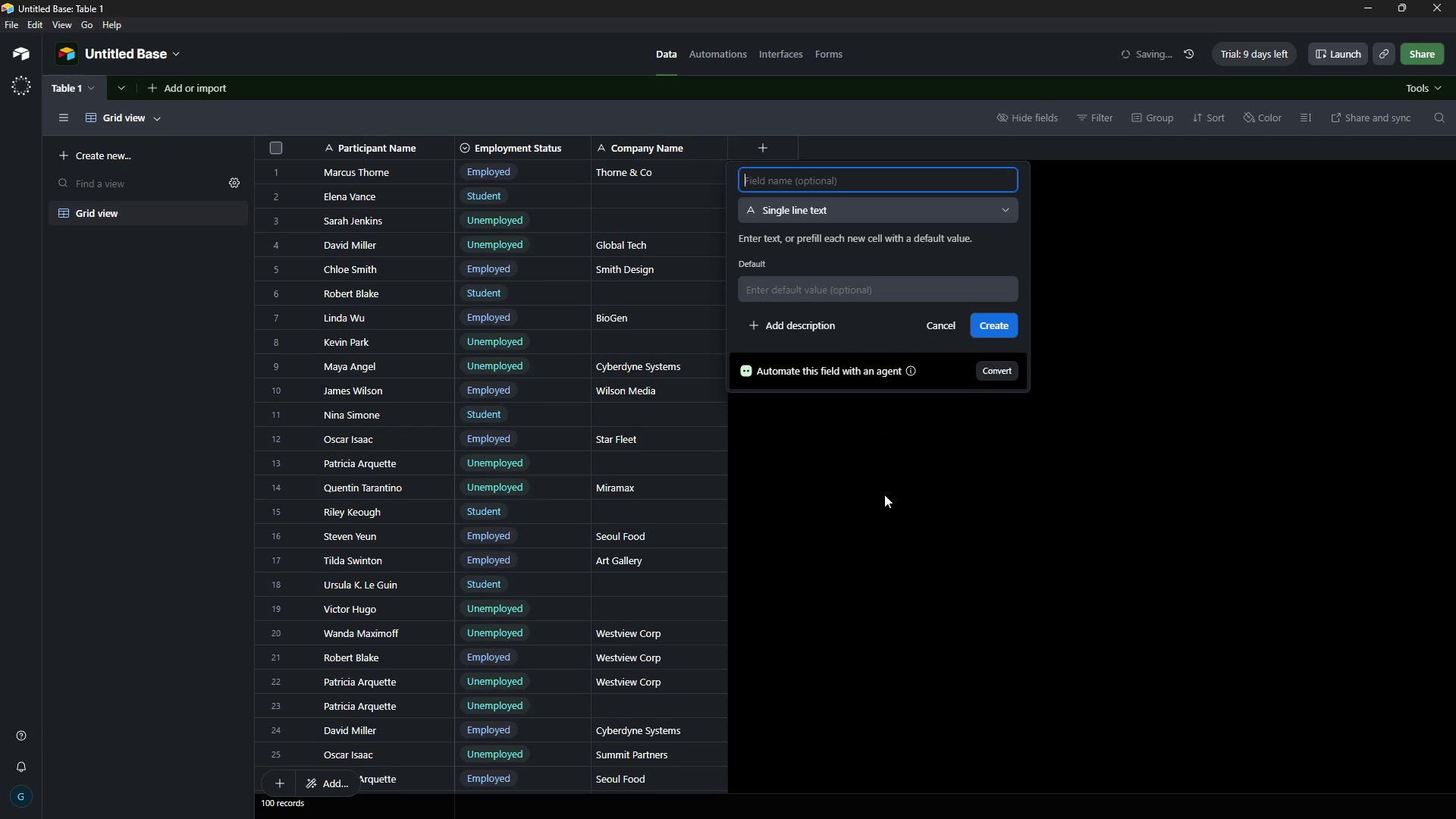 
type(Student ID Number)
 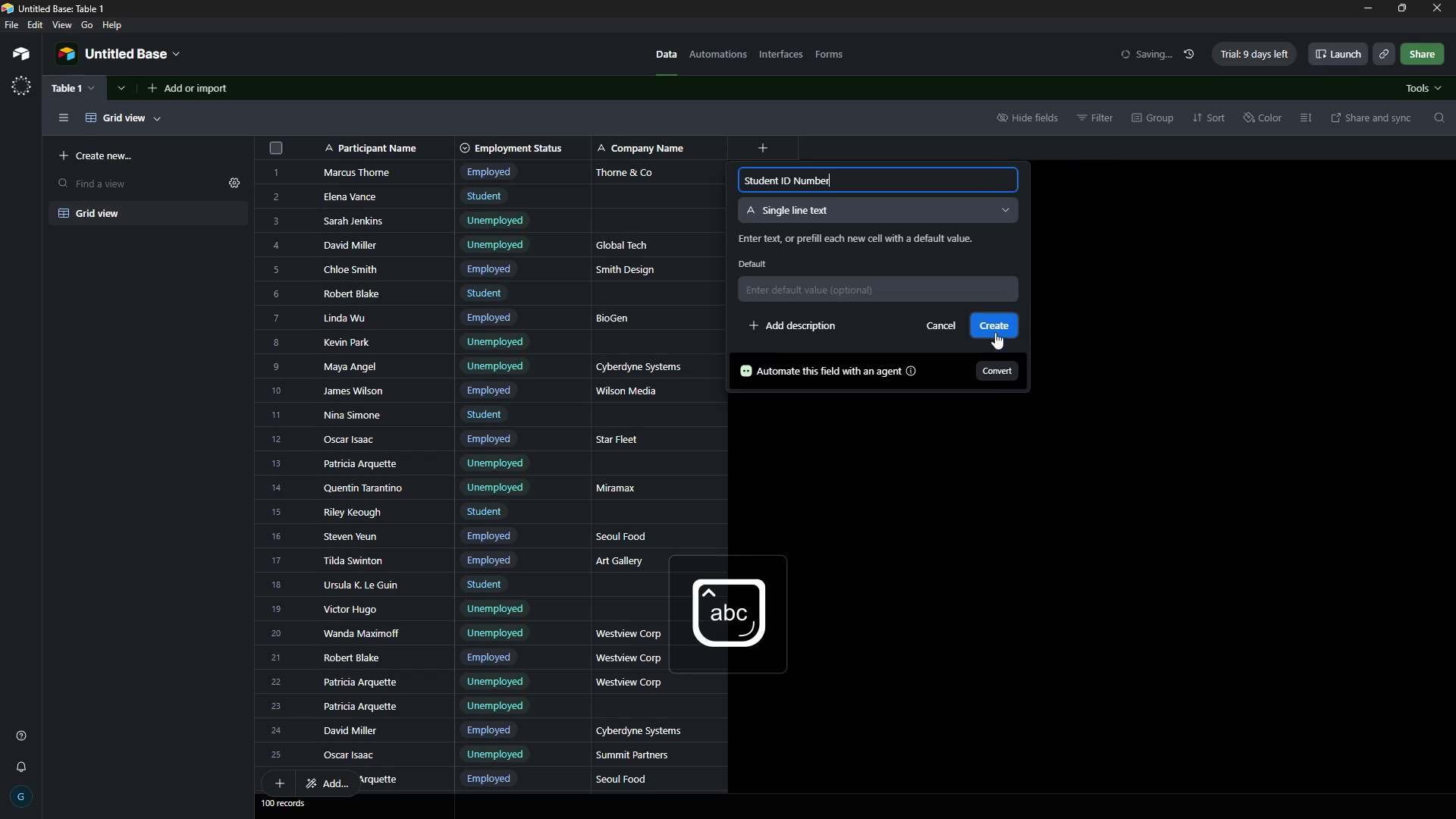 
double_click([995, 331])
 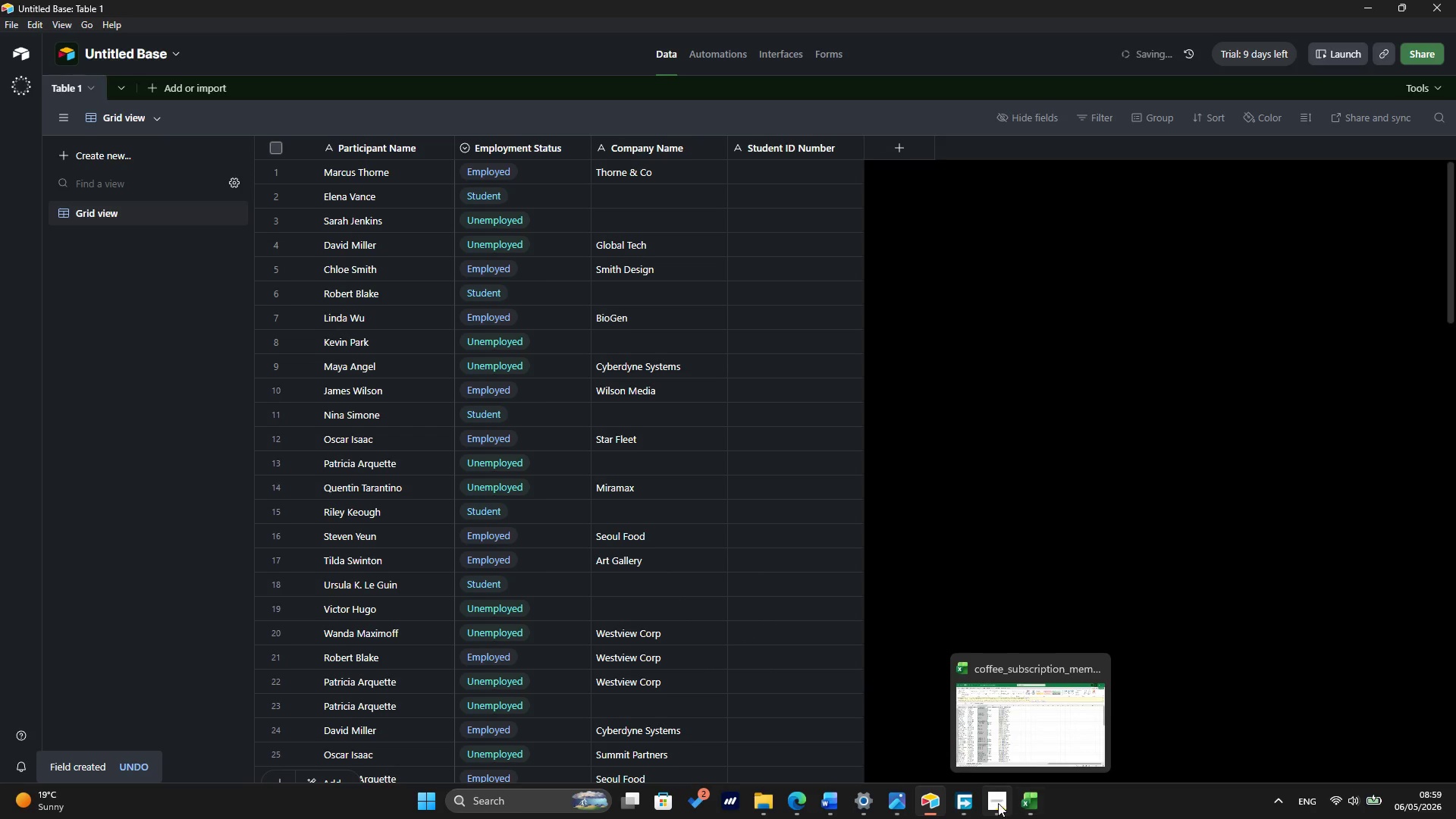 
left_click([1012, 748])
 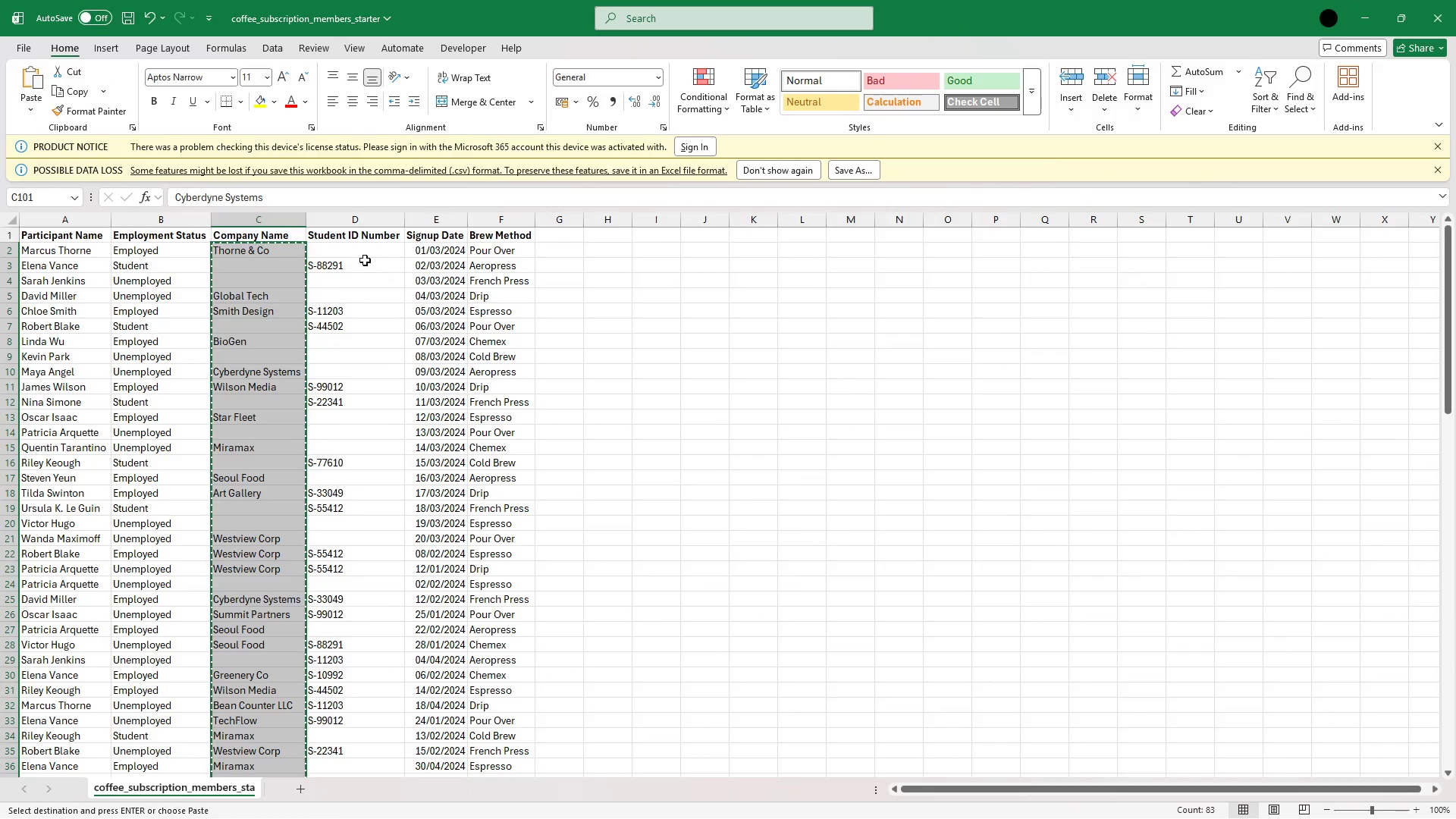 
left_click([352, 244])
 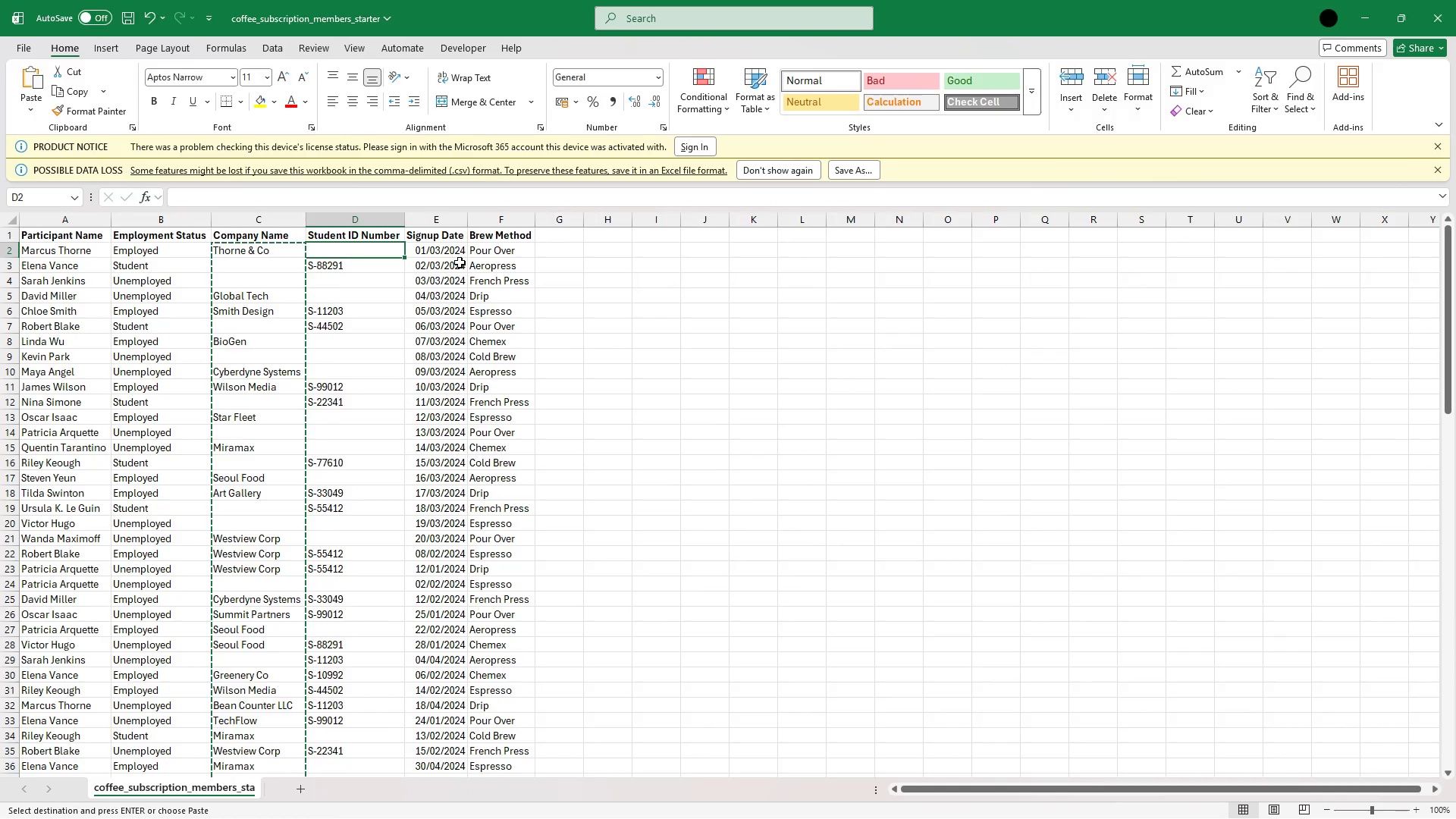 
key(Escape)
 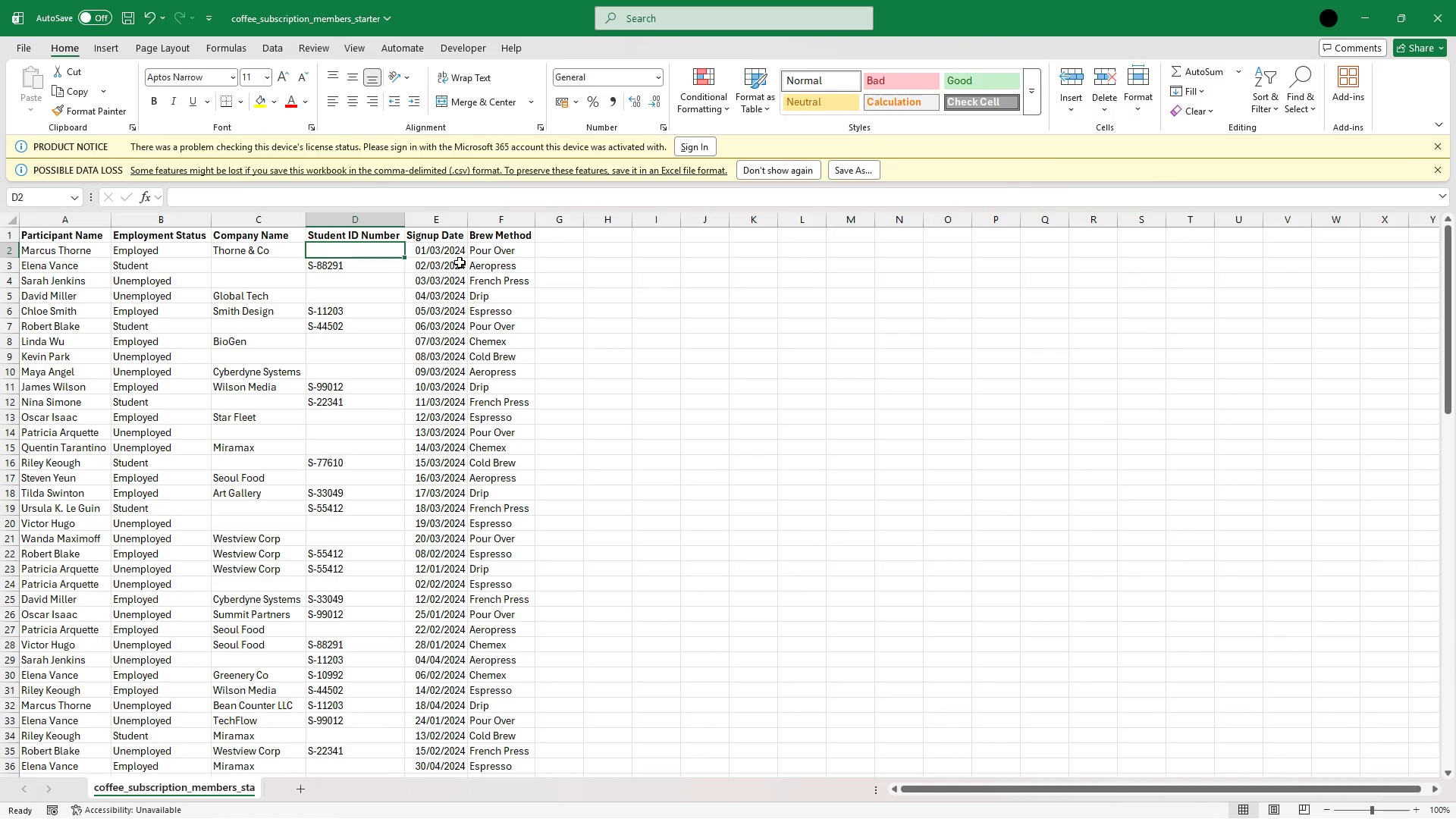 
hold_key(key=ArrowDown, duration=1.5)
 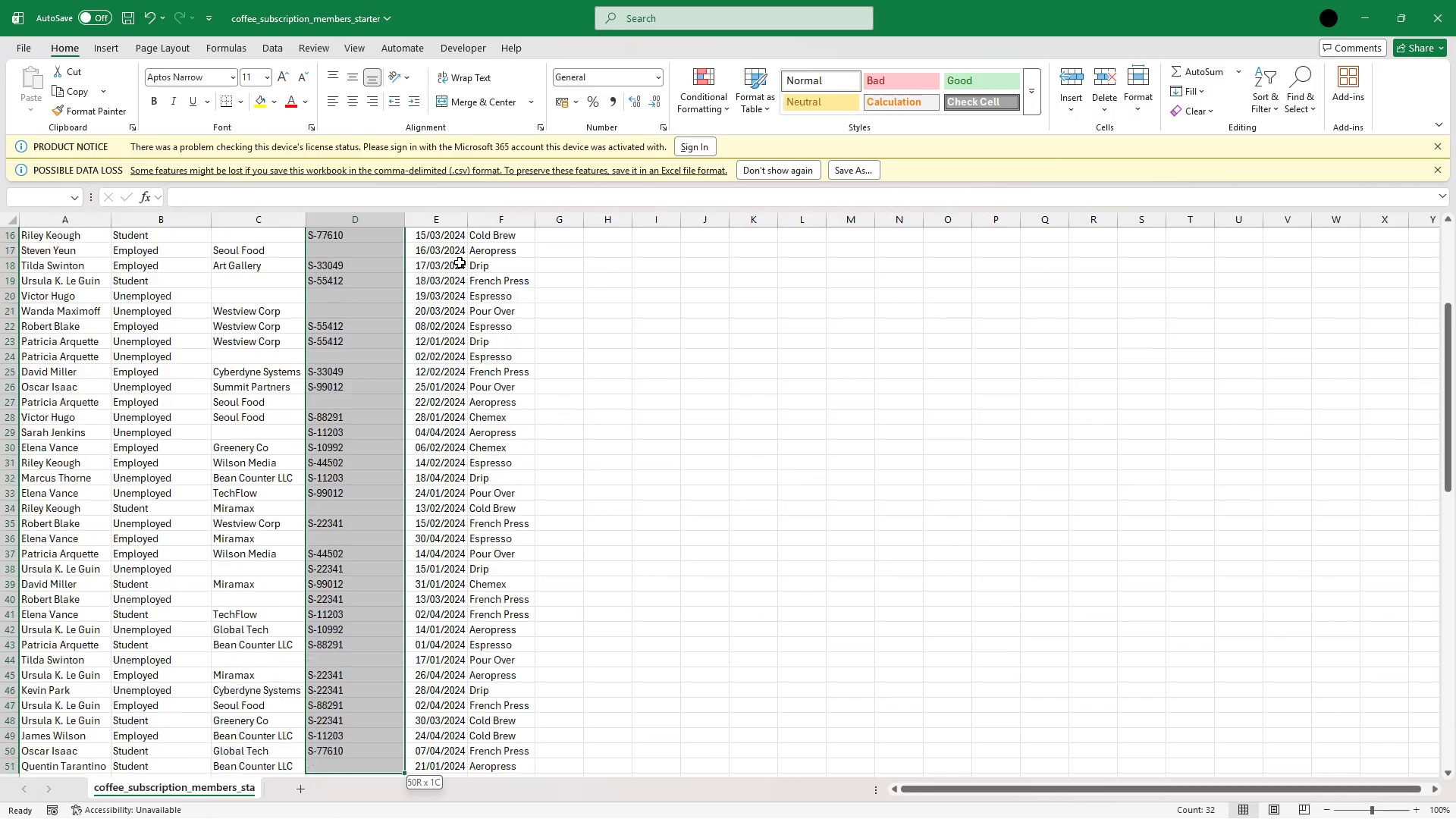 
hold_key(key=ArrowDown, duration=1.5)
 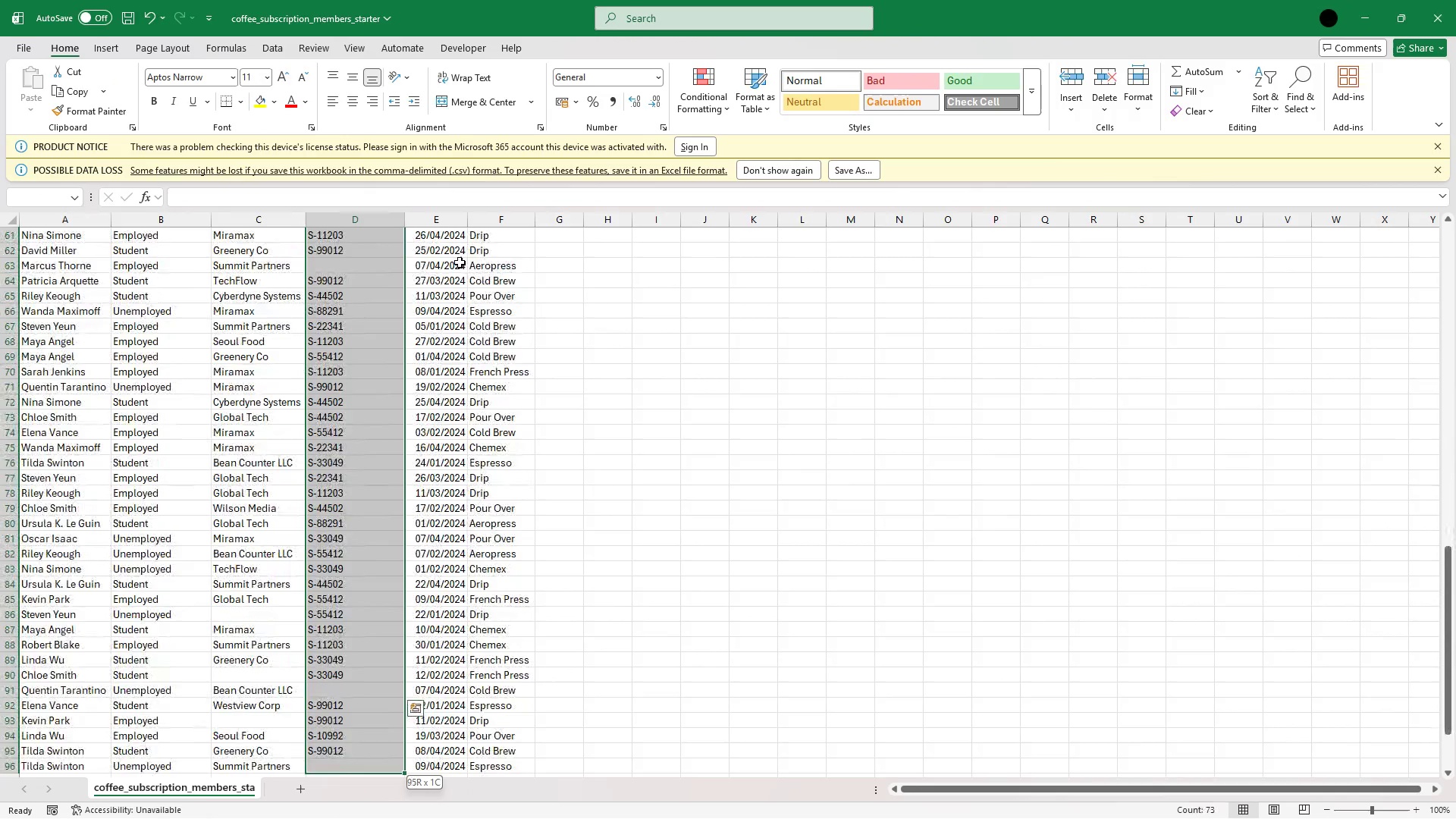 
hold_key(key=ArrowDown, duration=0.36)
 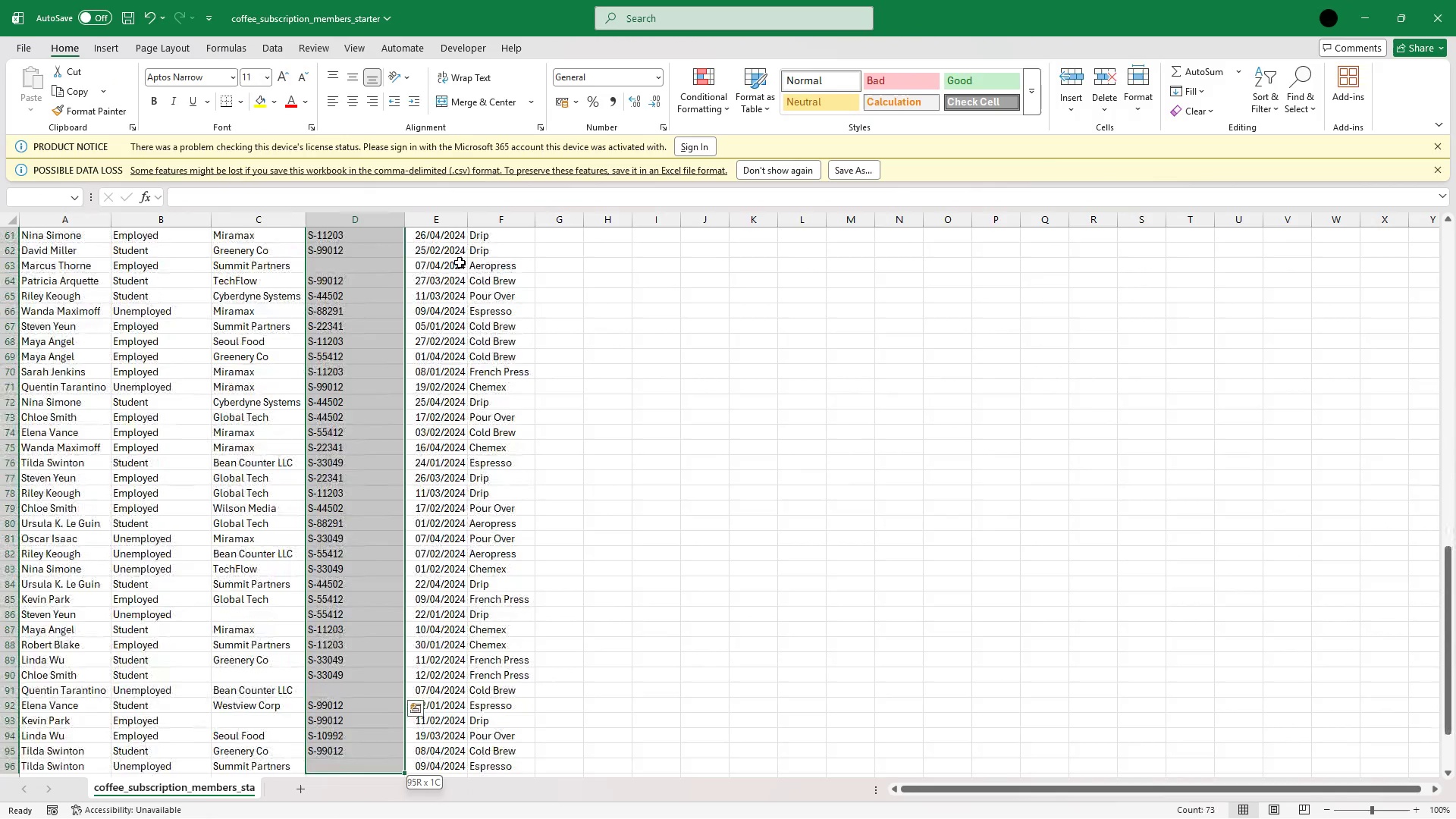 
key(Shift+ArrowDown)
 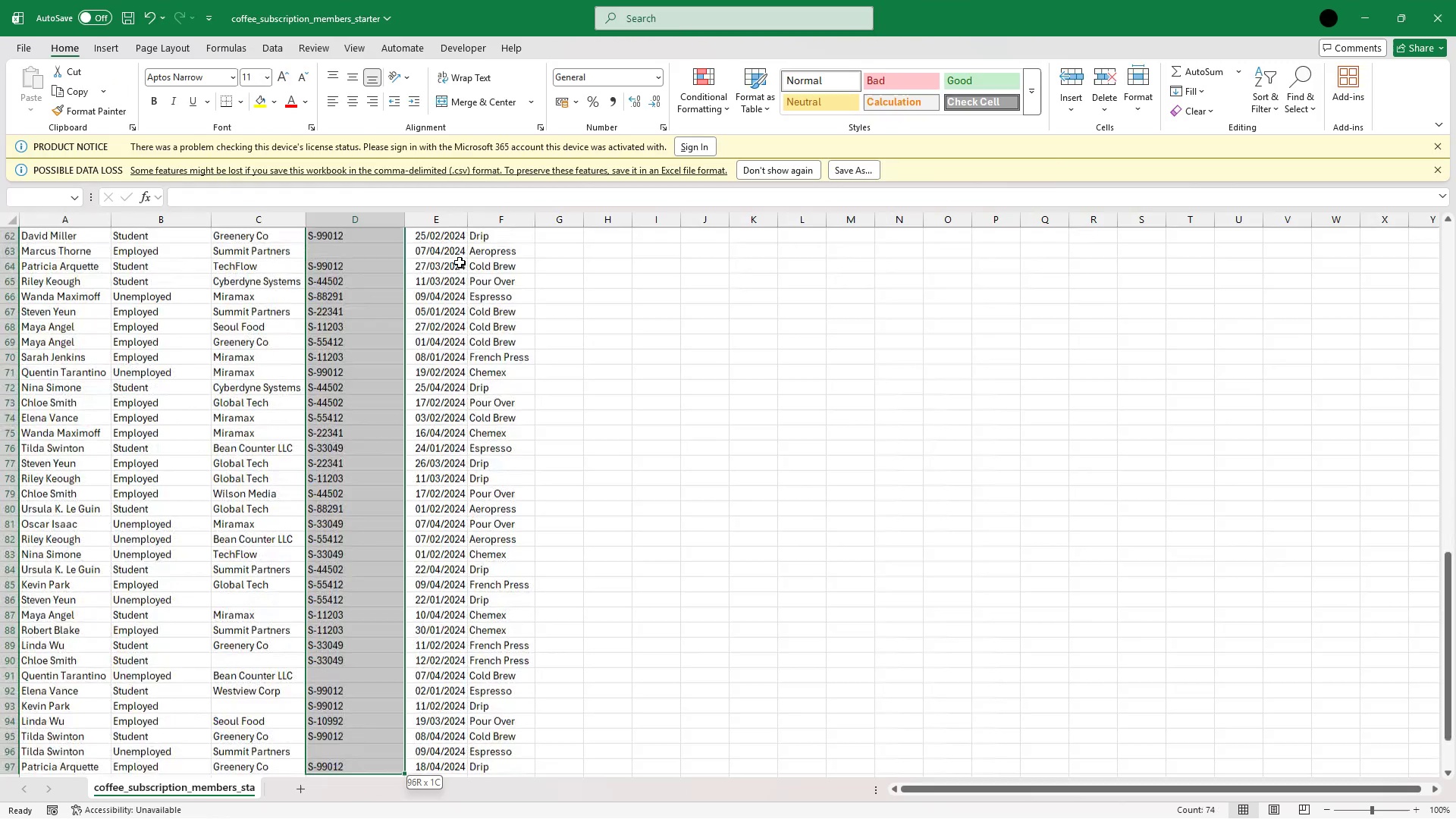 
key(Shift+ArrowDown)
 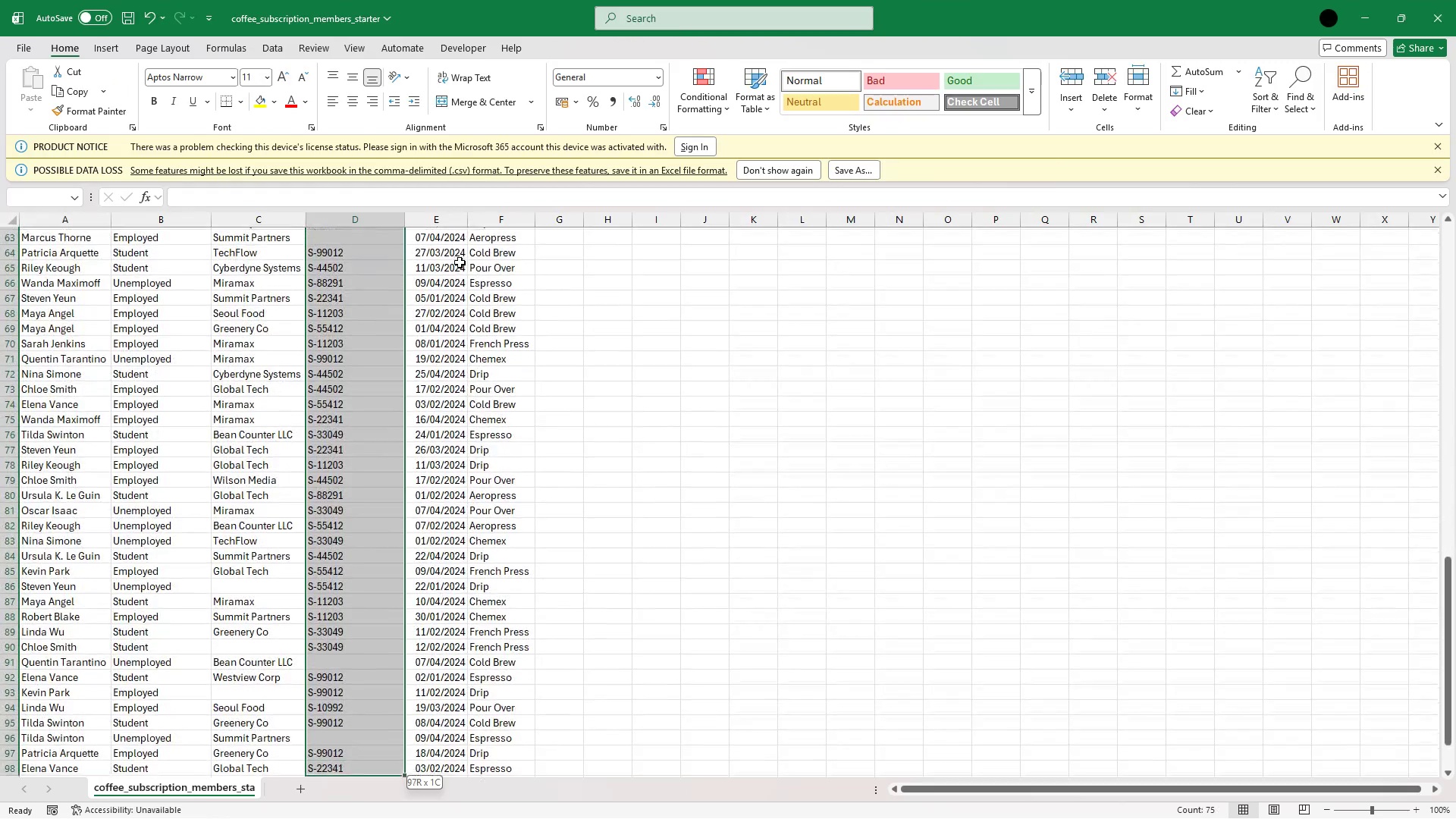 
key(Shift+ArrowDown)
 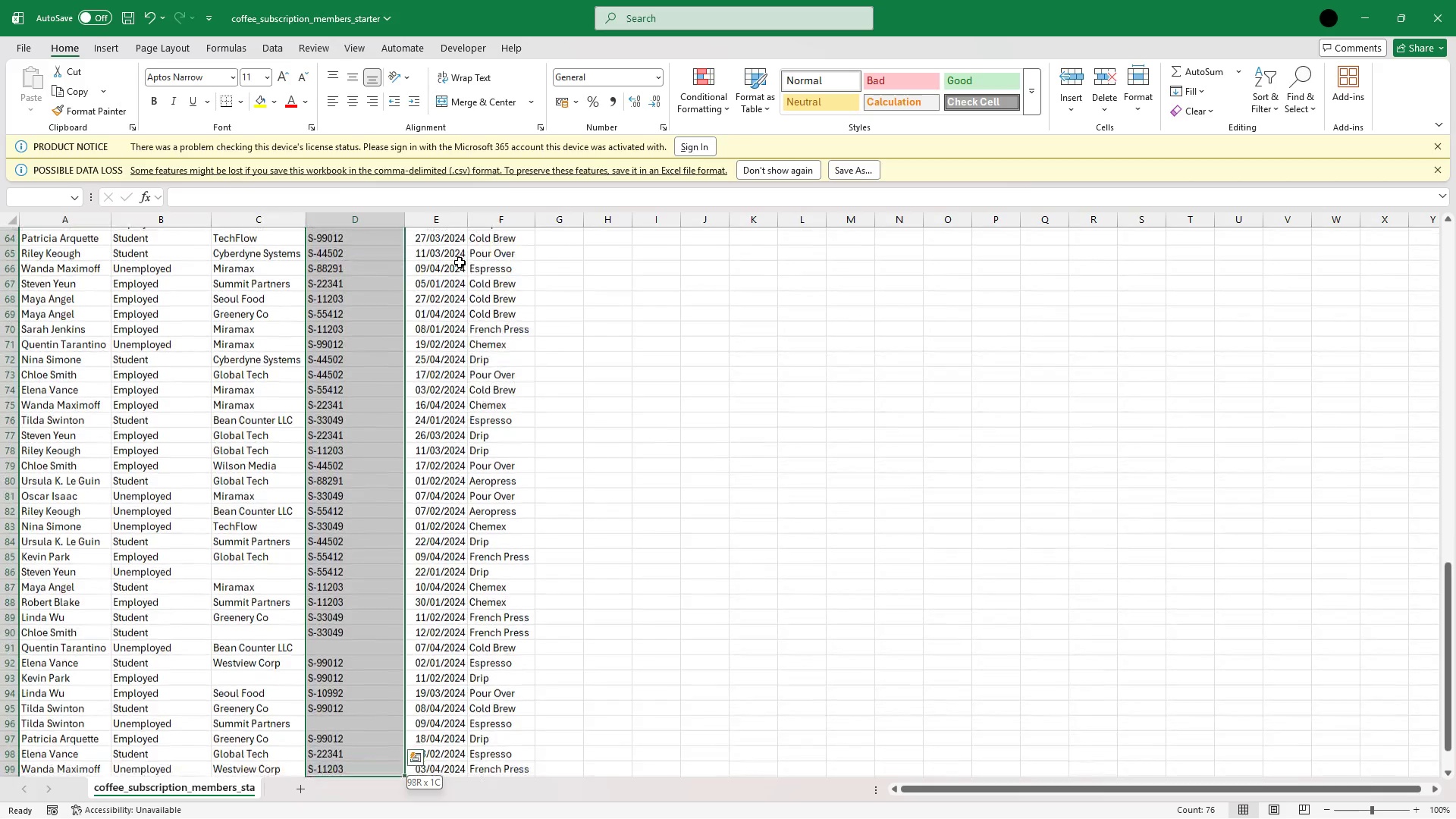 
key(Shift+ArrowDown)
 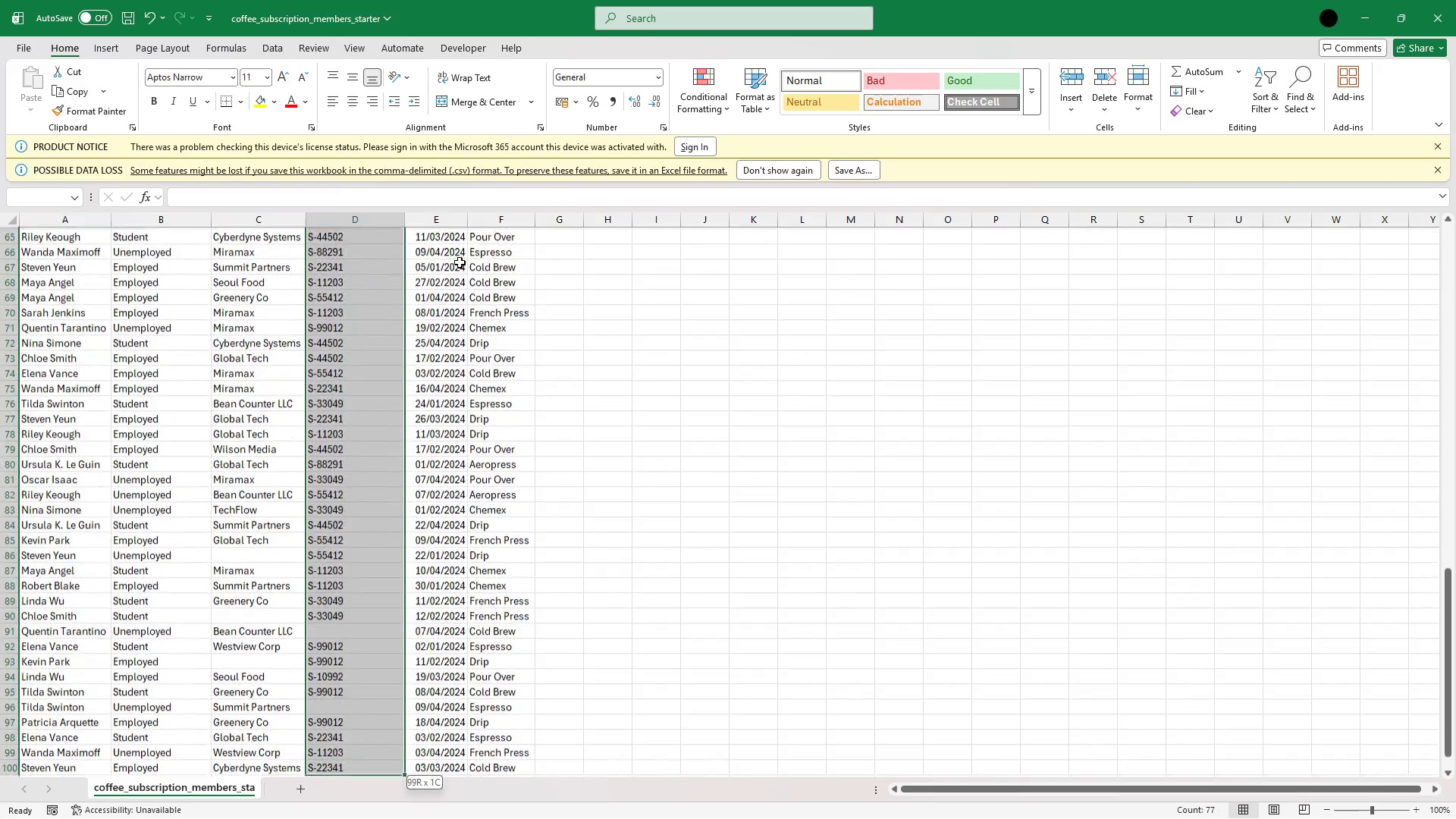 
key(Shift+ArrowDown)
 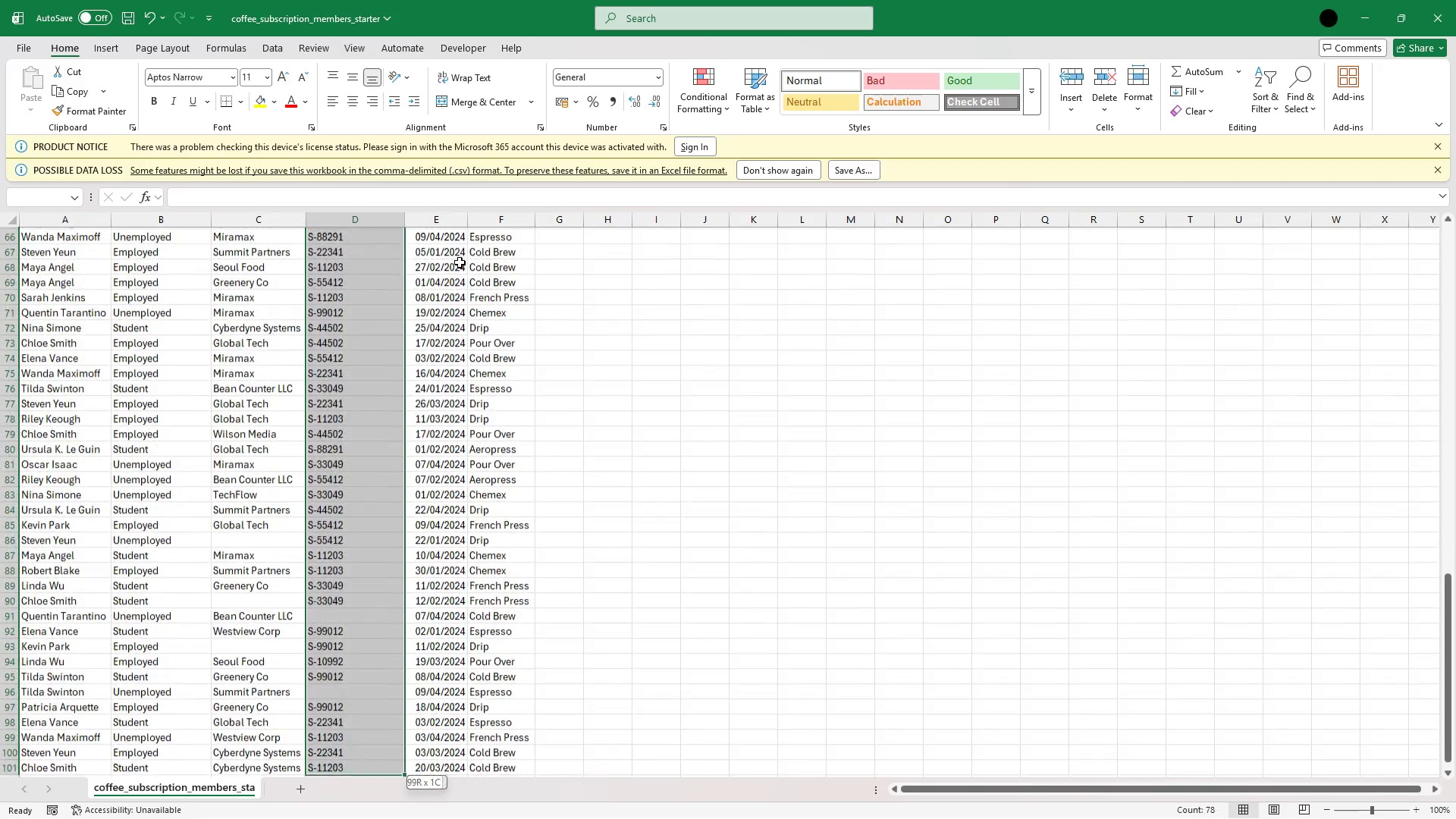 
key(Shift+ArrowDown)
 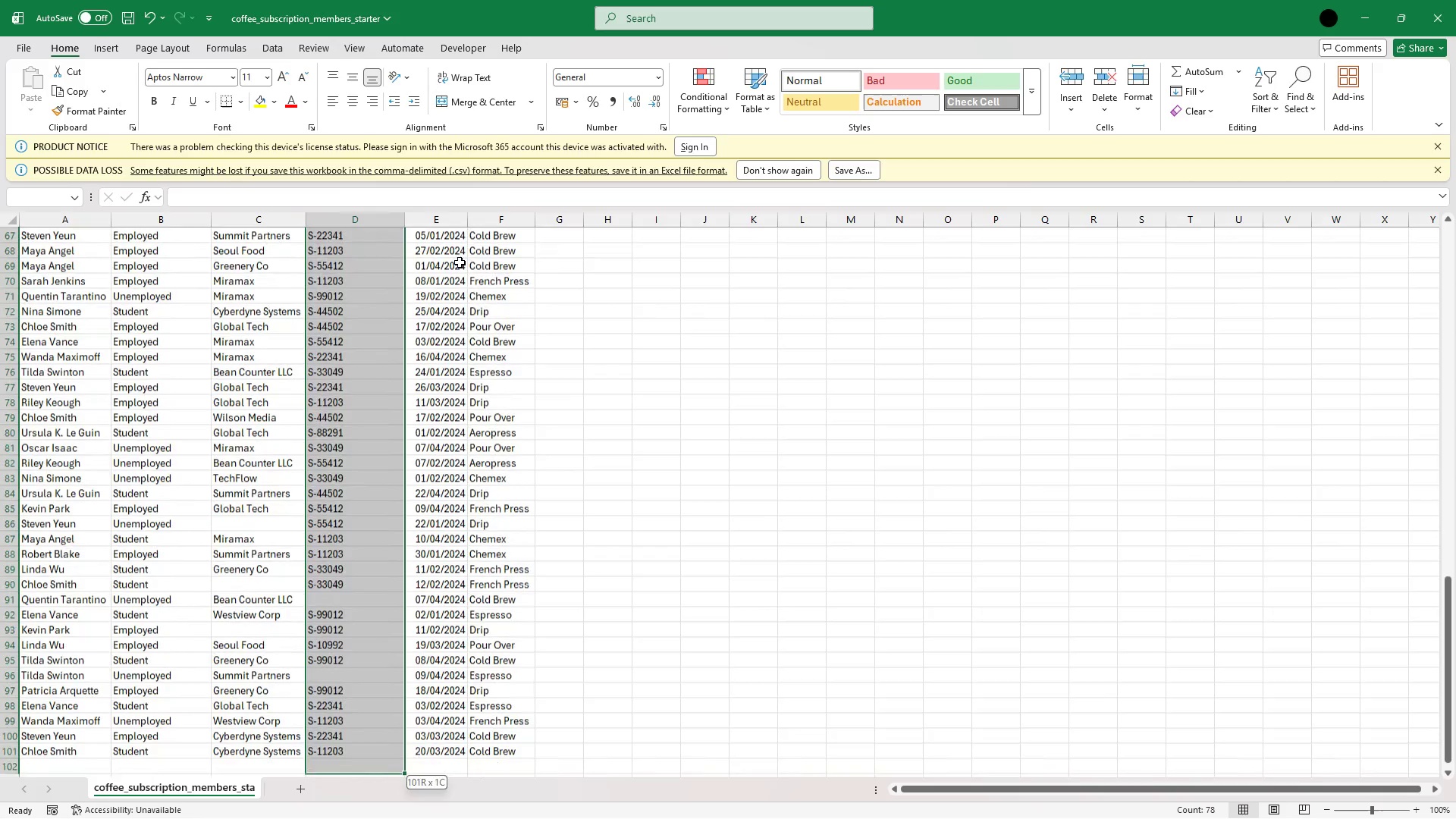 
key(Shift+ArrowUp)
 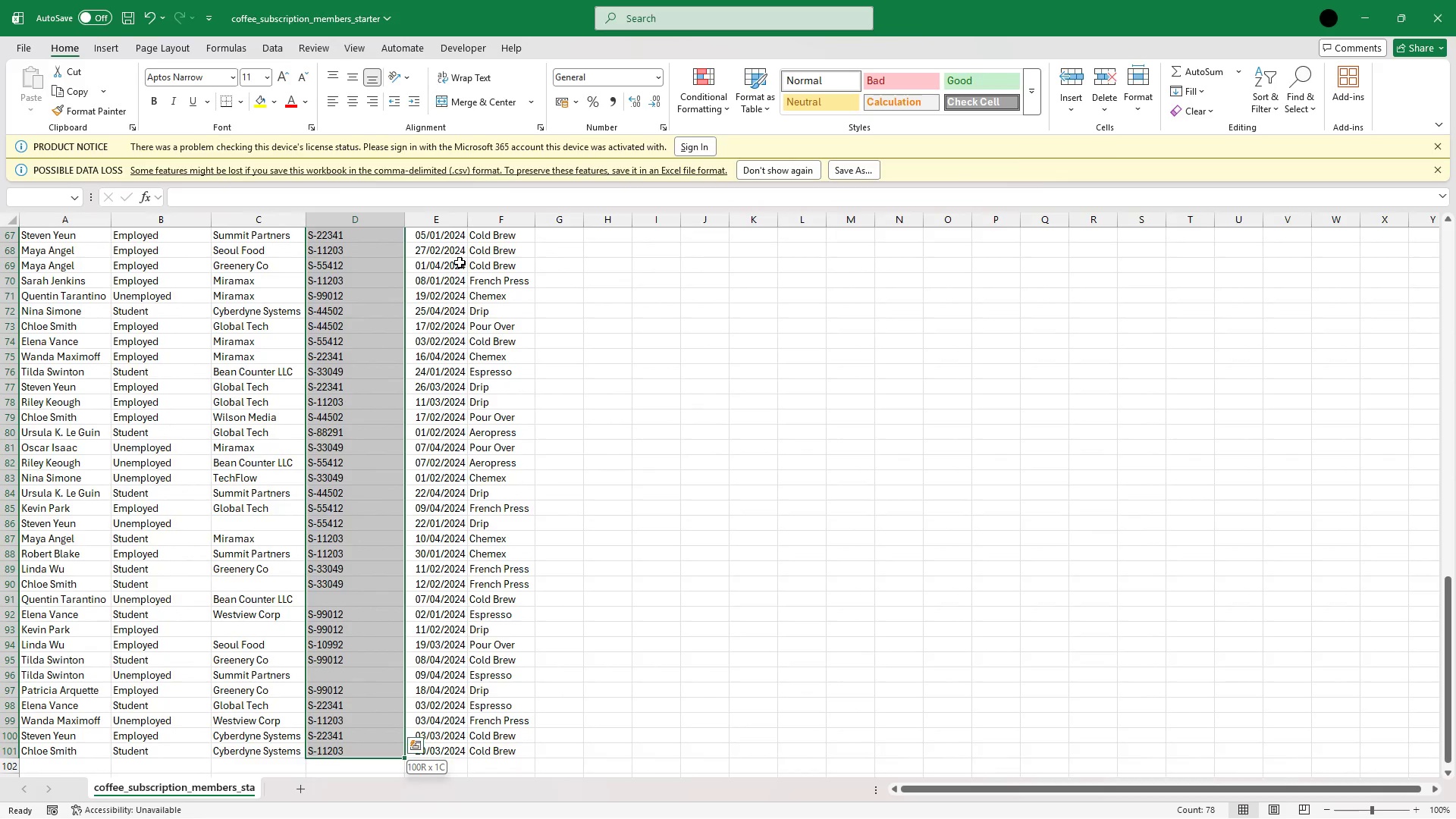 
key(Control+C)
 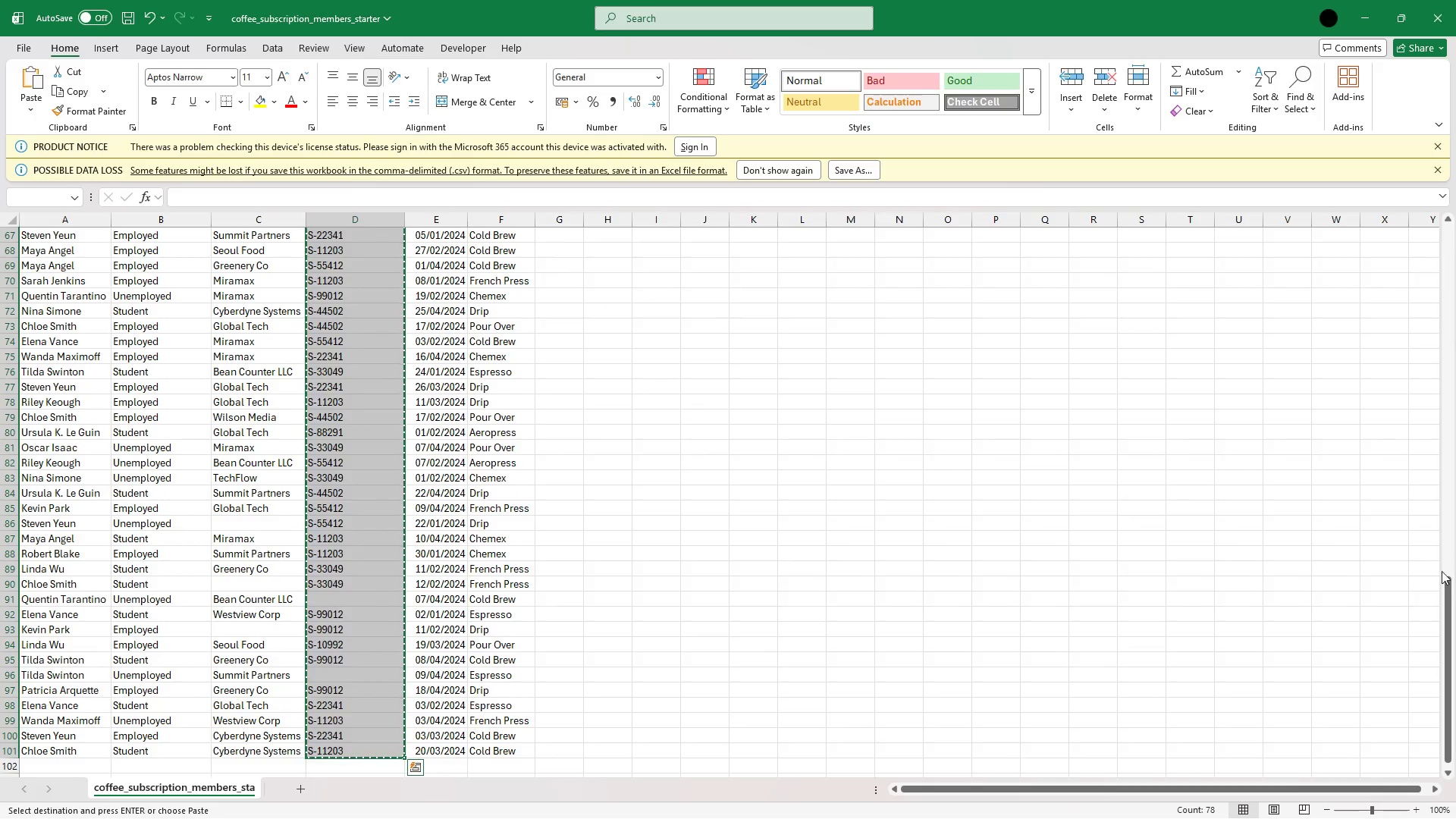 
left_click_drag(start_coordinate=[1448, 604], to_coordinate=[1432, 187])
 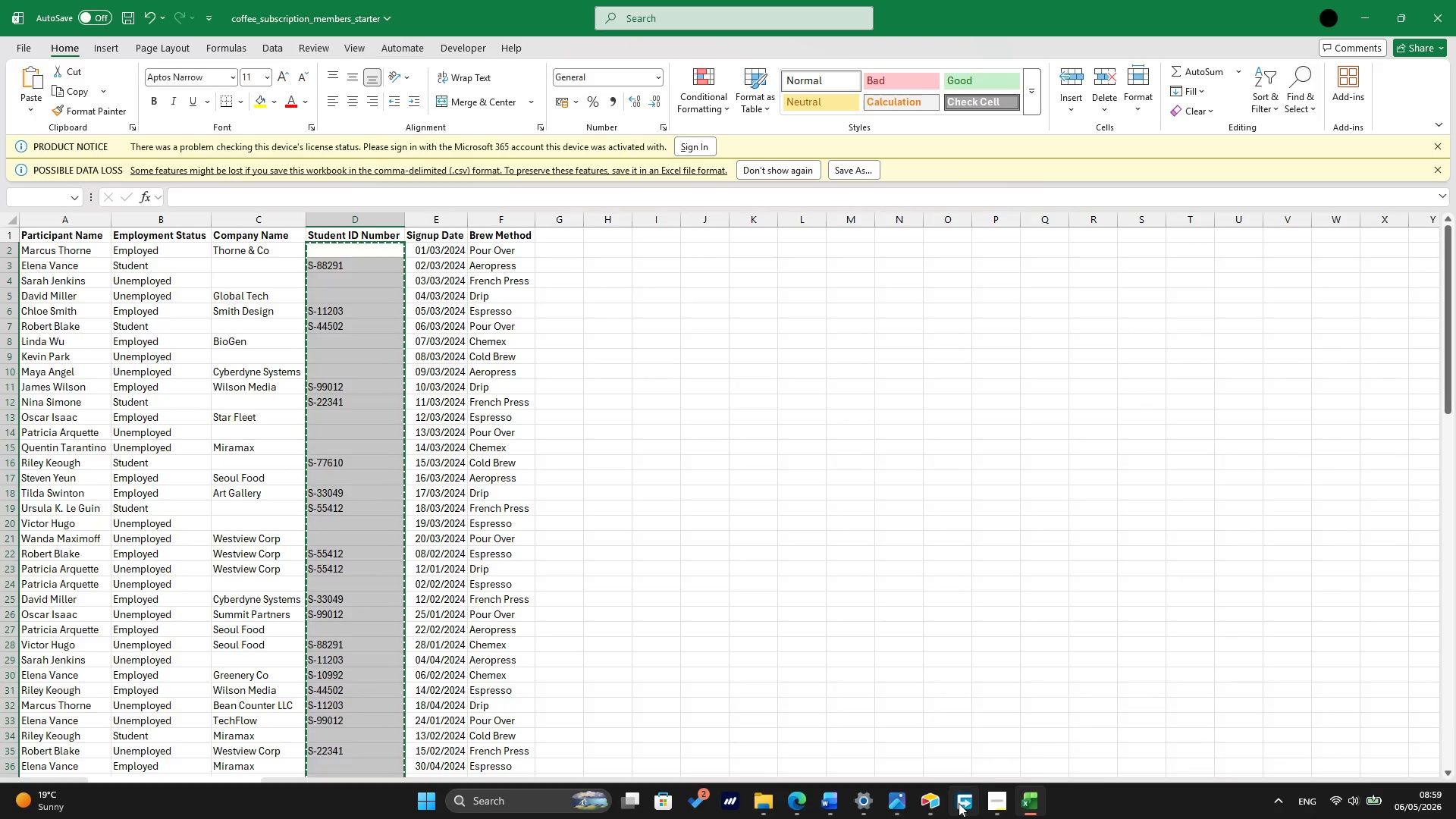 
left_click([939, 802])
 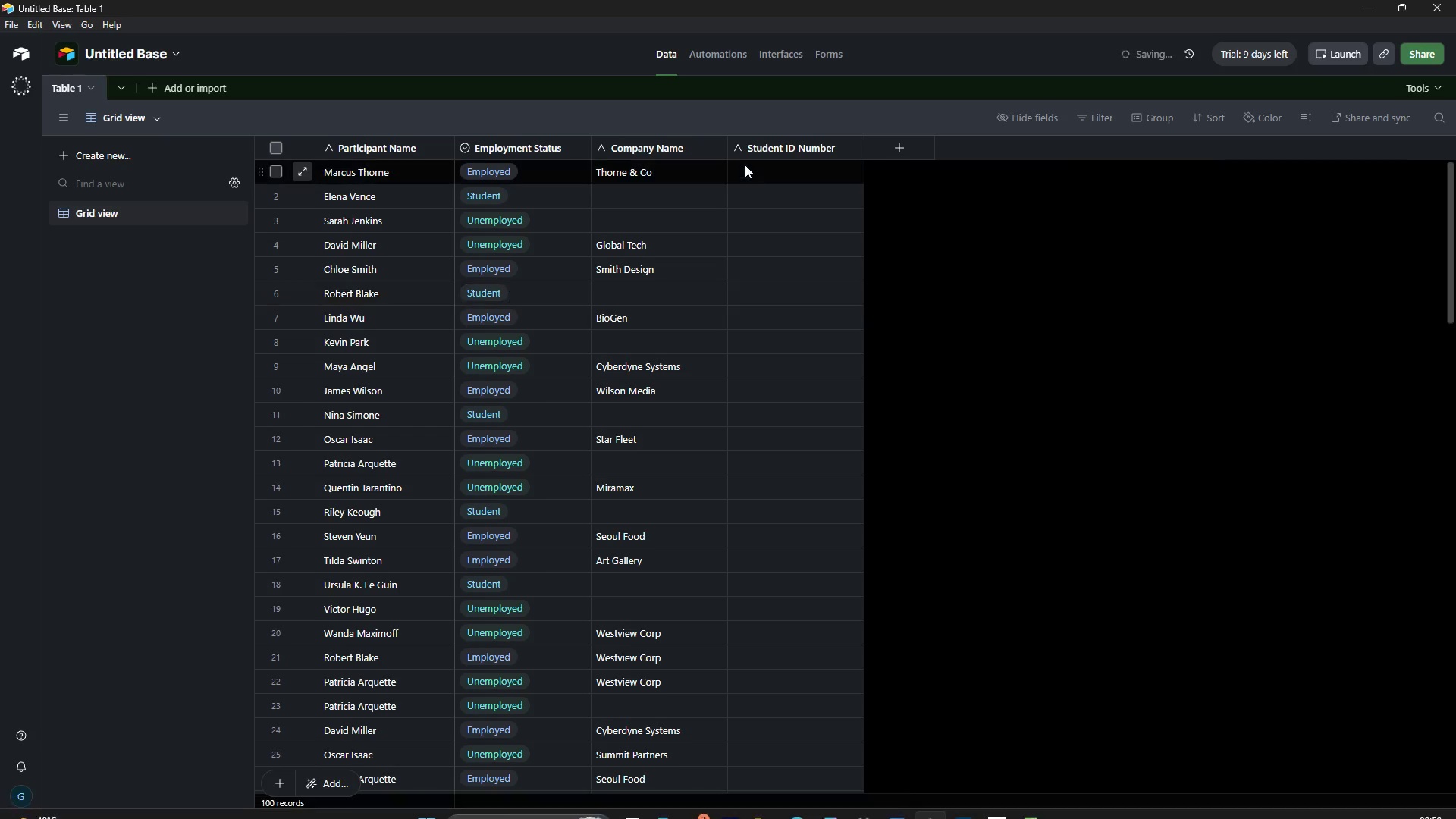 
left_click([746, 168])
 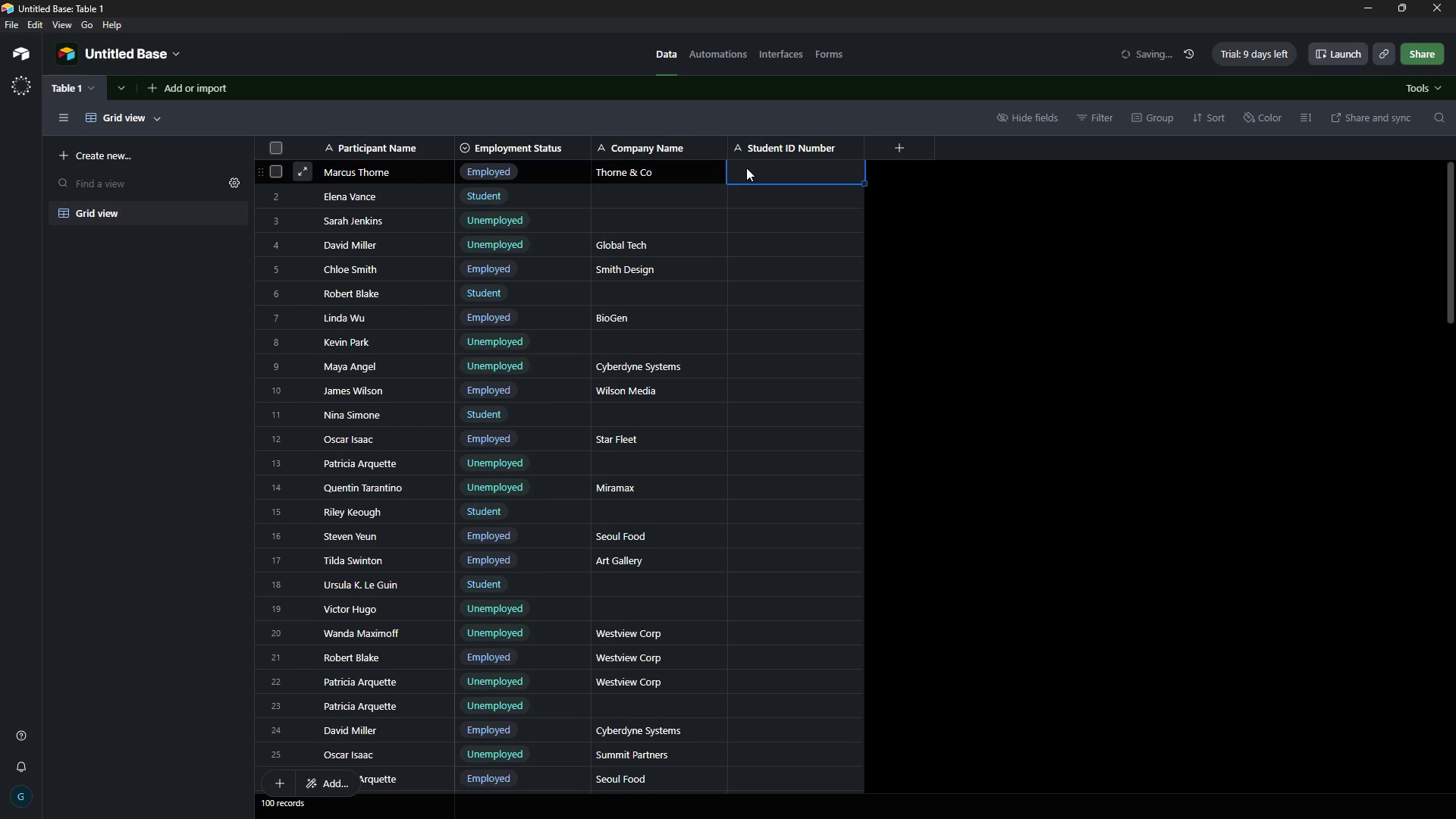 
key(Control+V)
 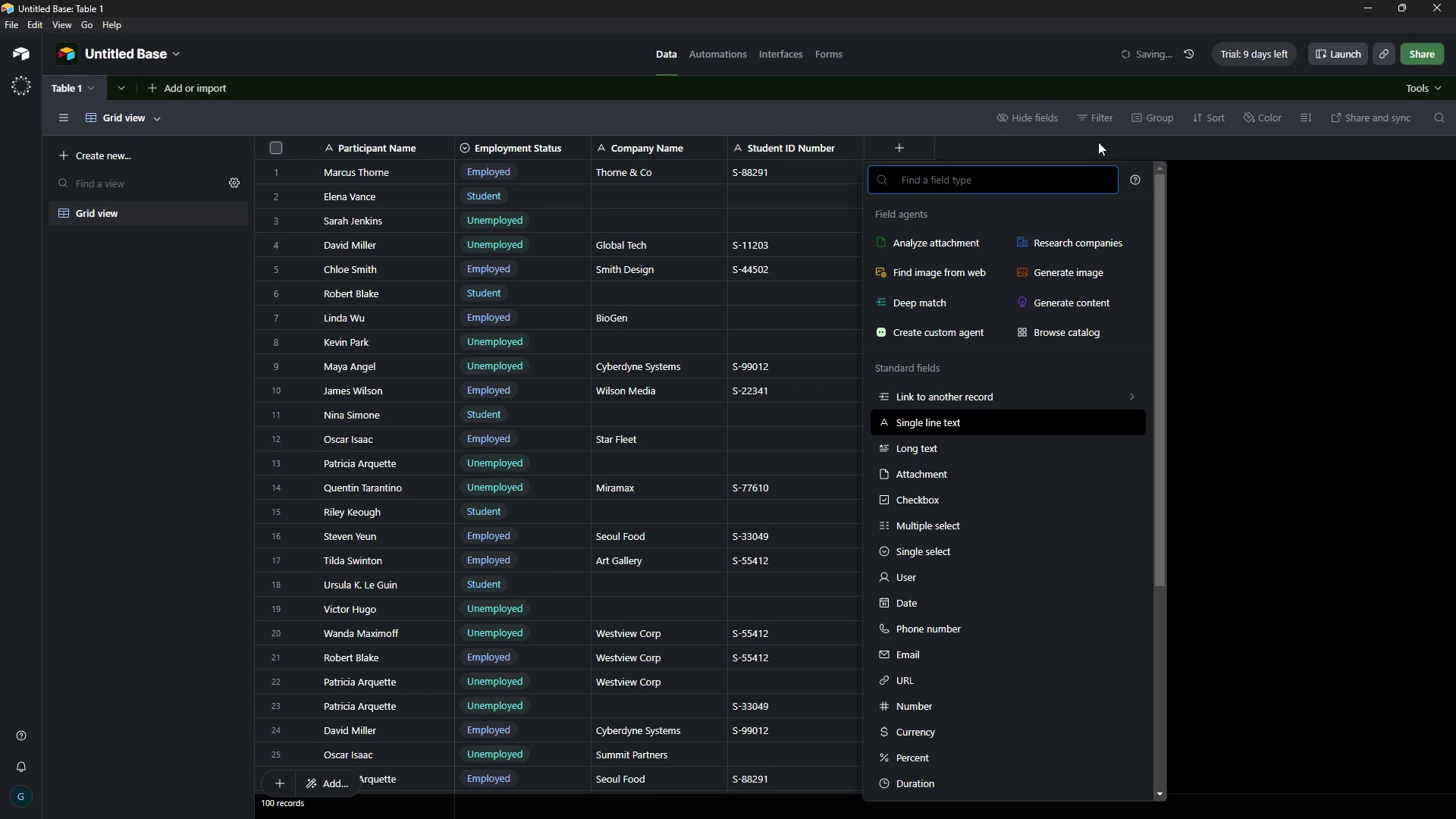 
wait(285.42)
 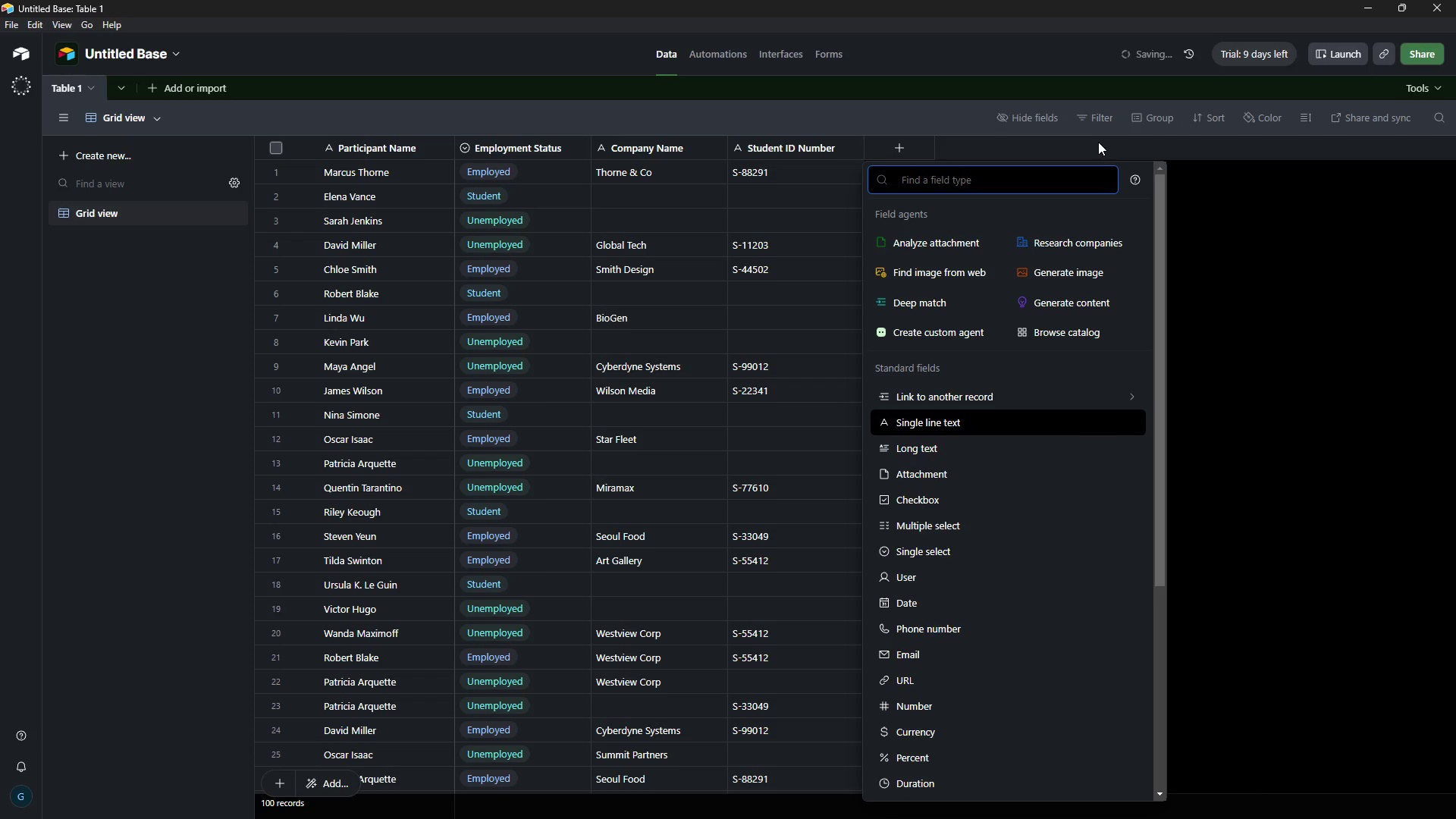 
type(for)
 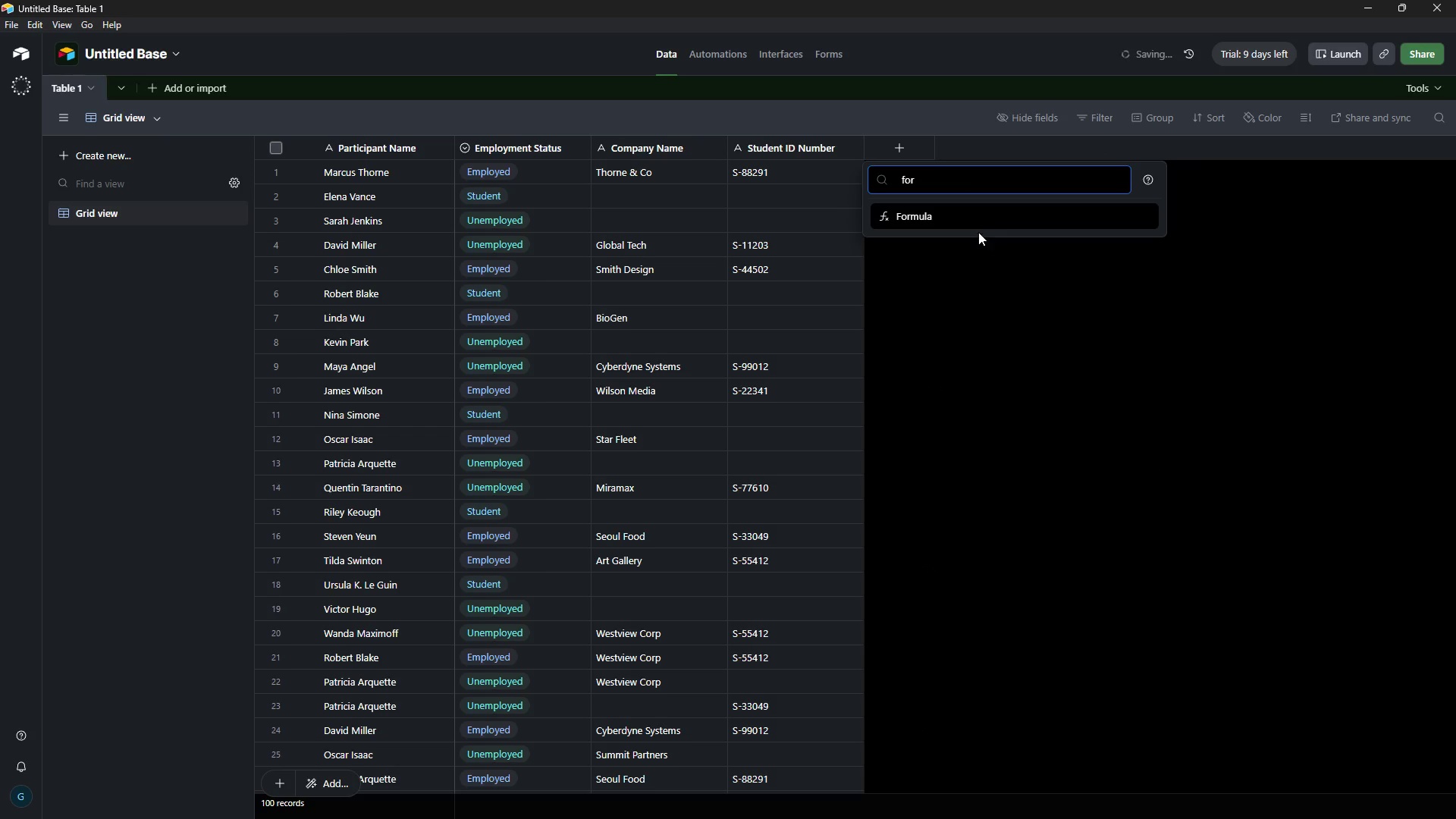 
left_click([978, 218])
 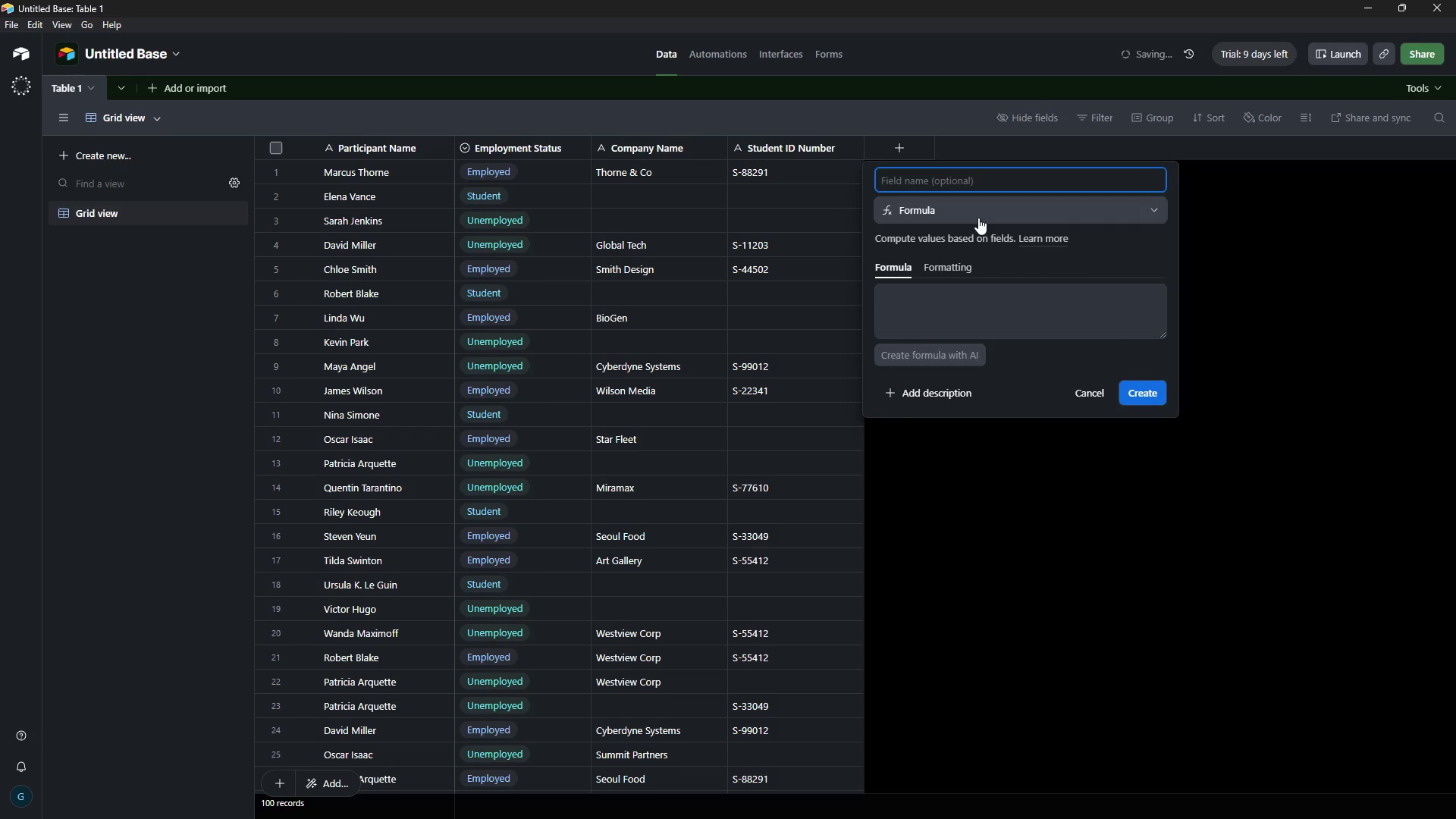 
type(Logic Errors)
 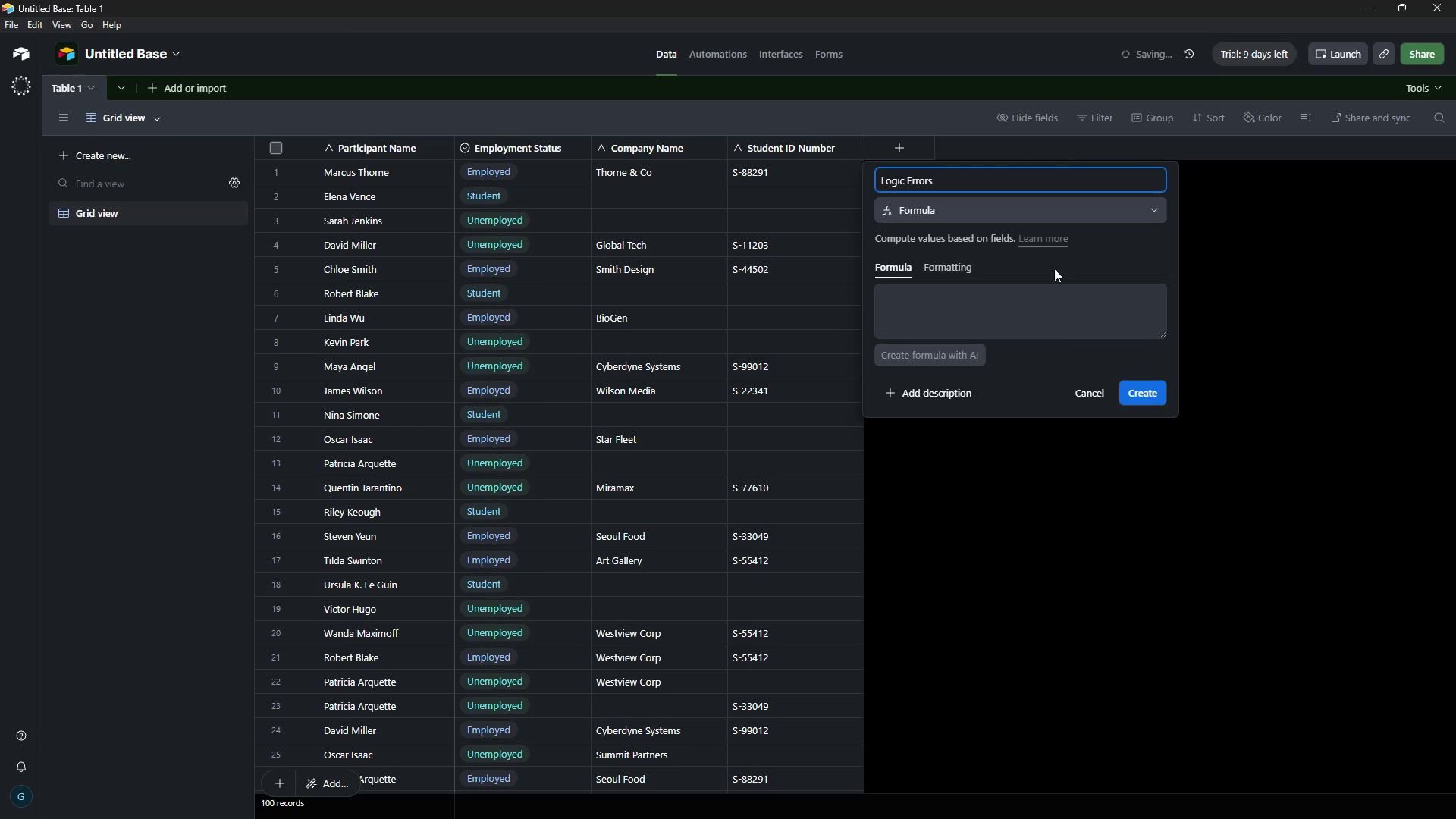 
left_click([1009, 302])
 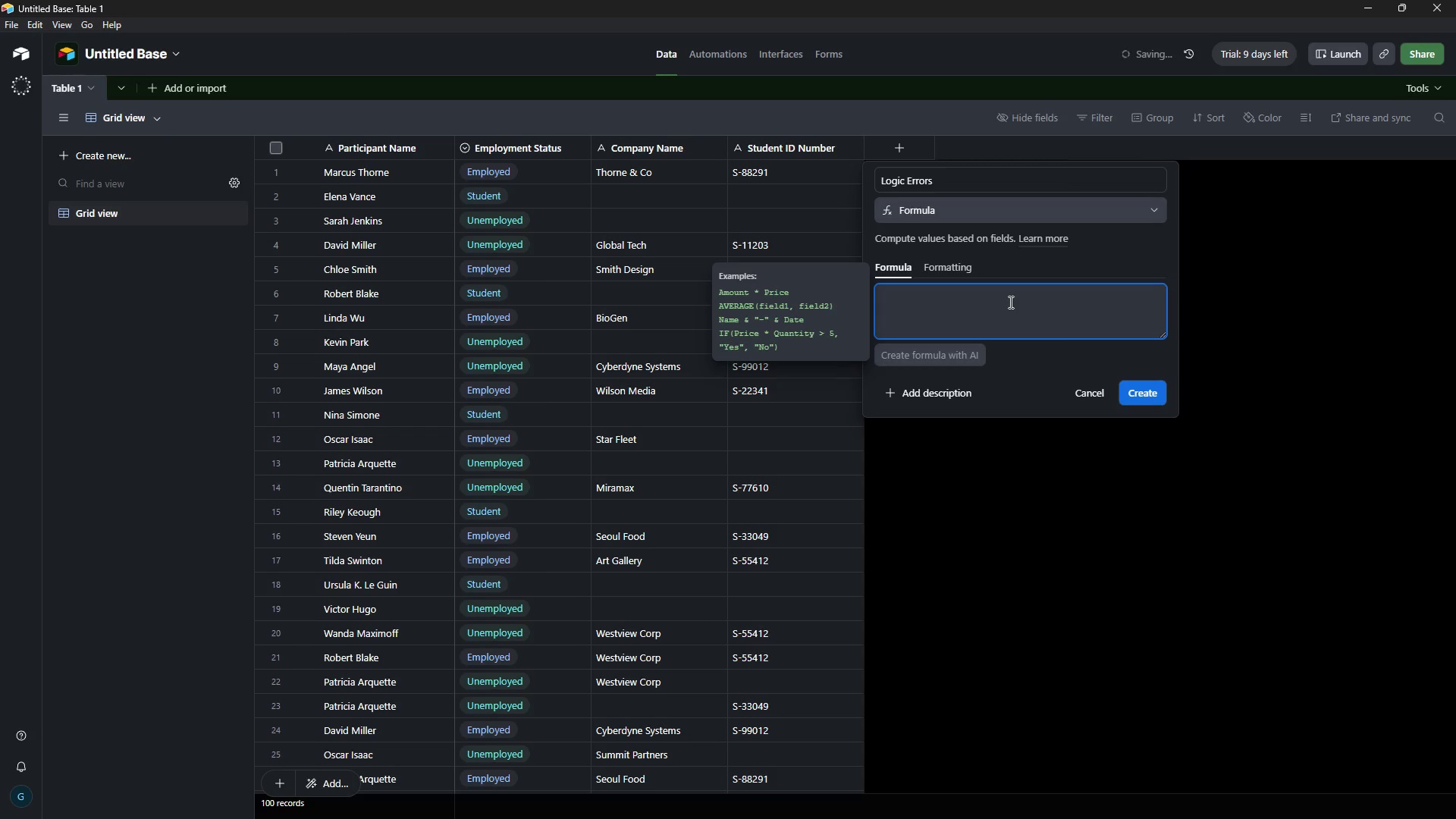 
wait(6.11)
 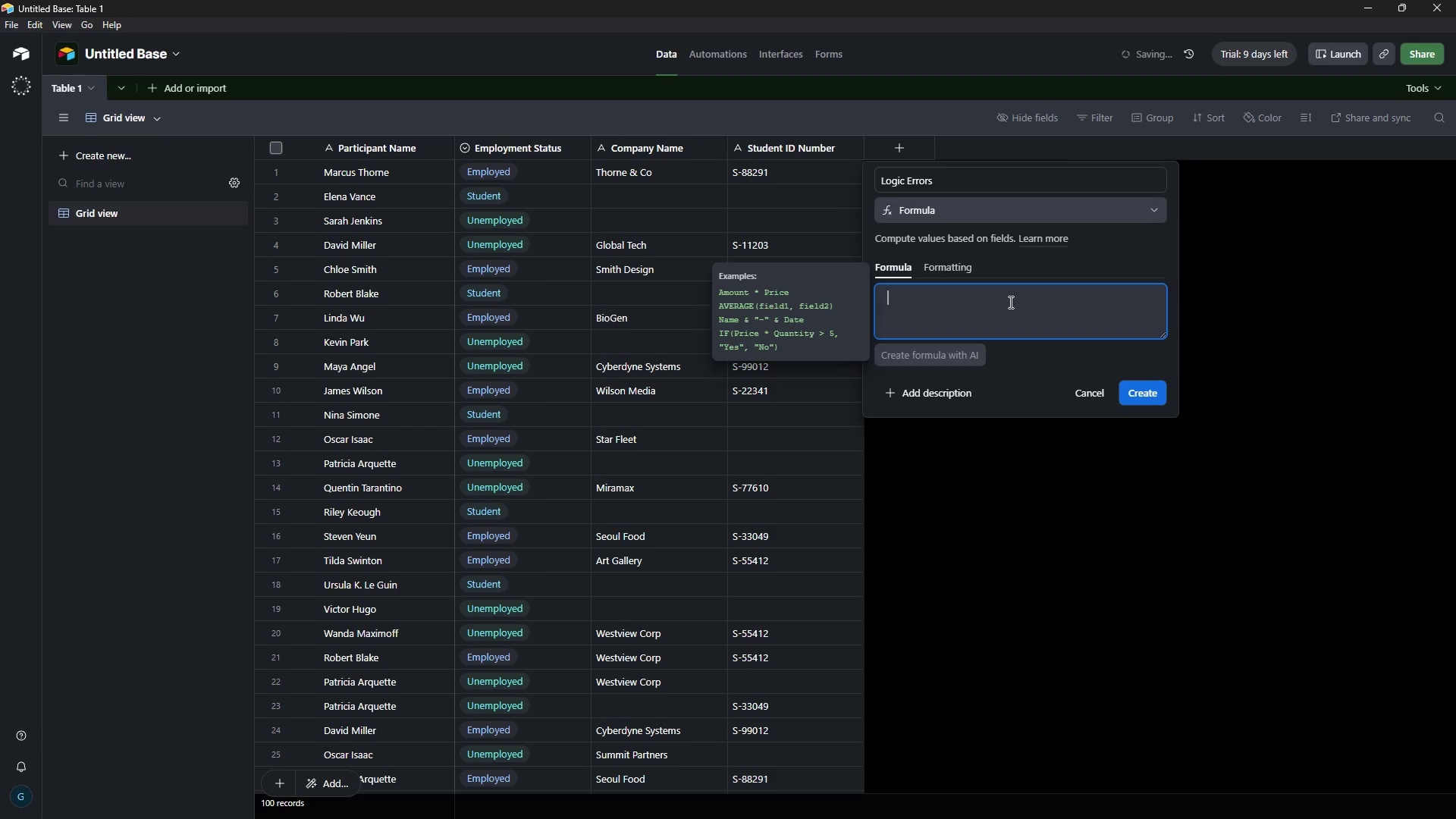 
type(IF(AND)
 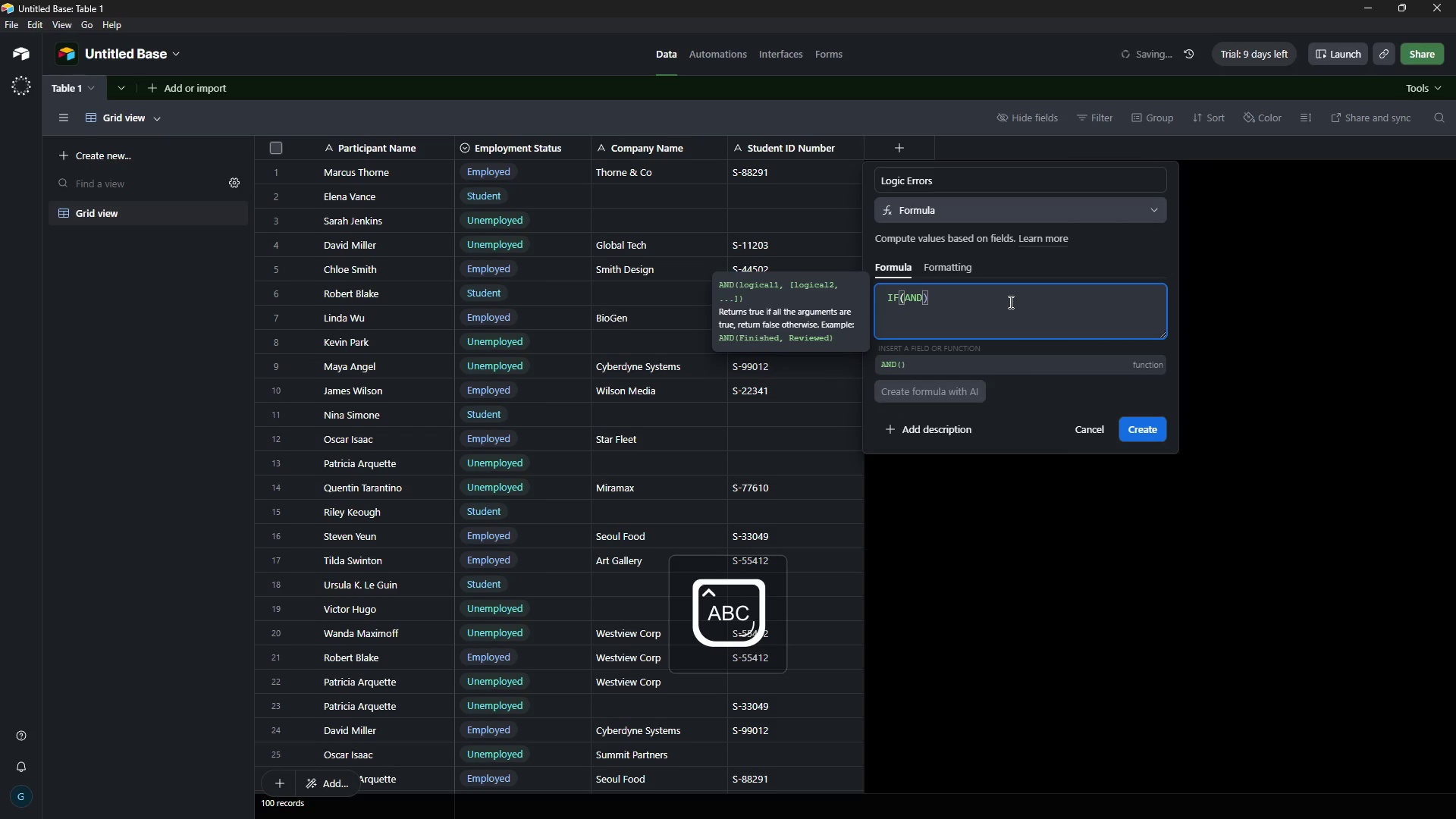 
key(Shift+9)
 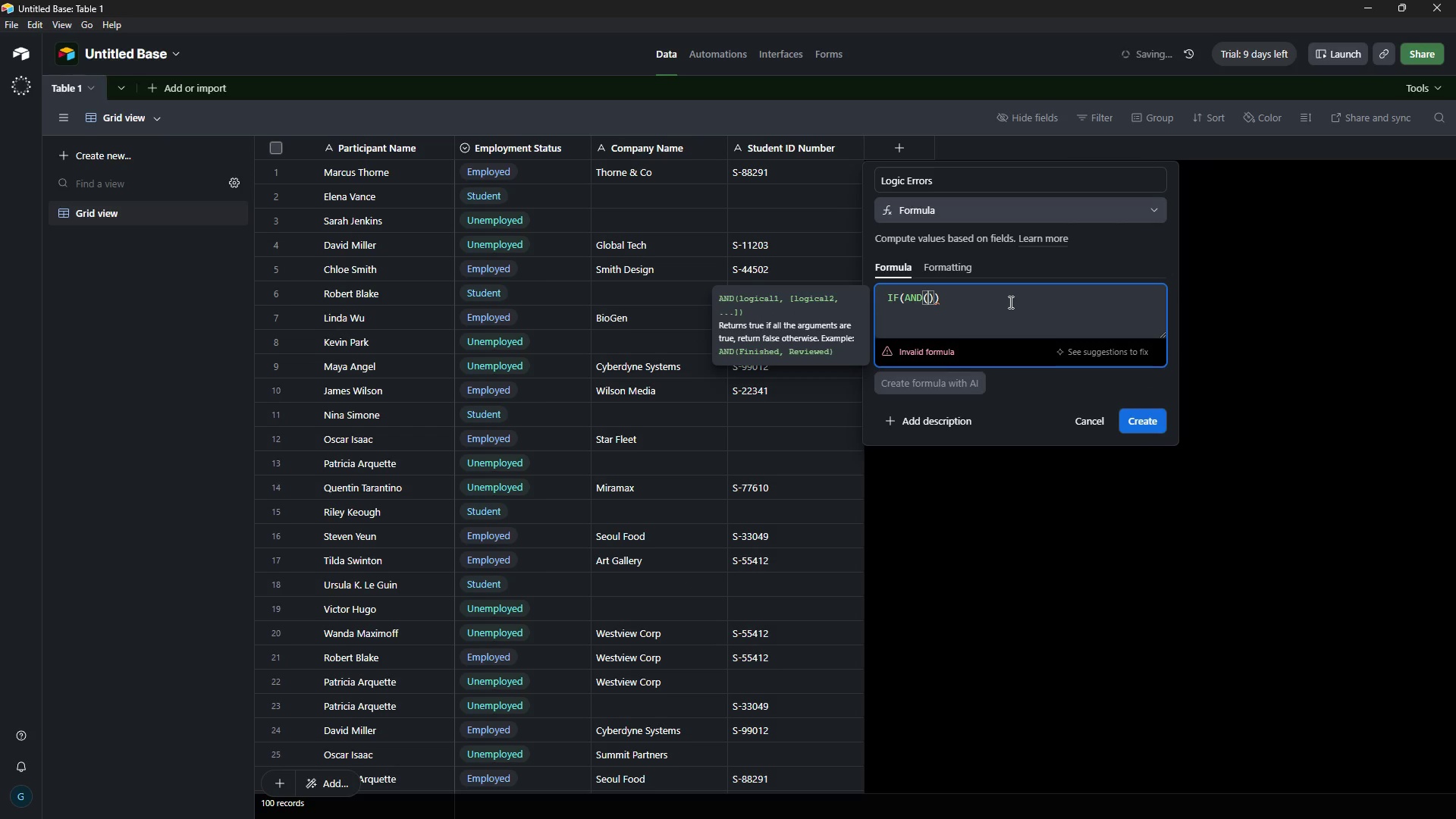 
key(Shift+BracketLeft)
 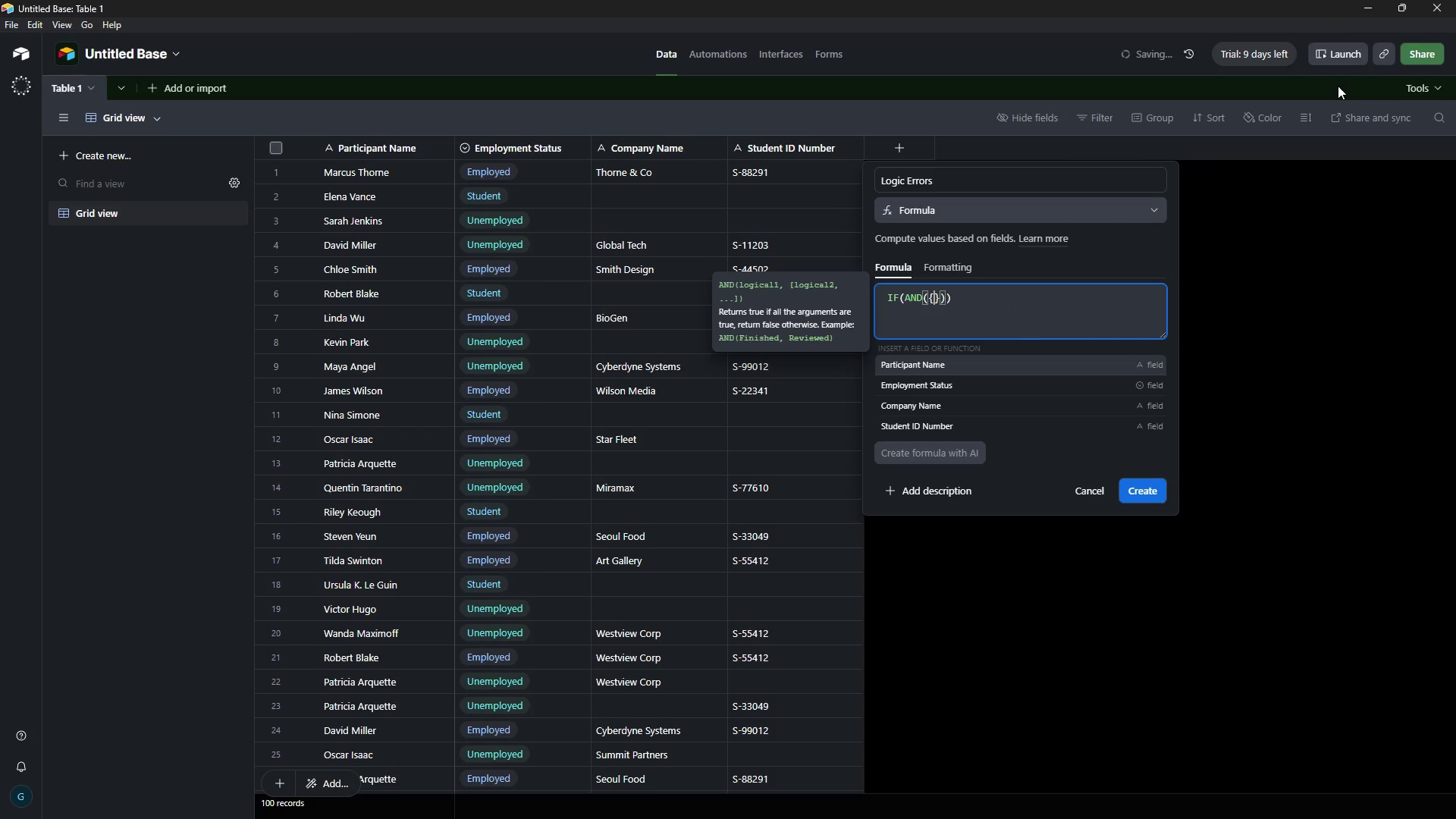 
wait(39.39)
 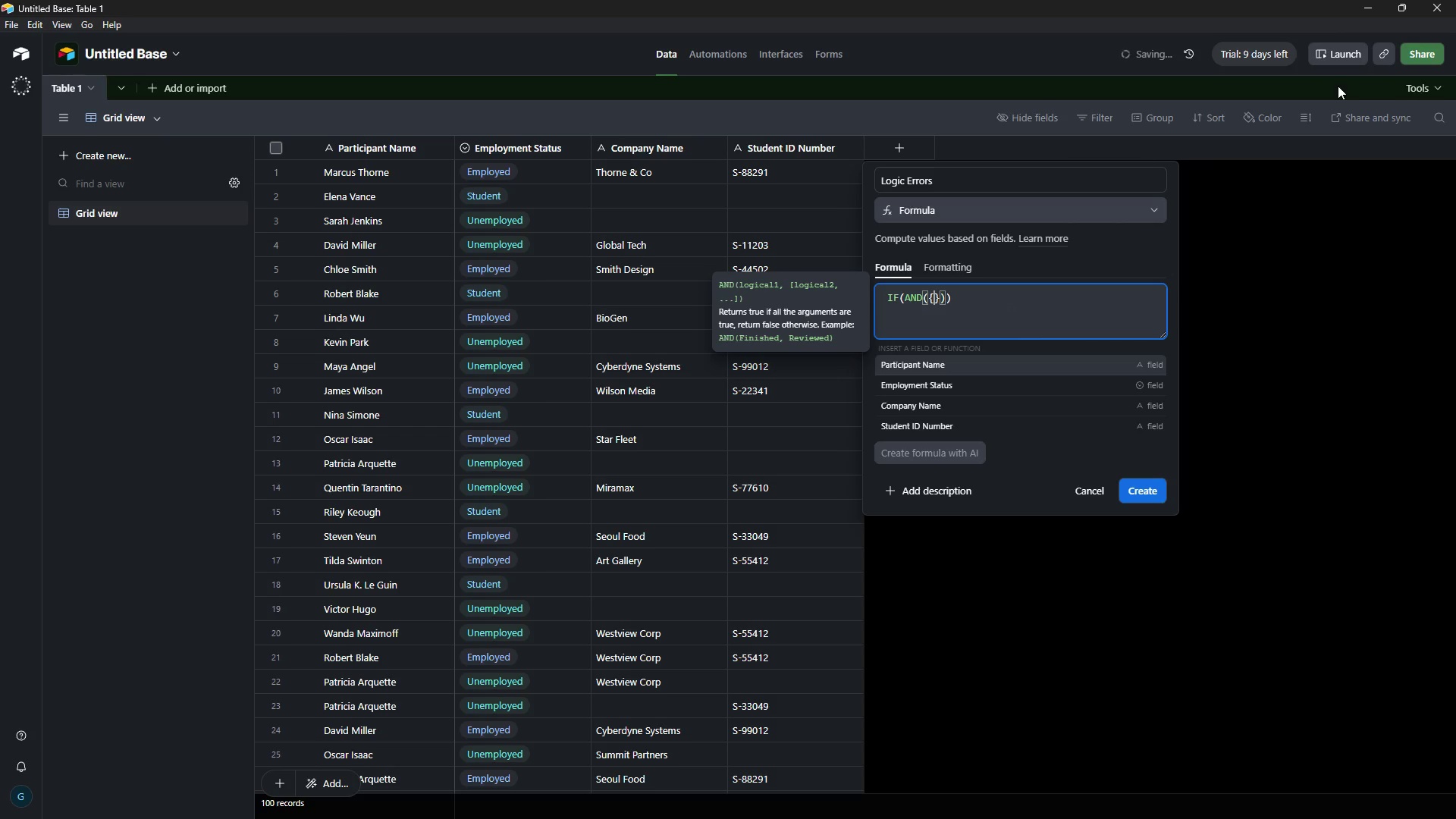 
type(Employment Status)
 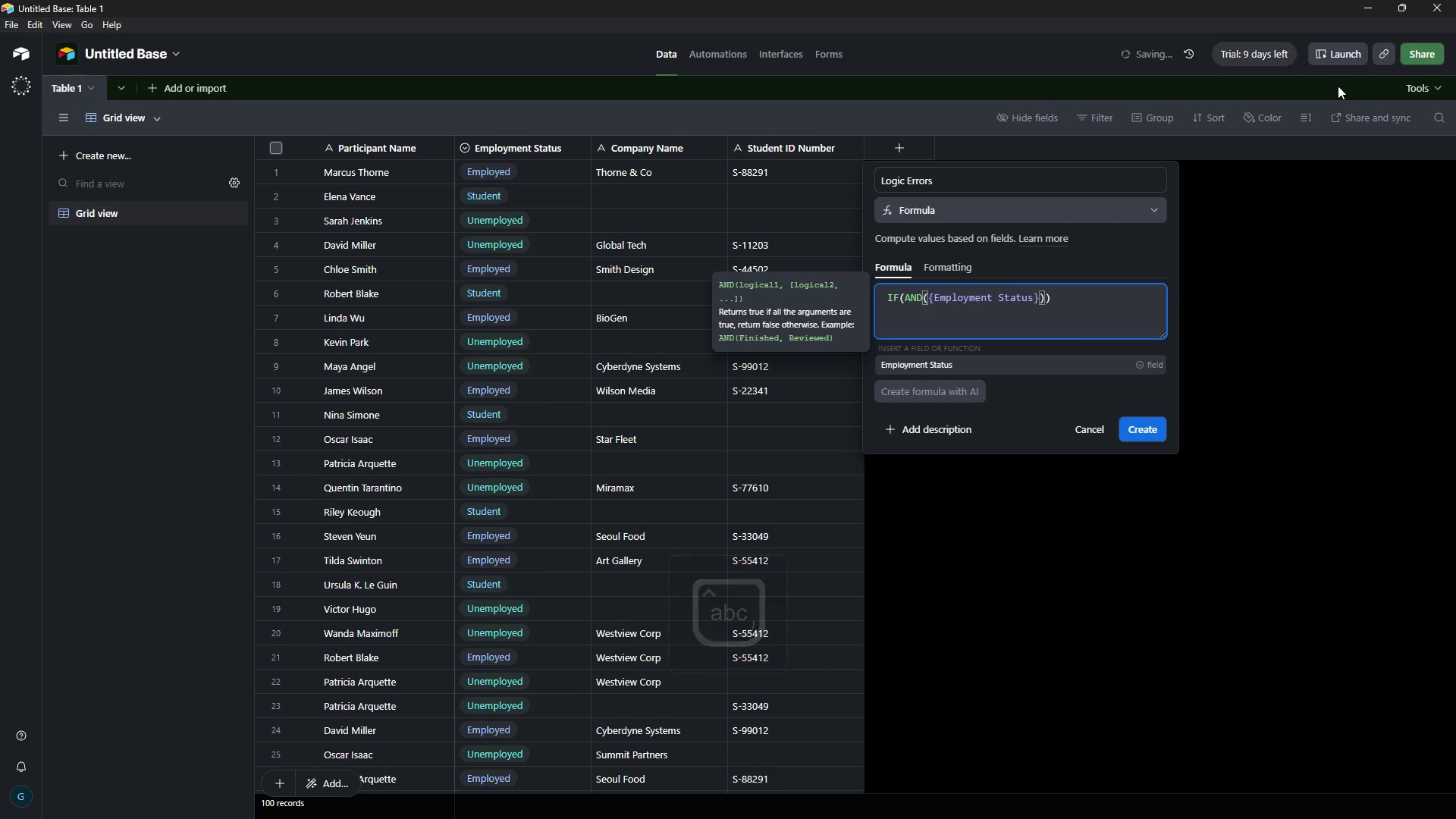 
key(ArrowRight)
 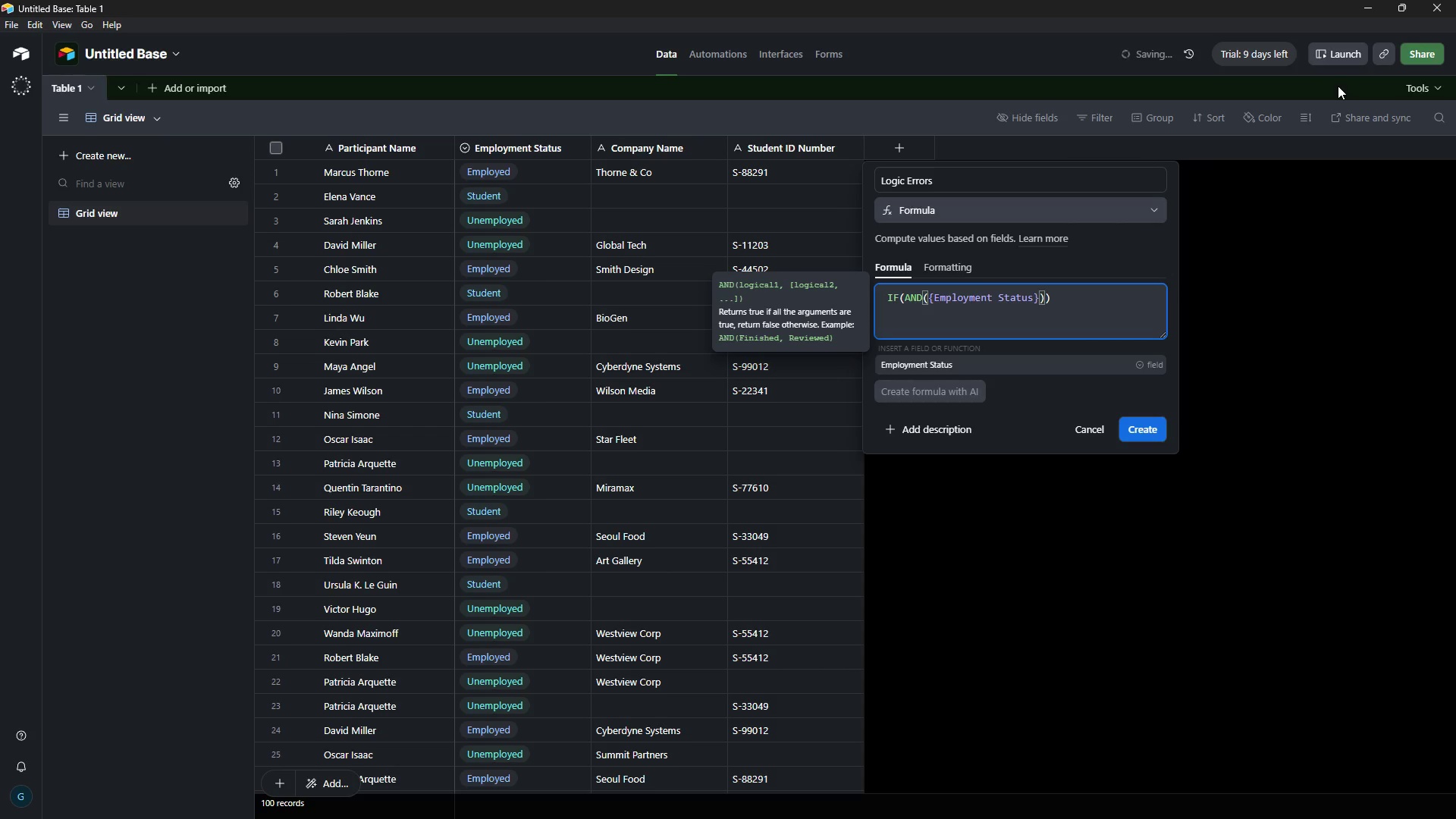 
type( = "Unnemployed)
 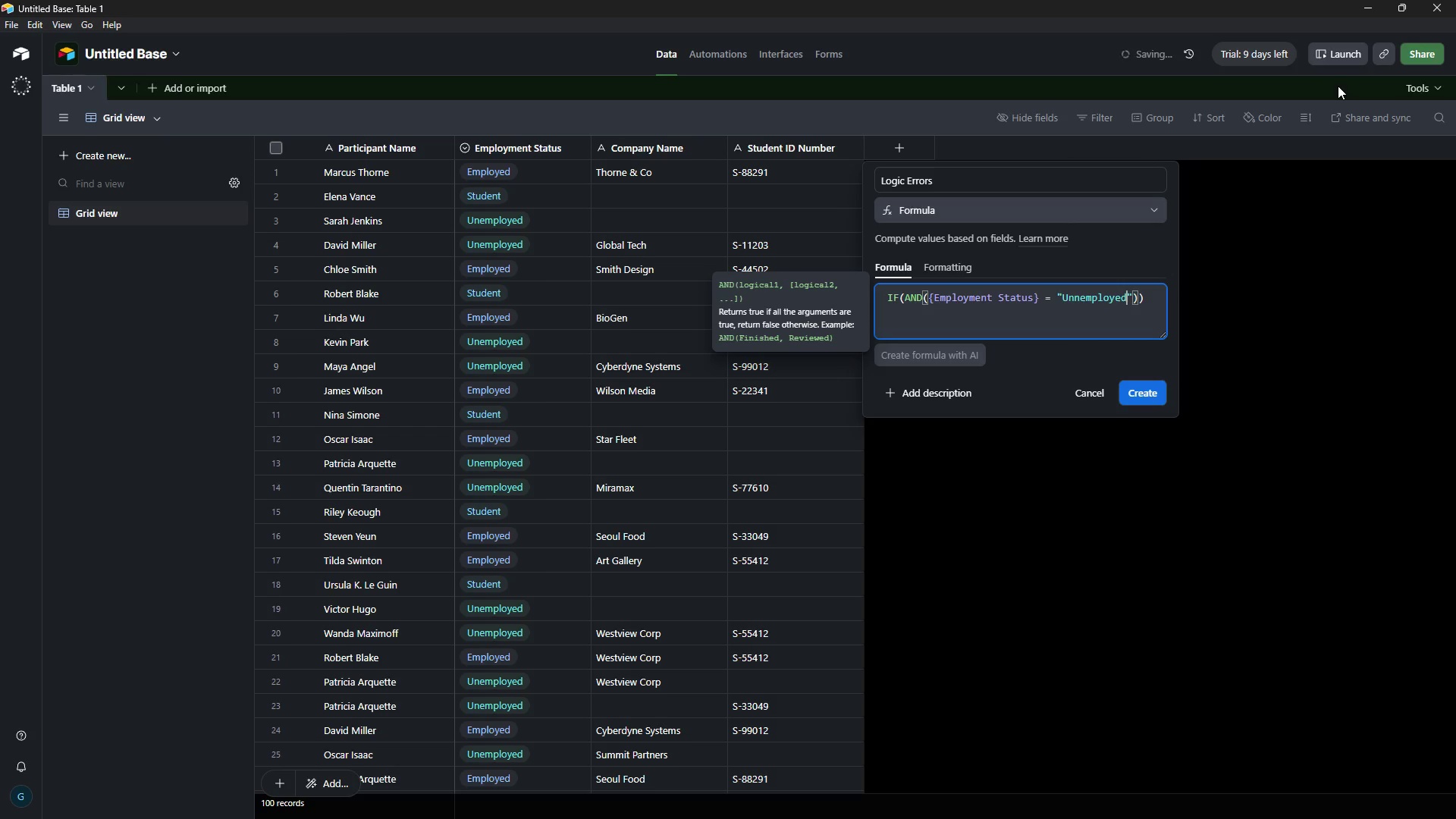 
left_click([1350, 87])
 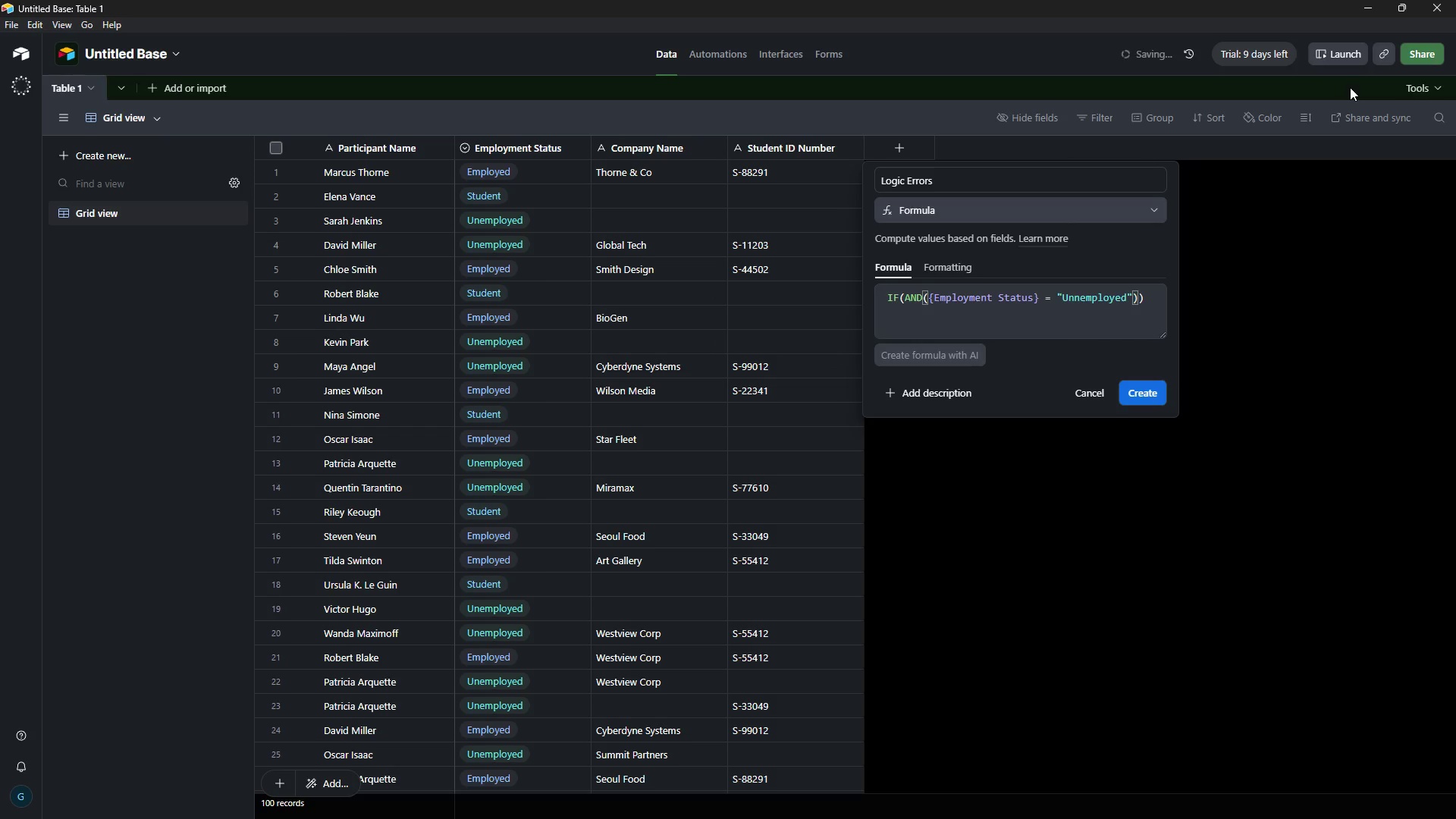 
key(M)
 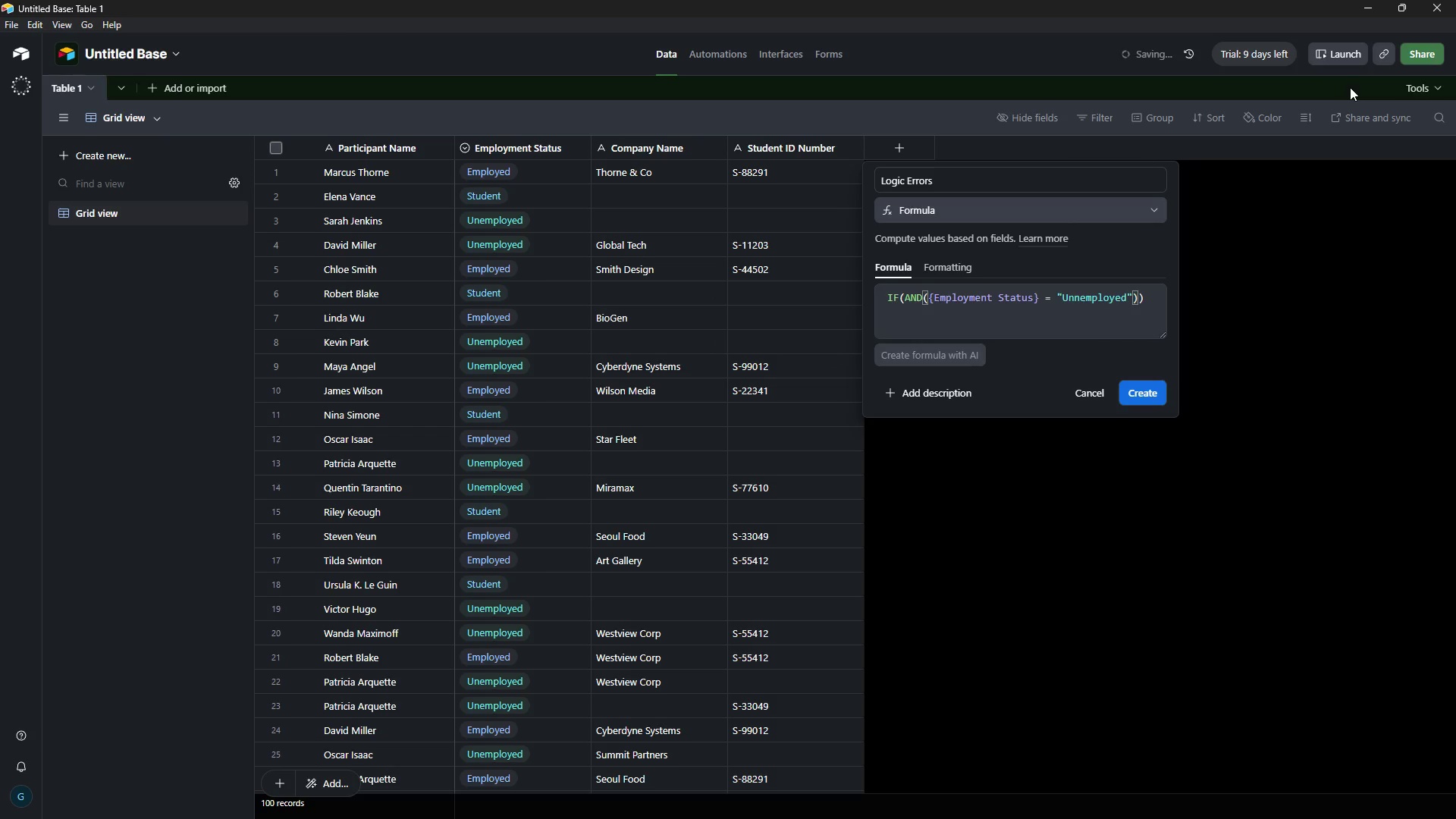 
left_click([1350, 87])
 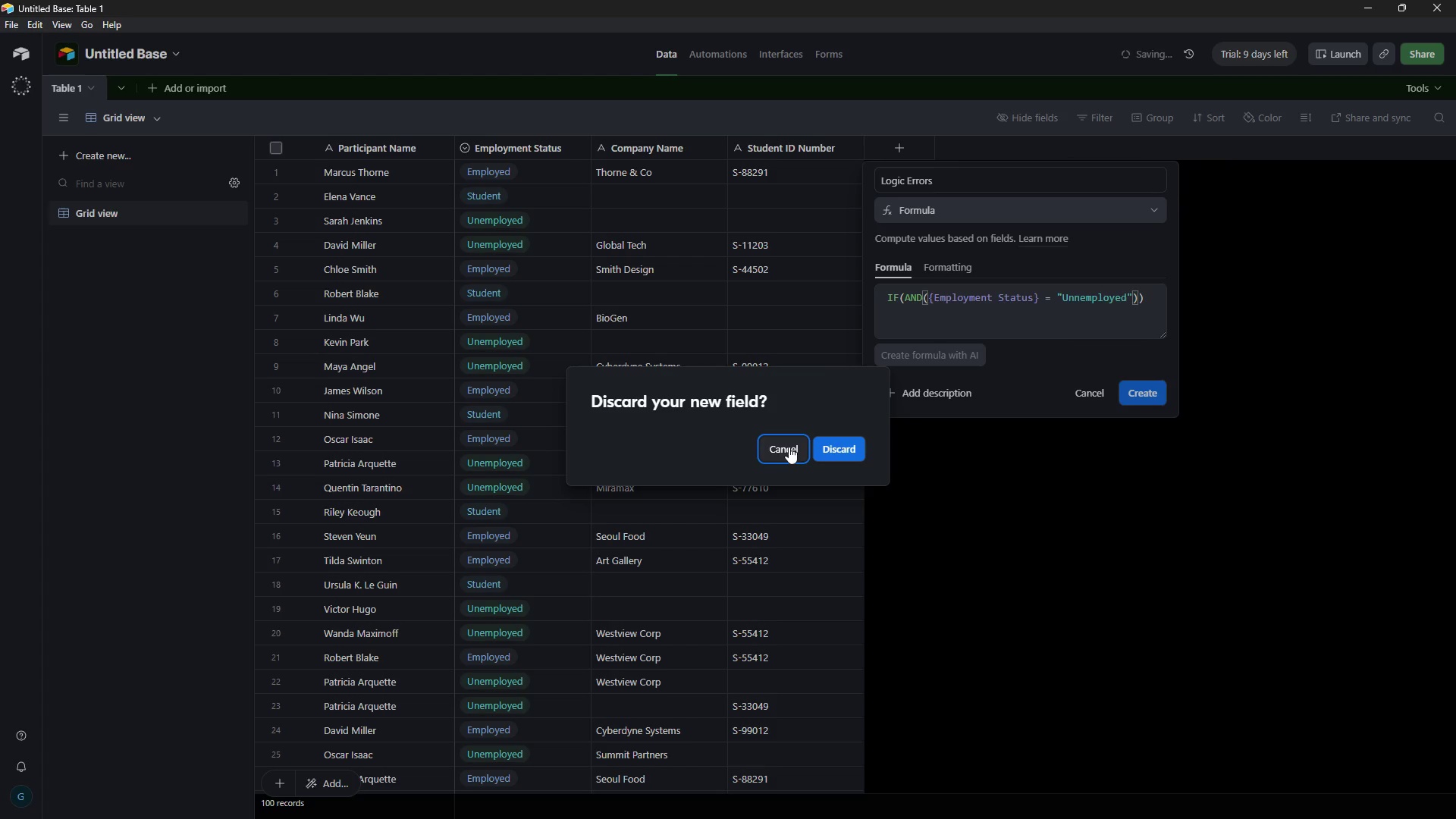 
left_click([789, 447])
 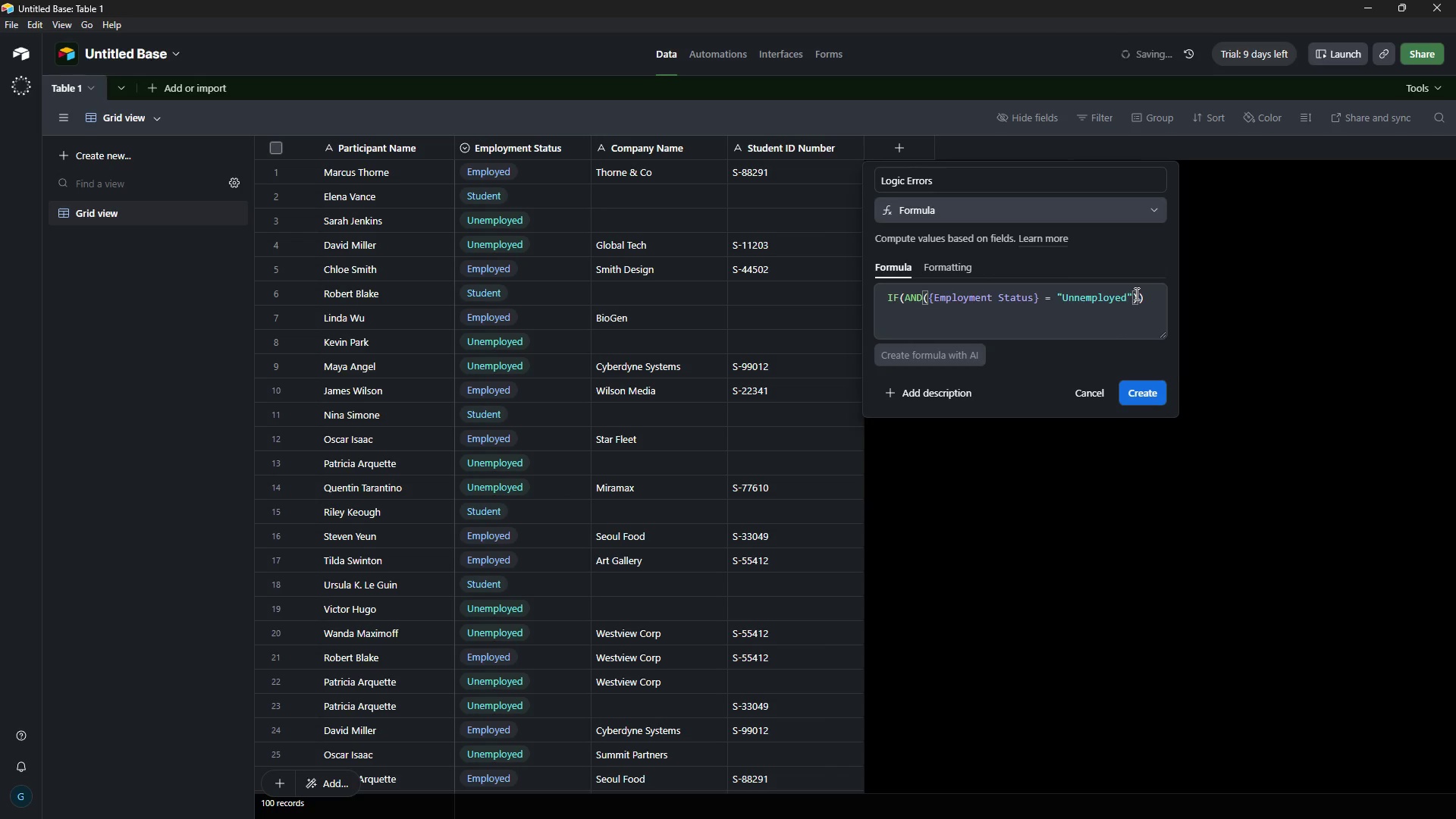 
left_click([1131, 295])
 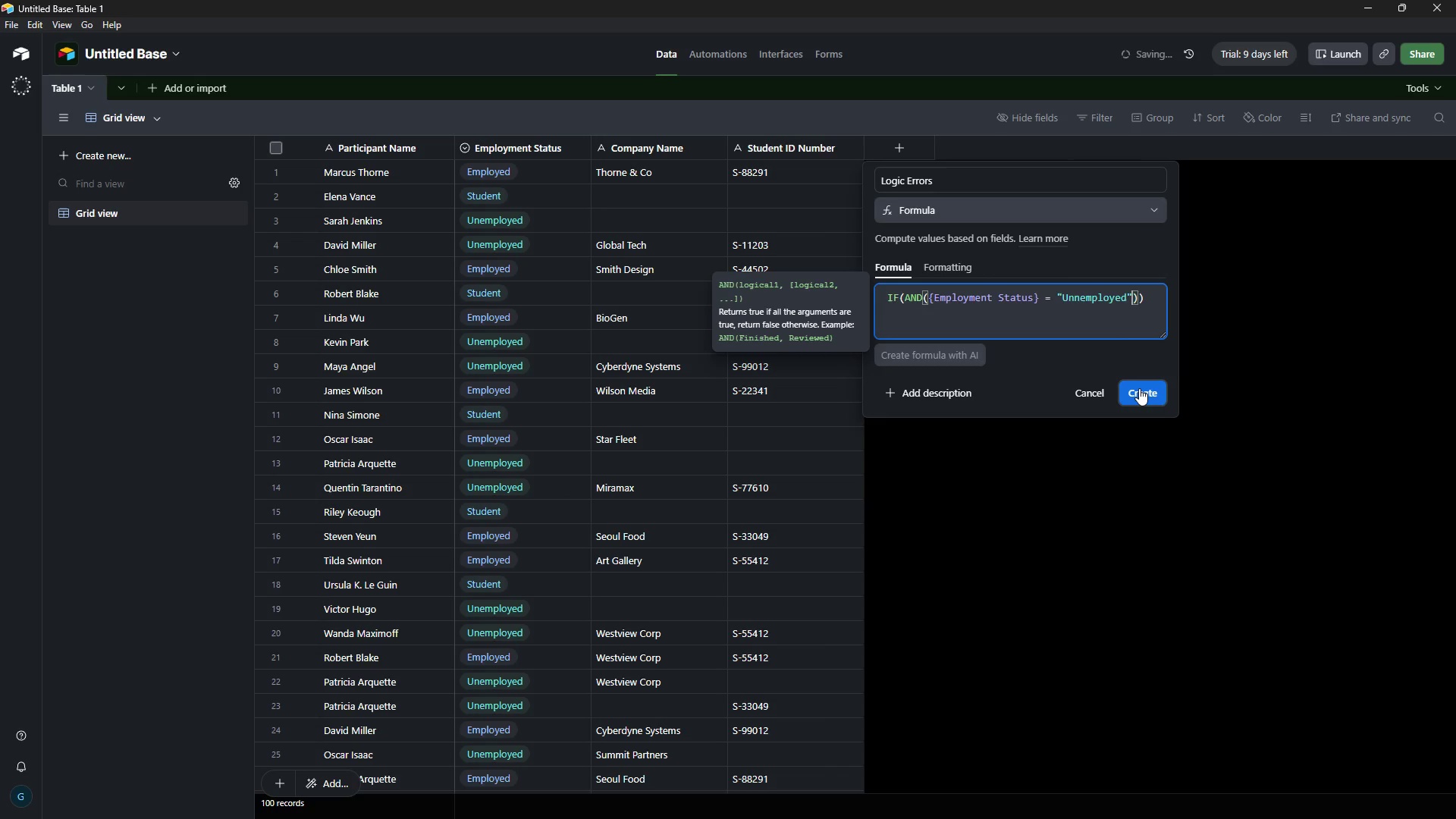 
key(Comma)
 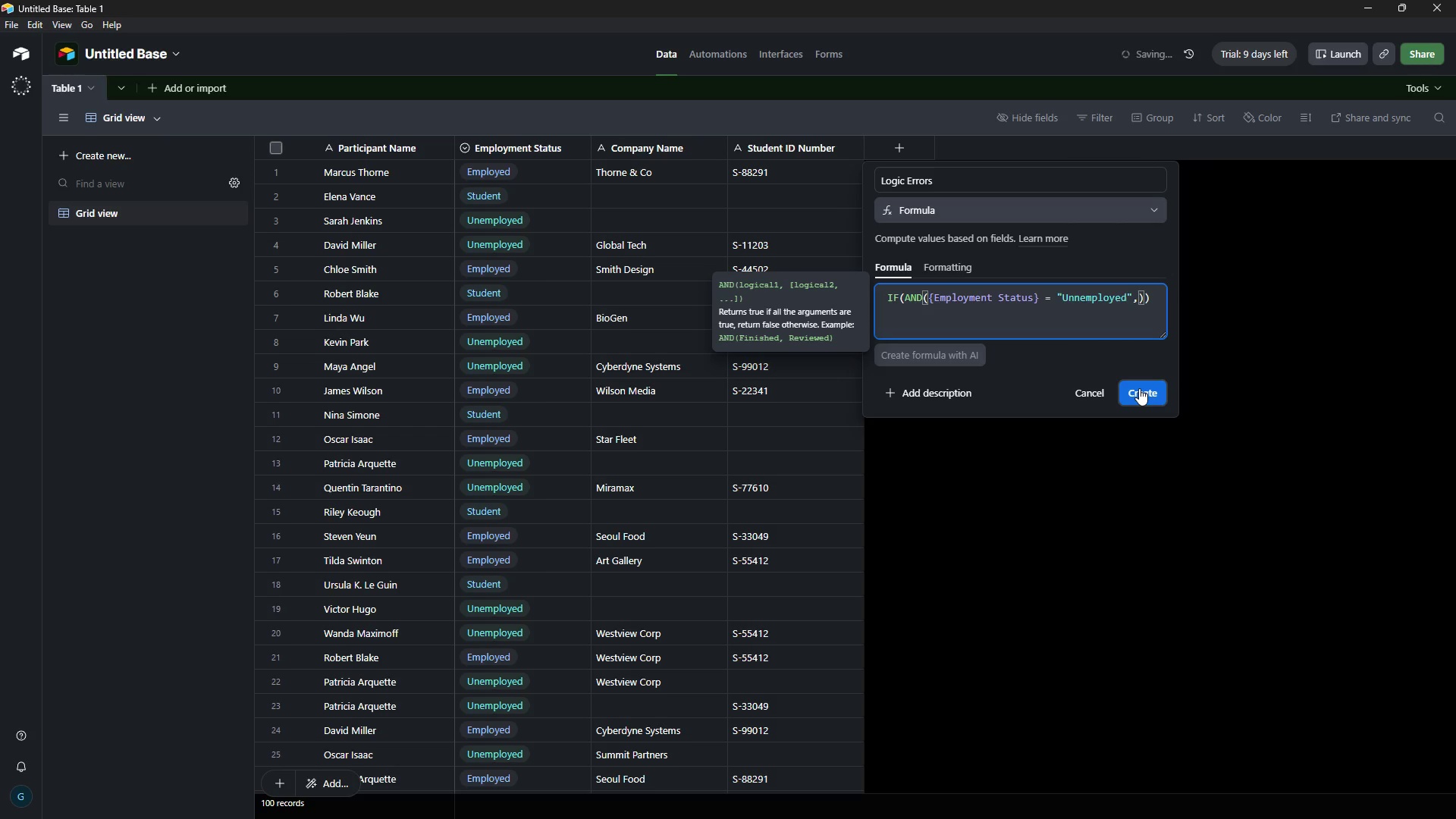 
wait(13.2)
 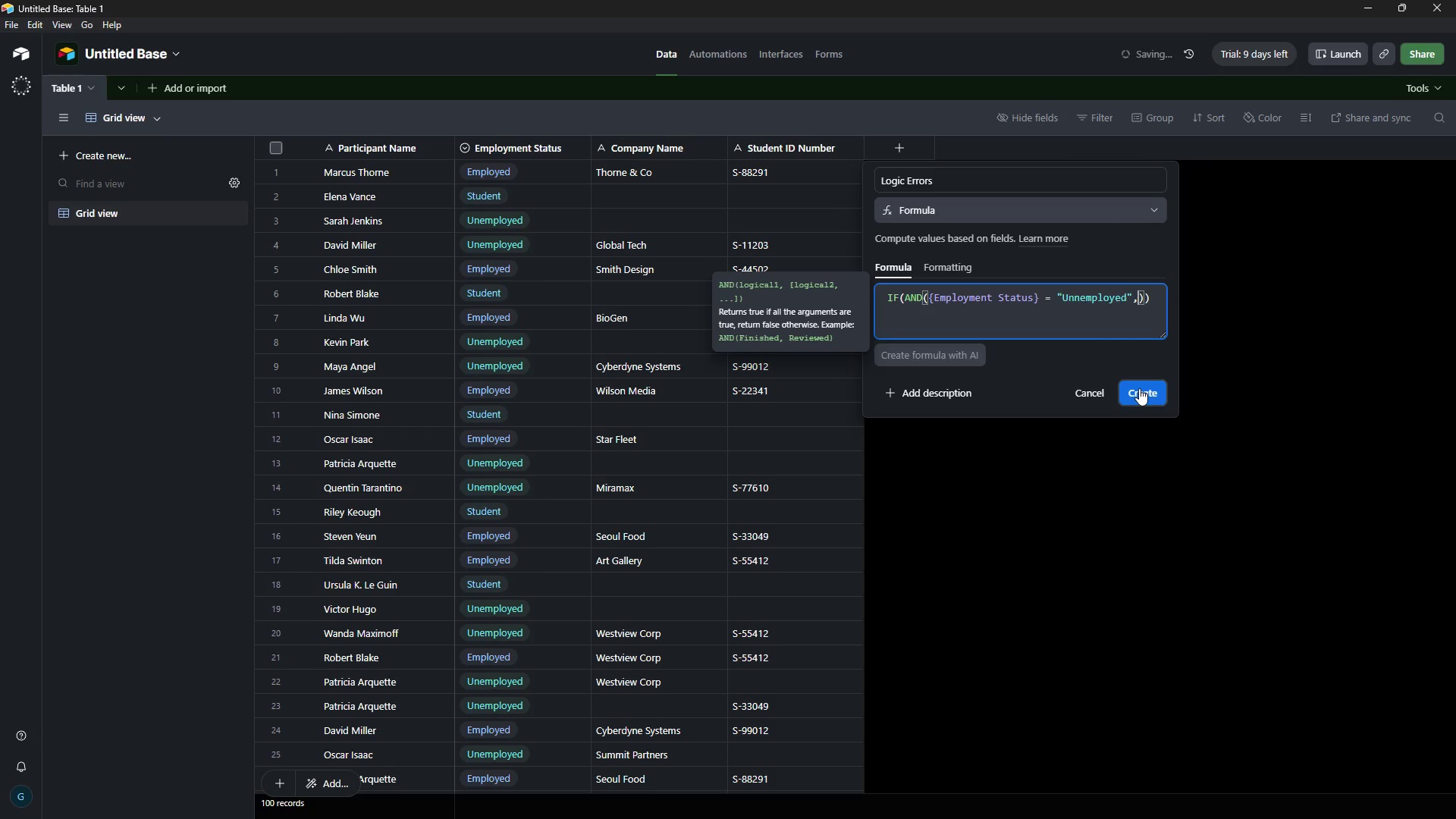 
type(Not)
key(Backspace)
key(Backspace)
type(OT)
 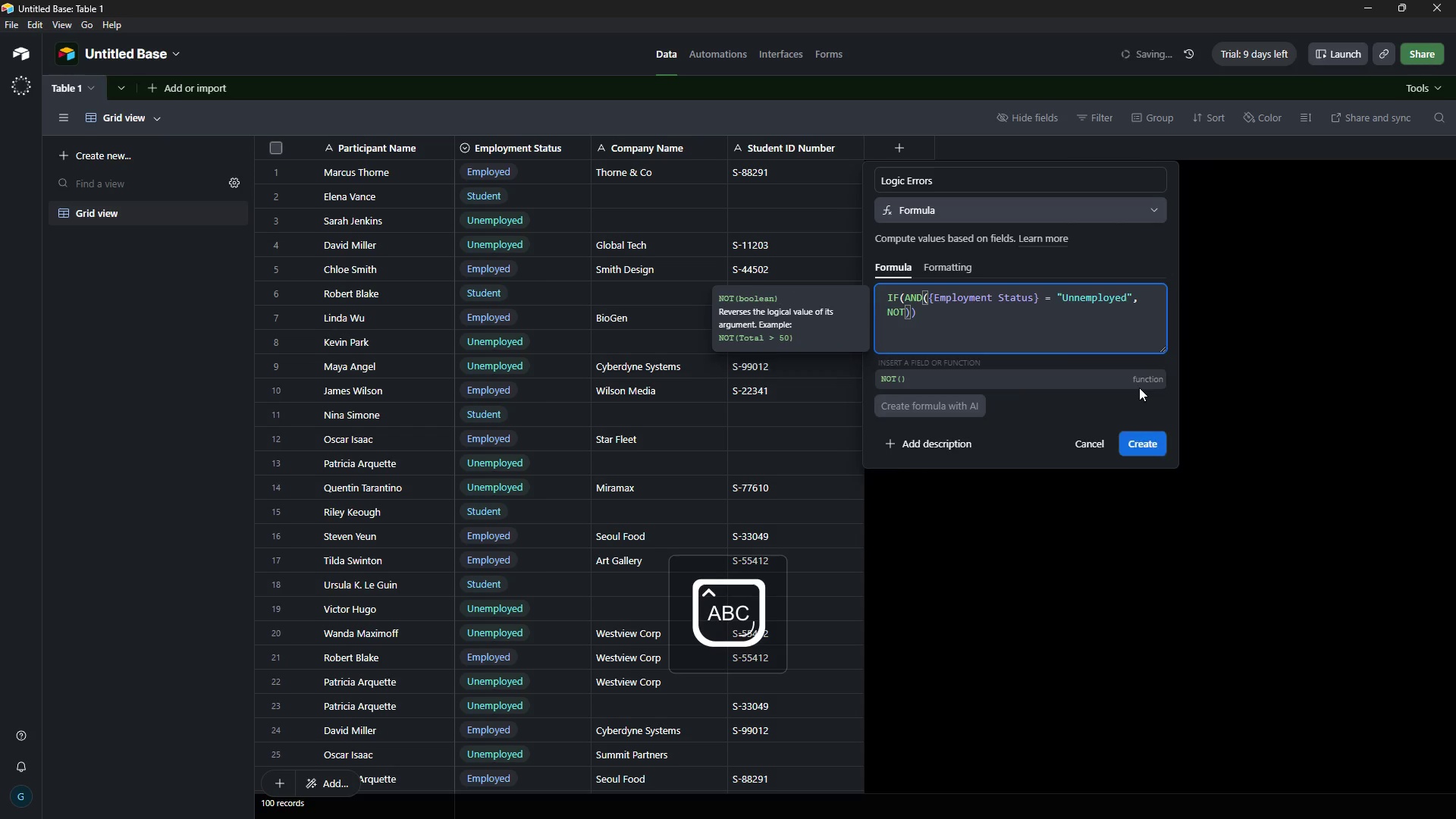 
key(ArrowLeft)
 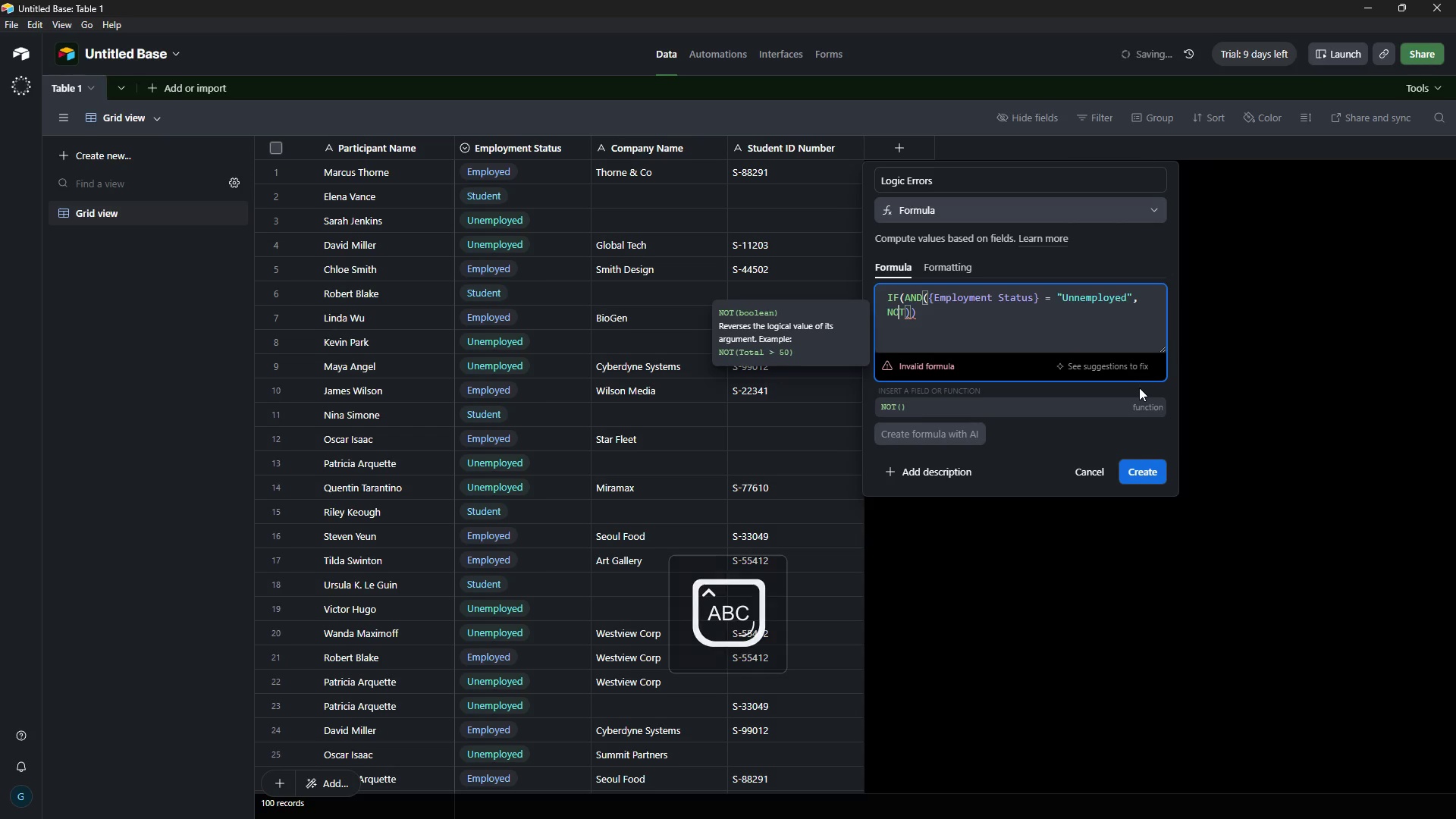 
key(ArrowLeft)
 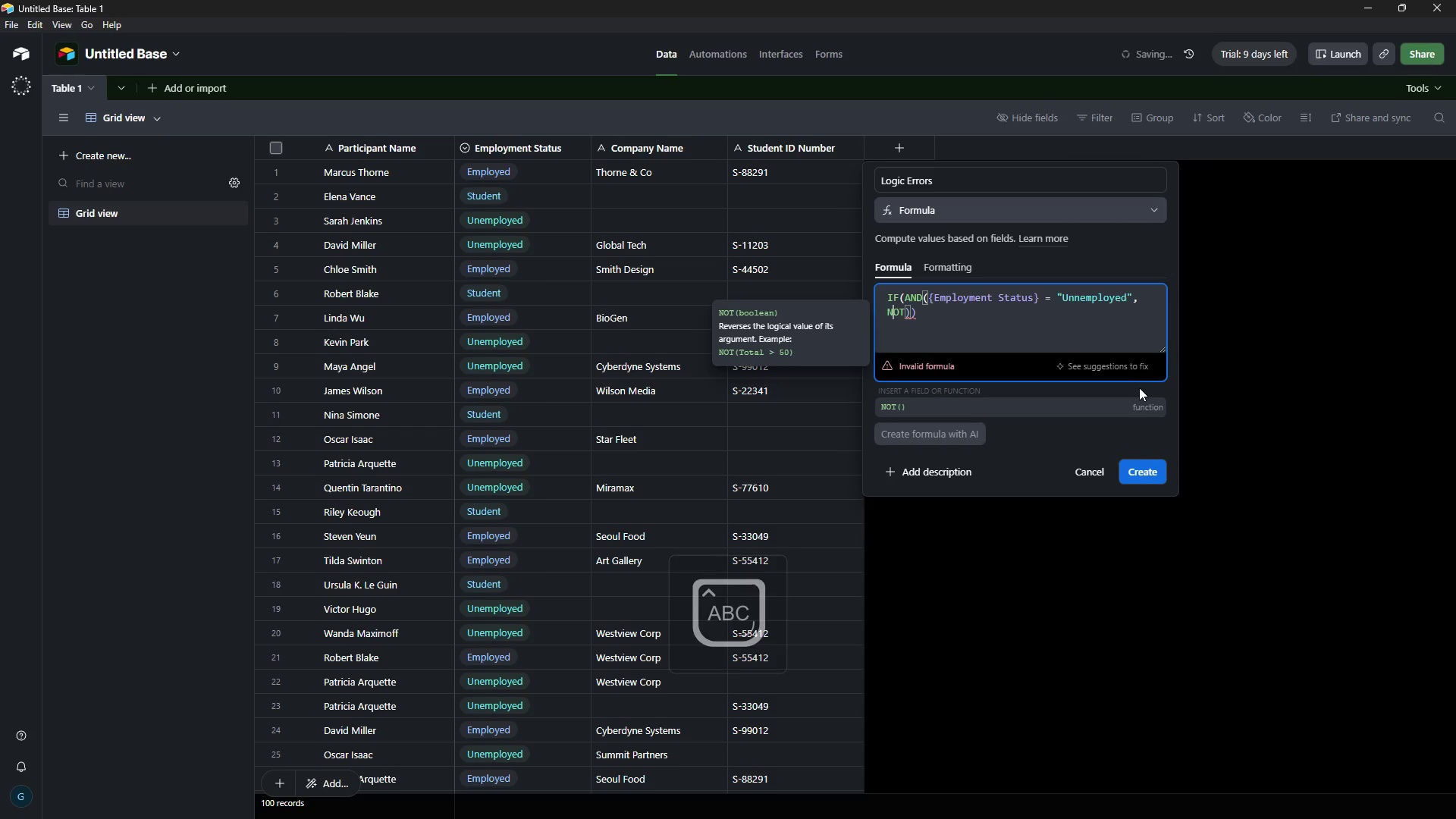 
key(ArrowLeft)
 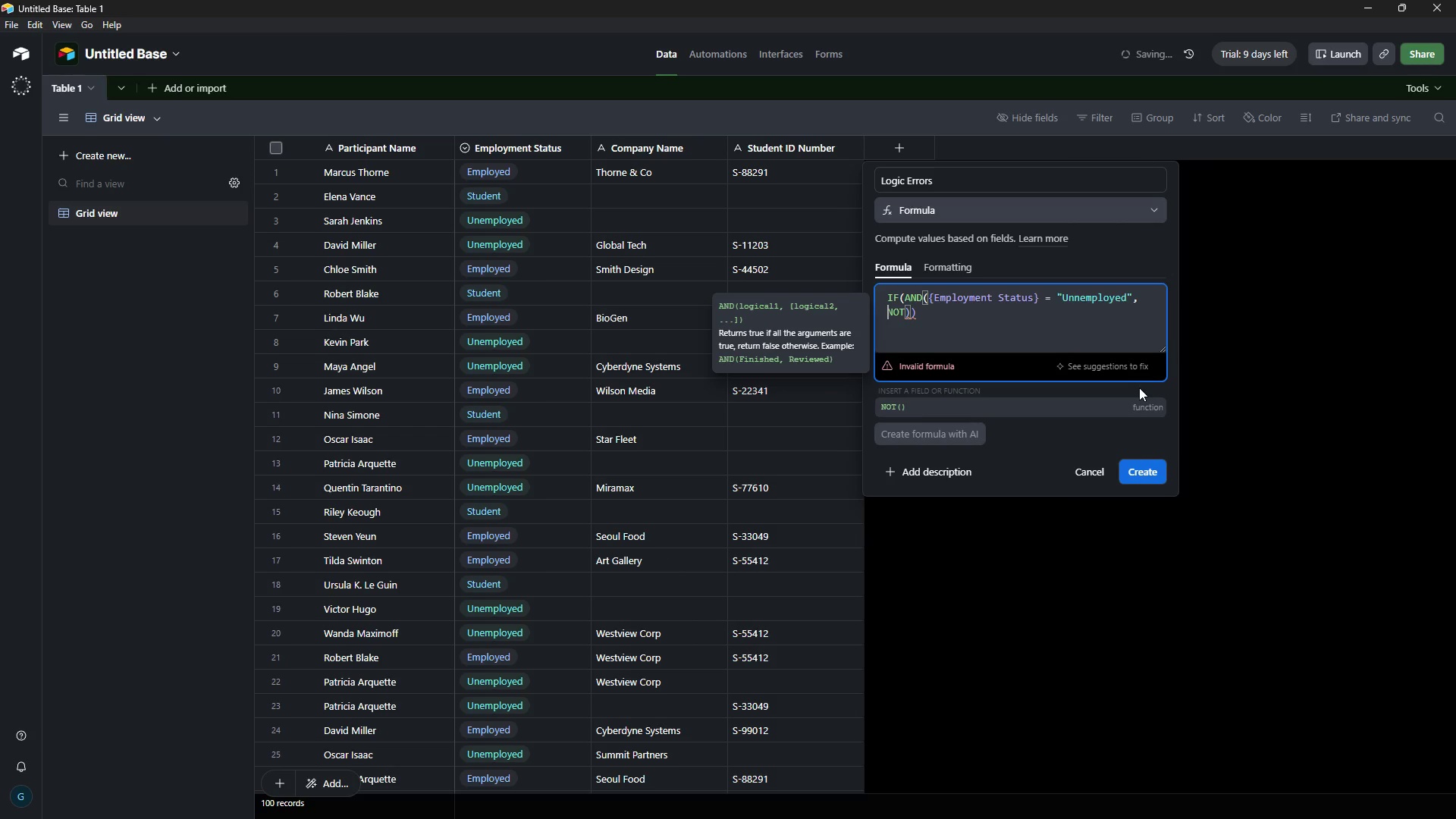 
key(Space)
 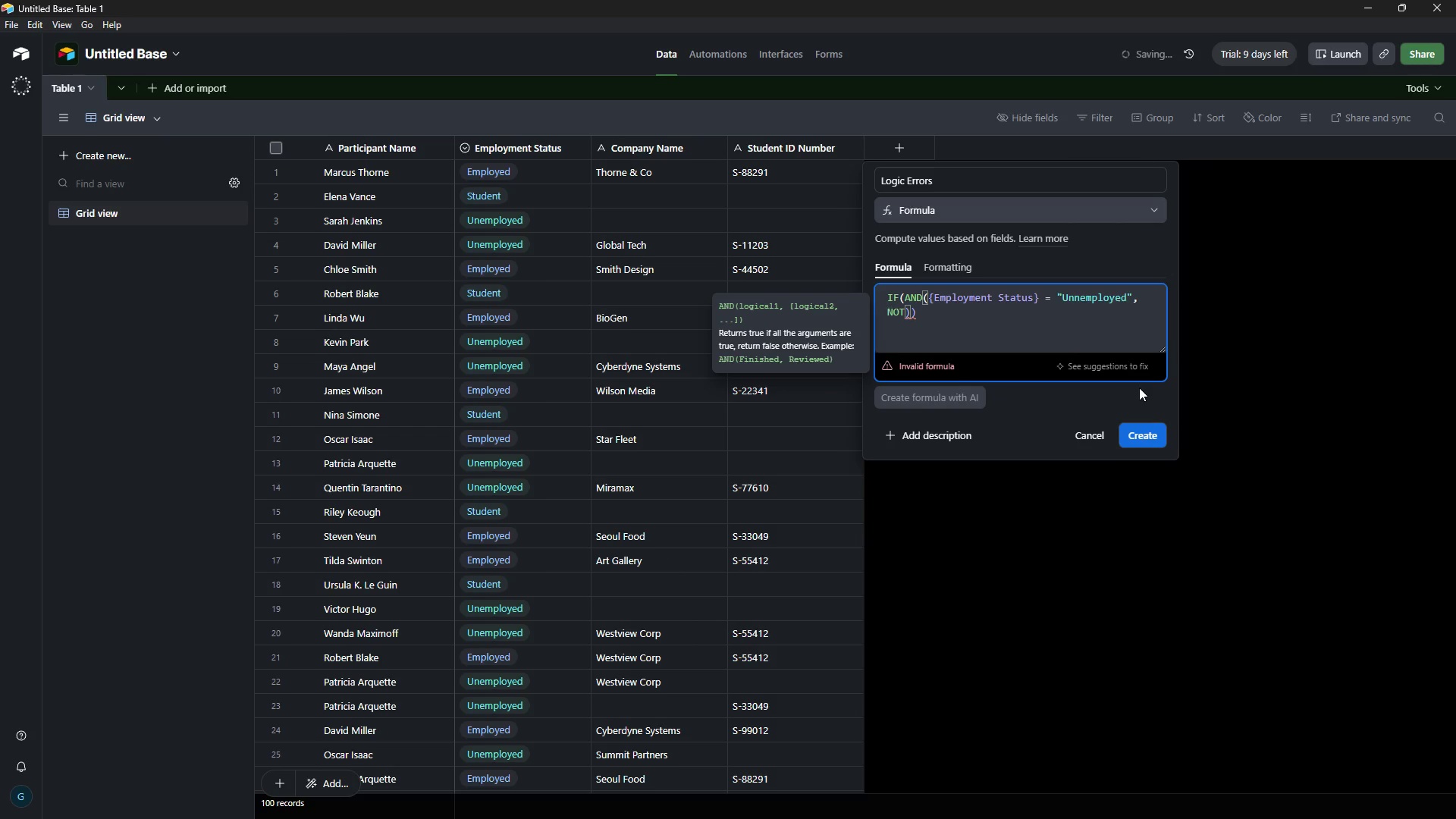 
key(ArrowRight)
 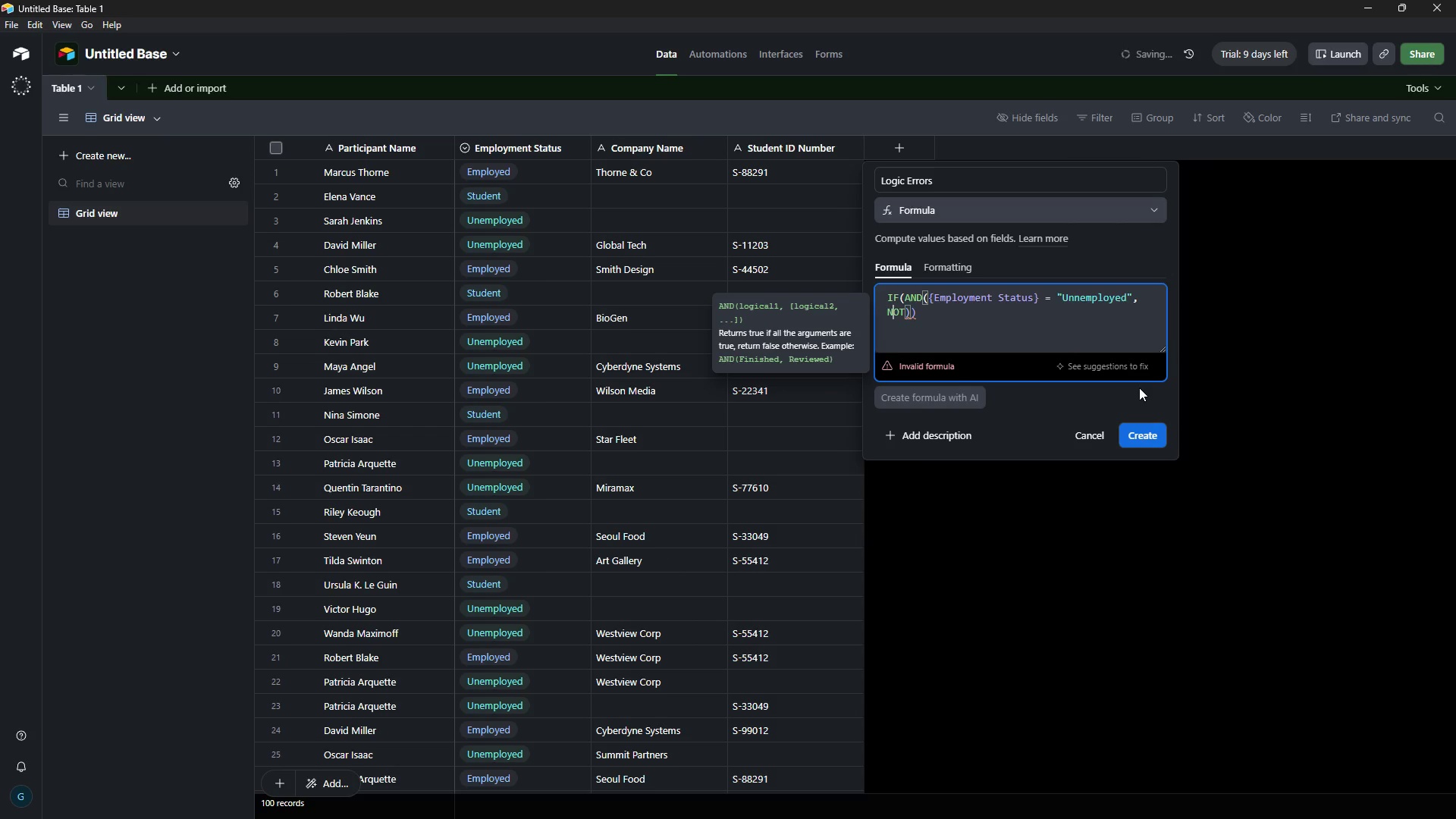 
key(ArrowRight)
 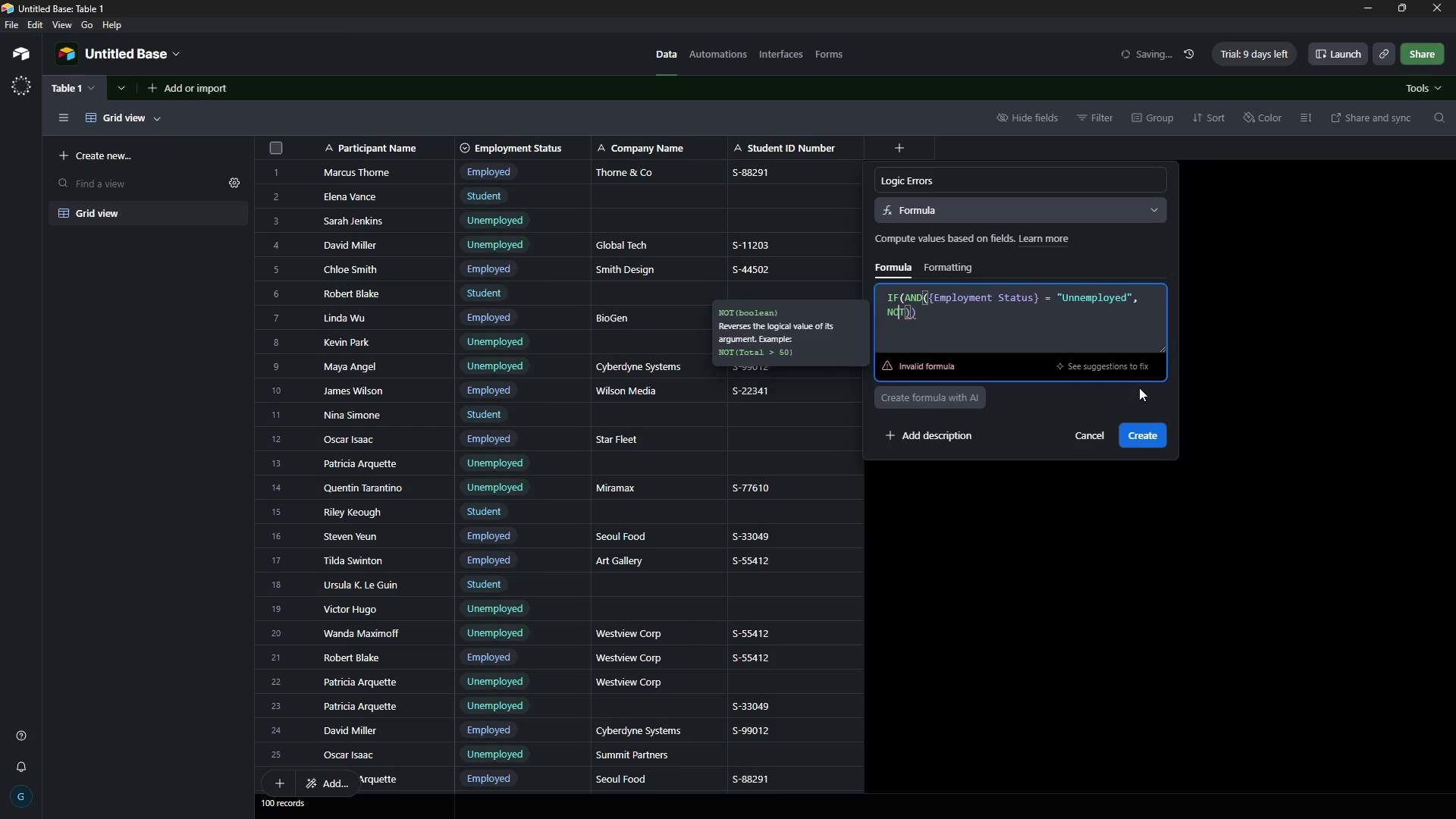 
key(ArrowRight)
 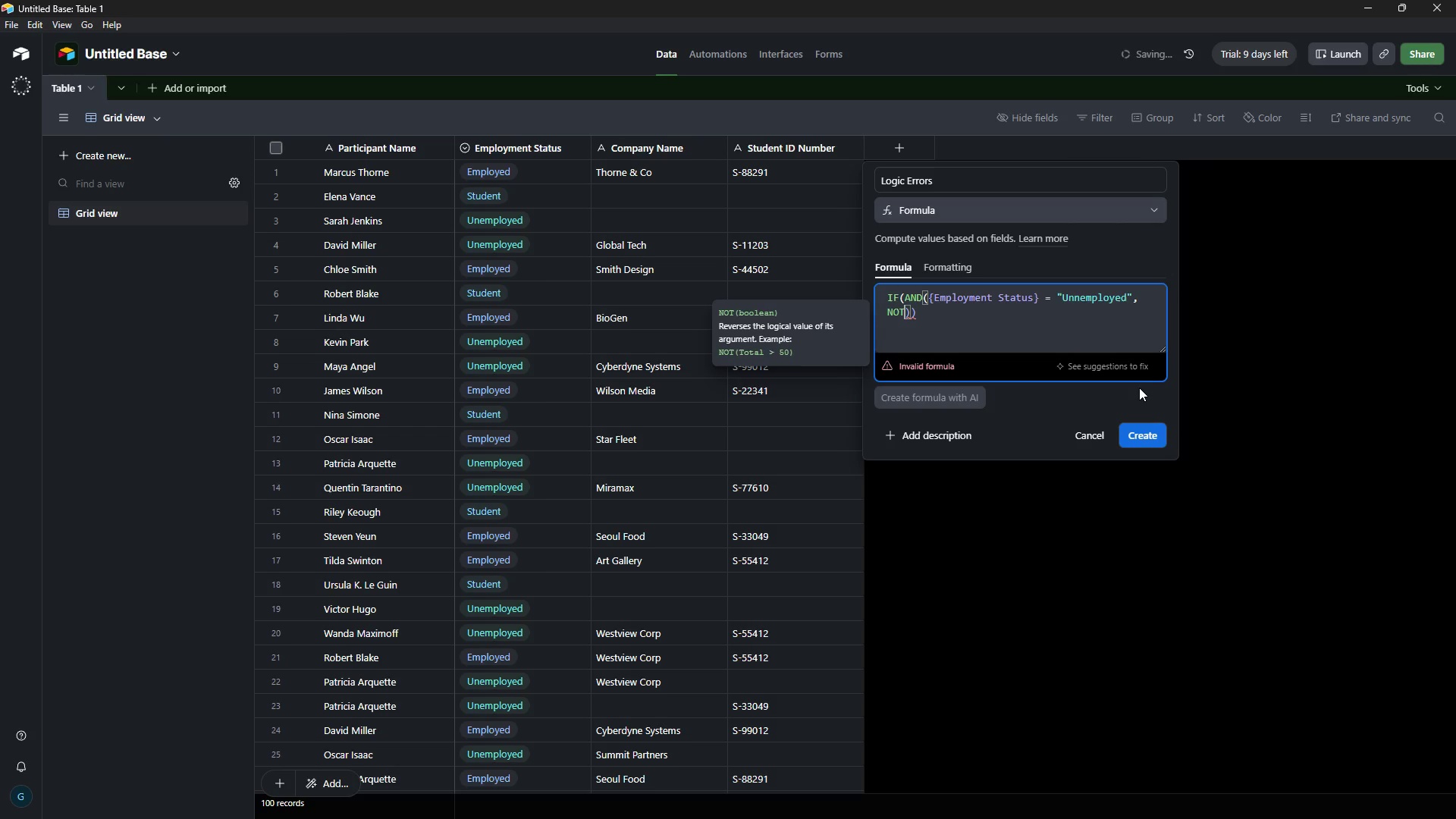 
wait(5.05)
 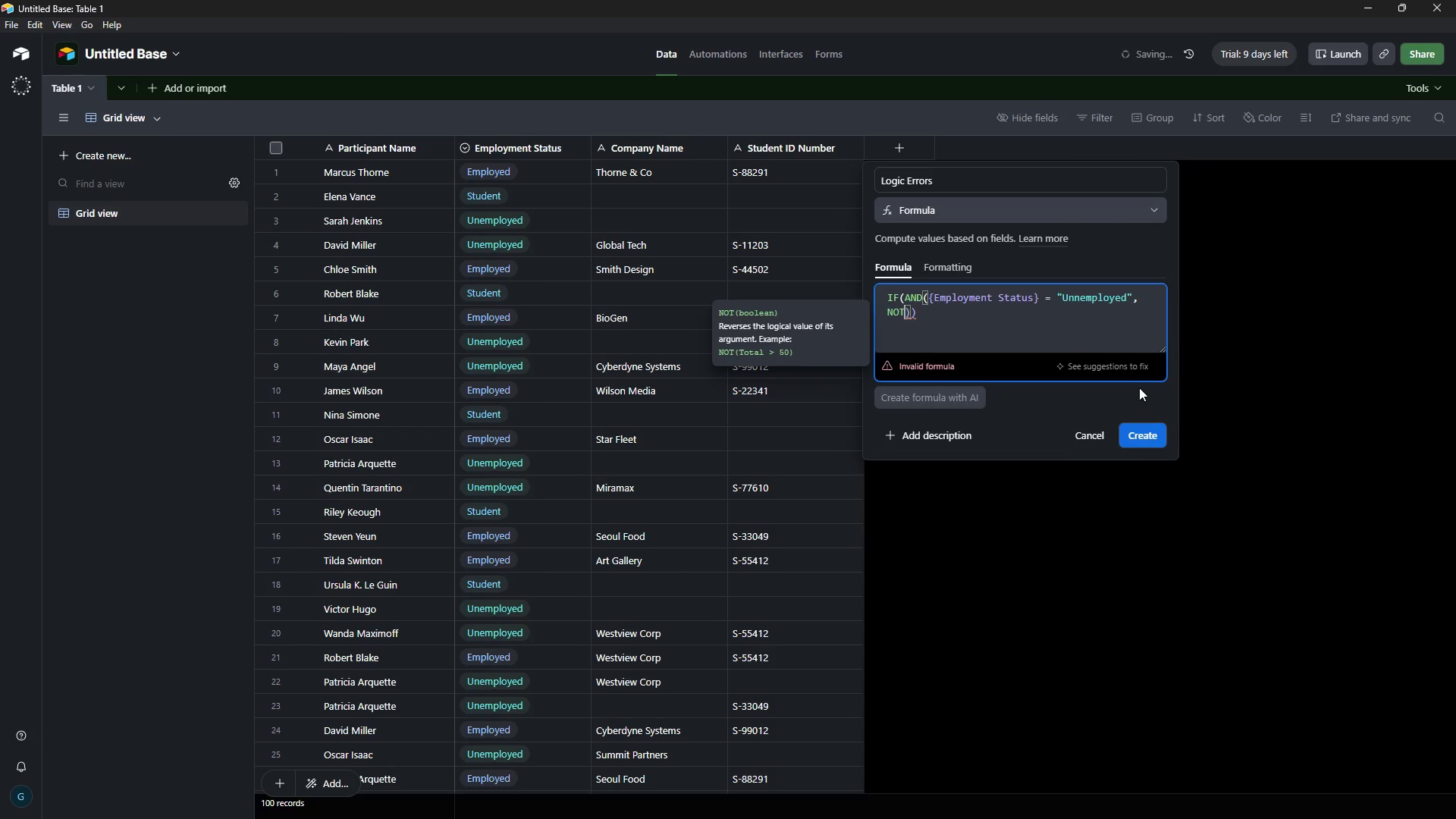 
type(({Company Name)
 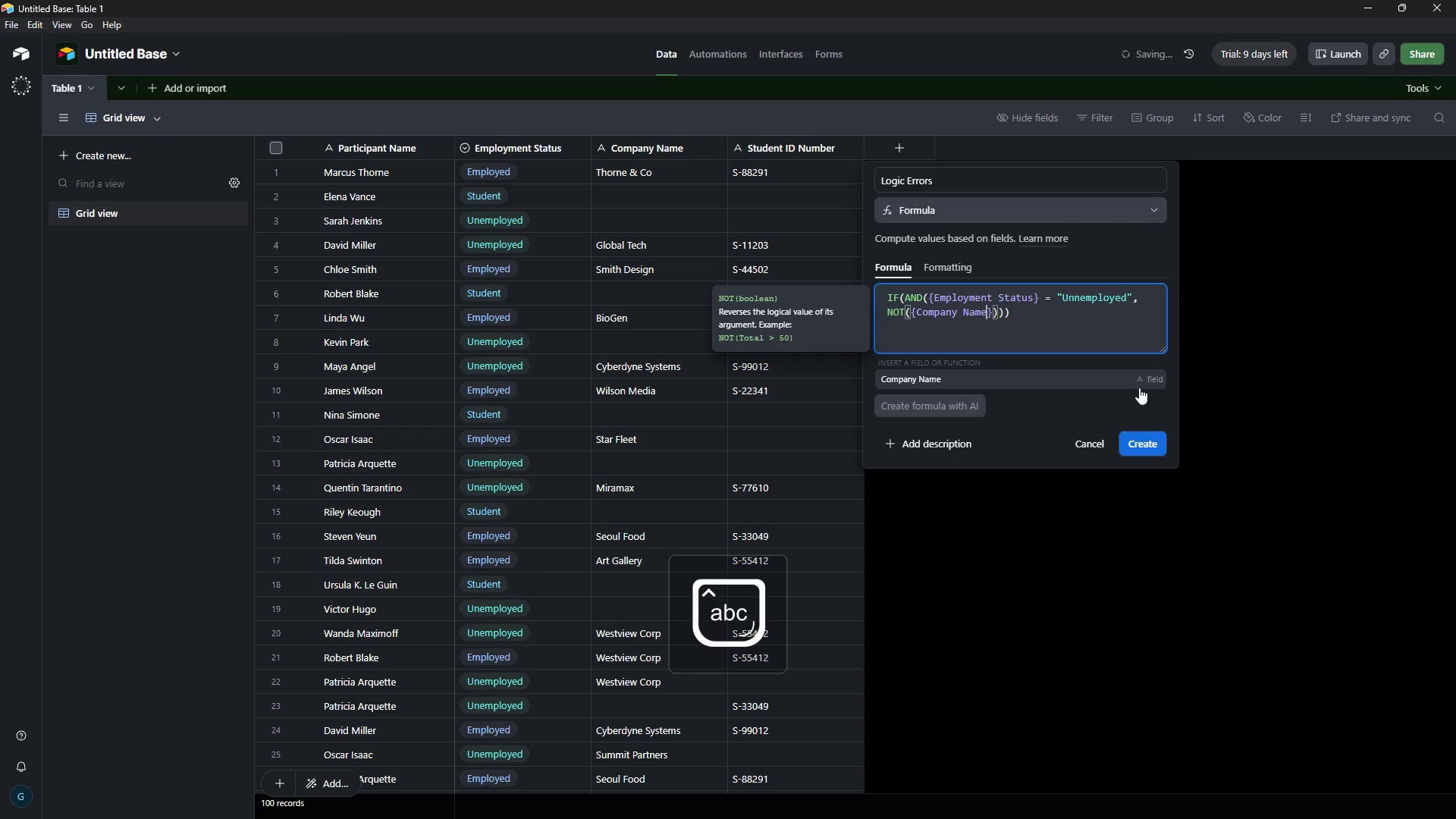 
key(ArrowRight)
 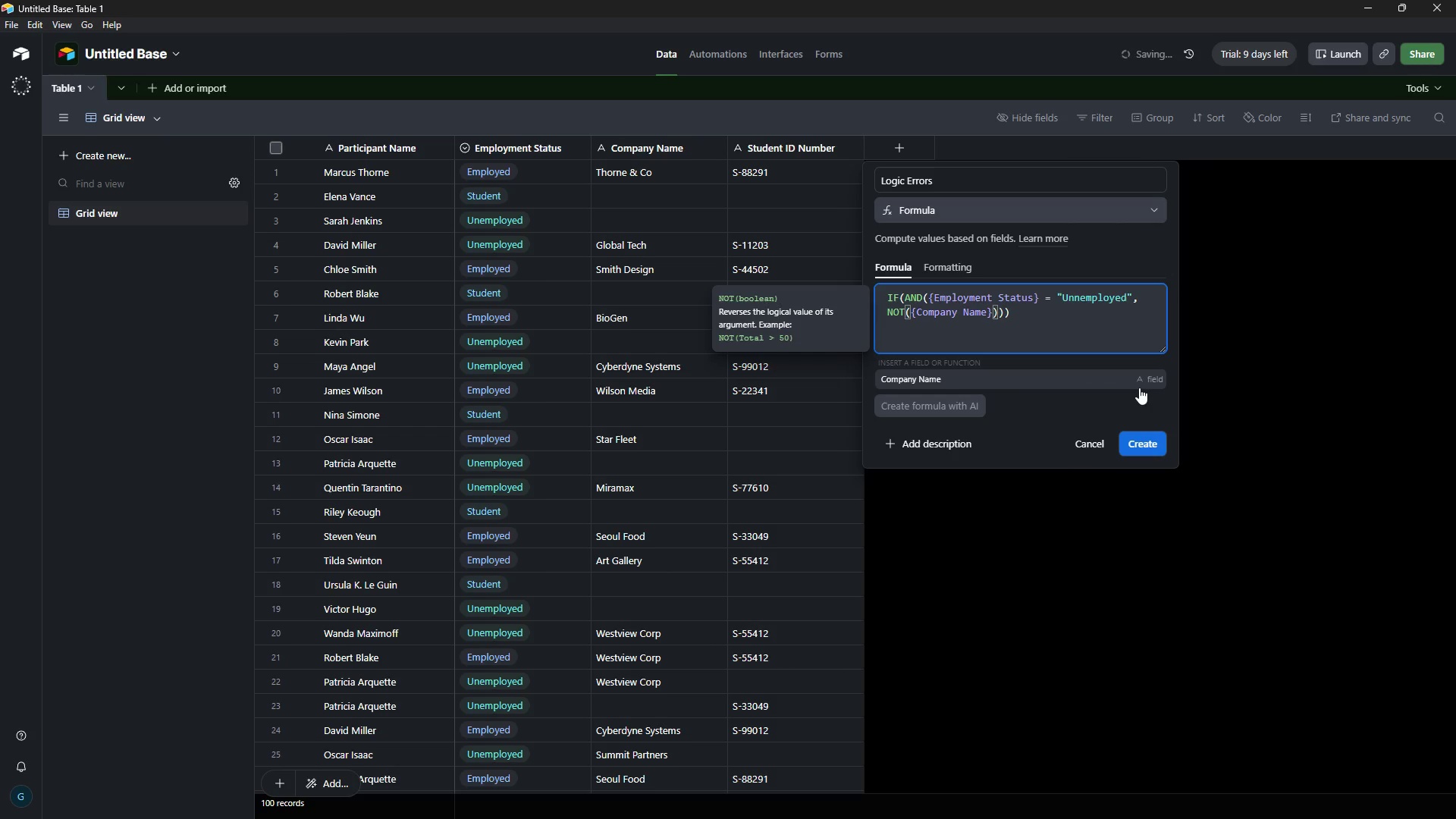 
type( = Blank()
 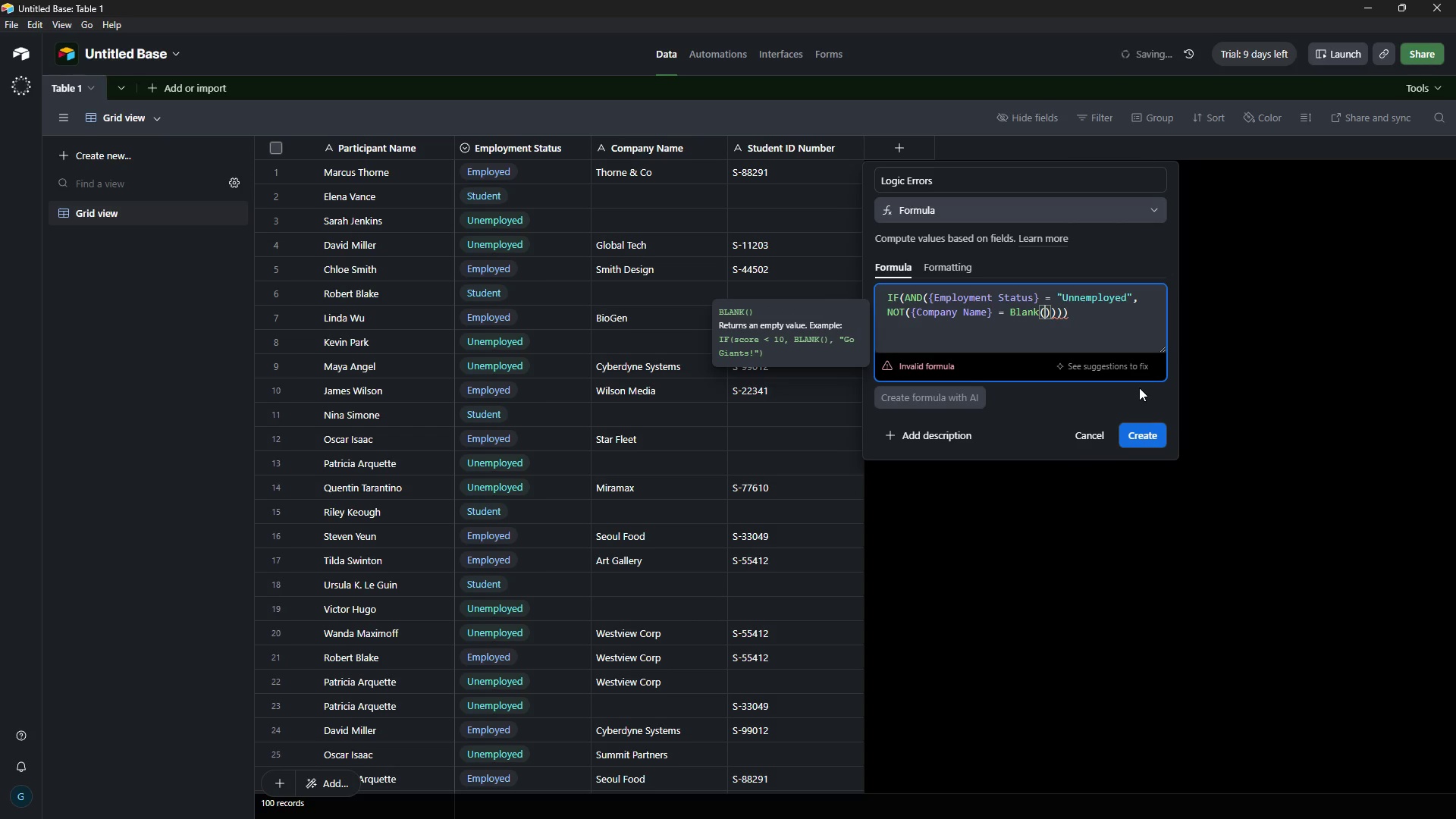 
key(ArrowRight)
 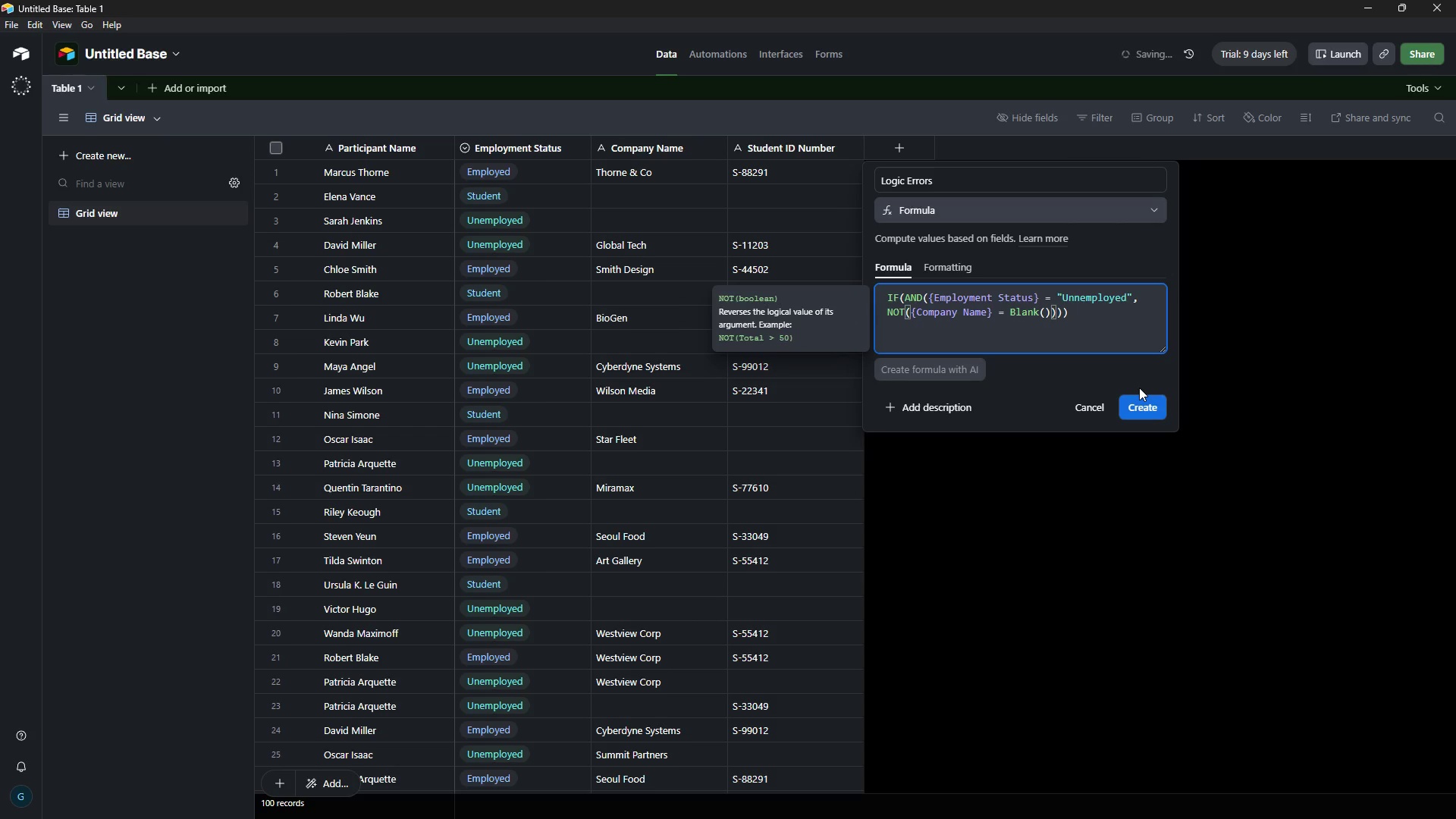 
key(ArrowRight)
 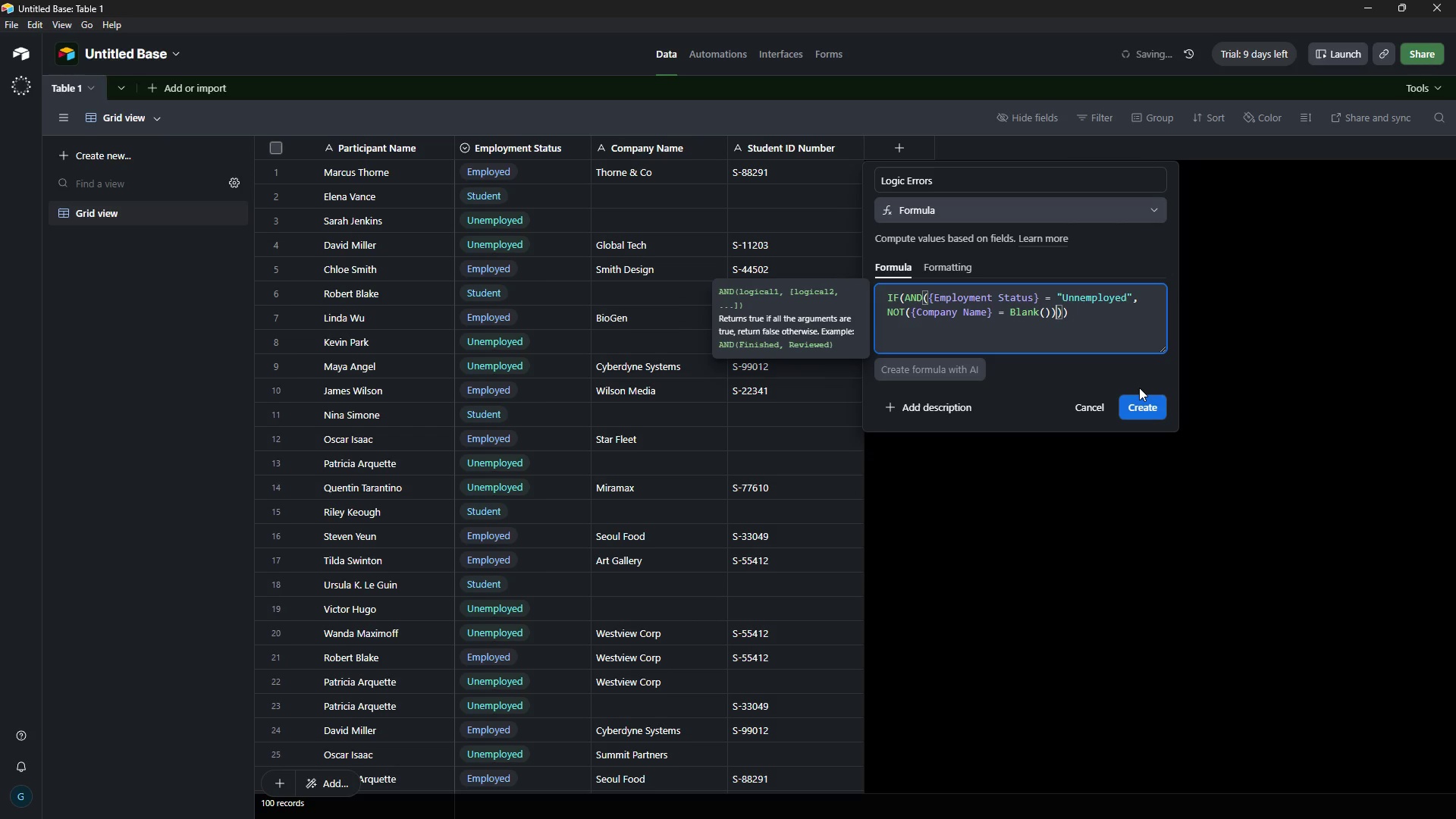 
key(Comma)
 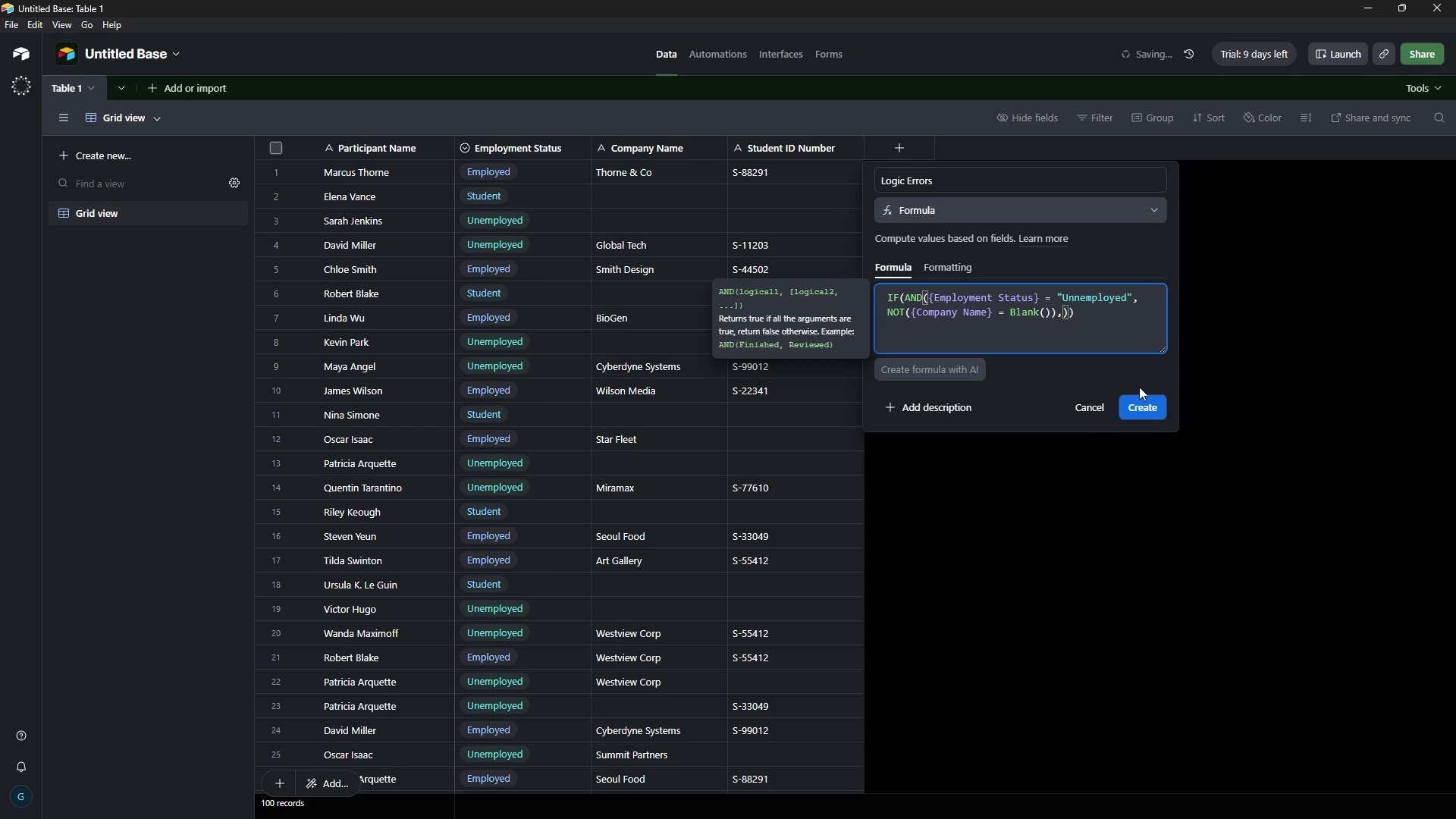 
wait(6.67)
 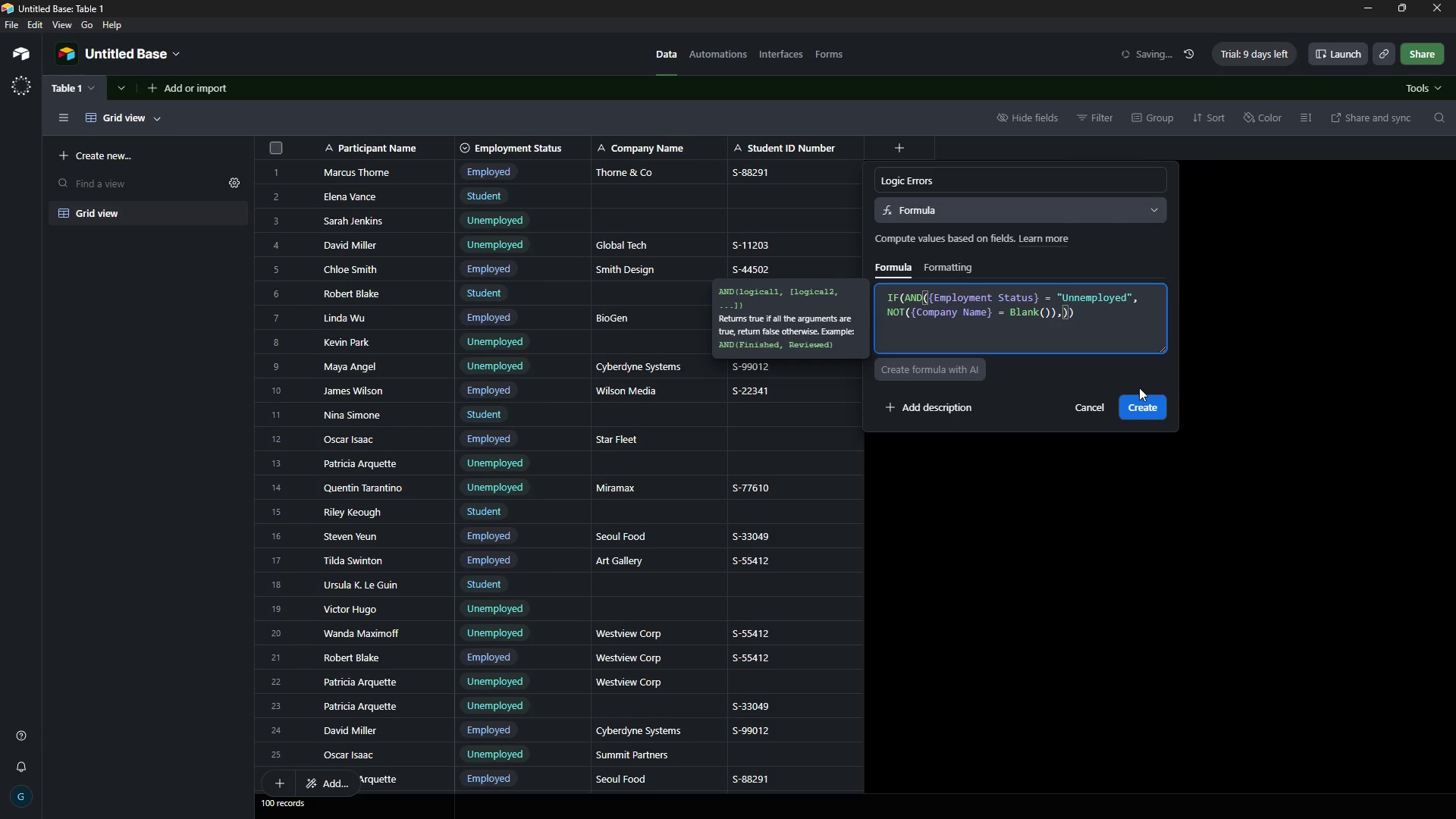 
key(Backspace)
 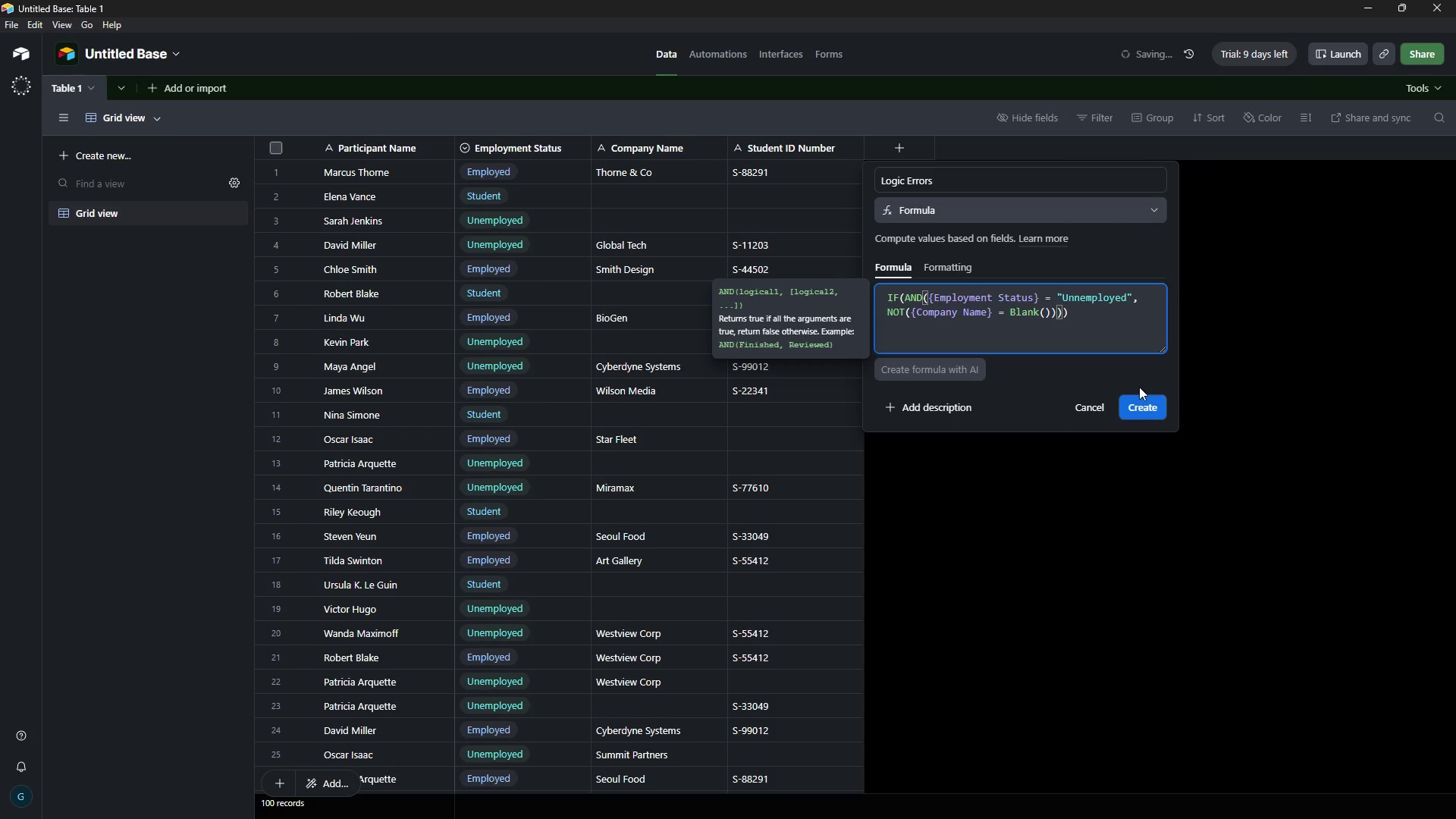 
key(ArrowRight)
 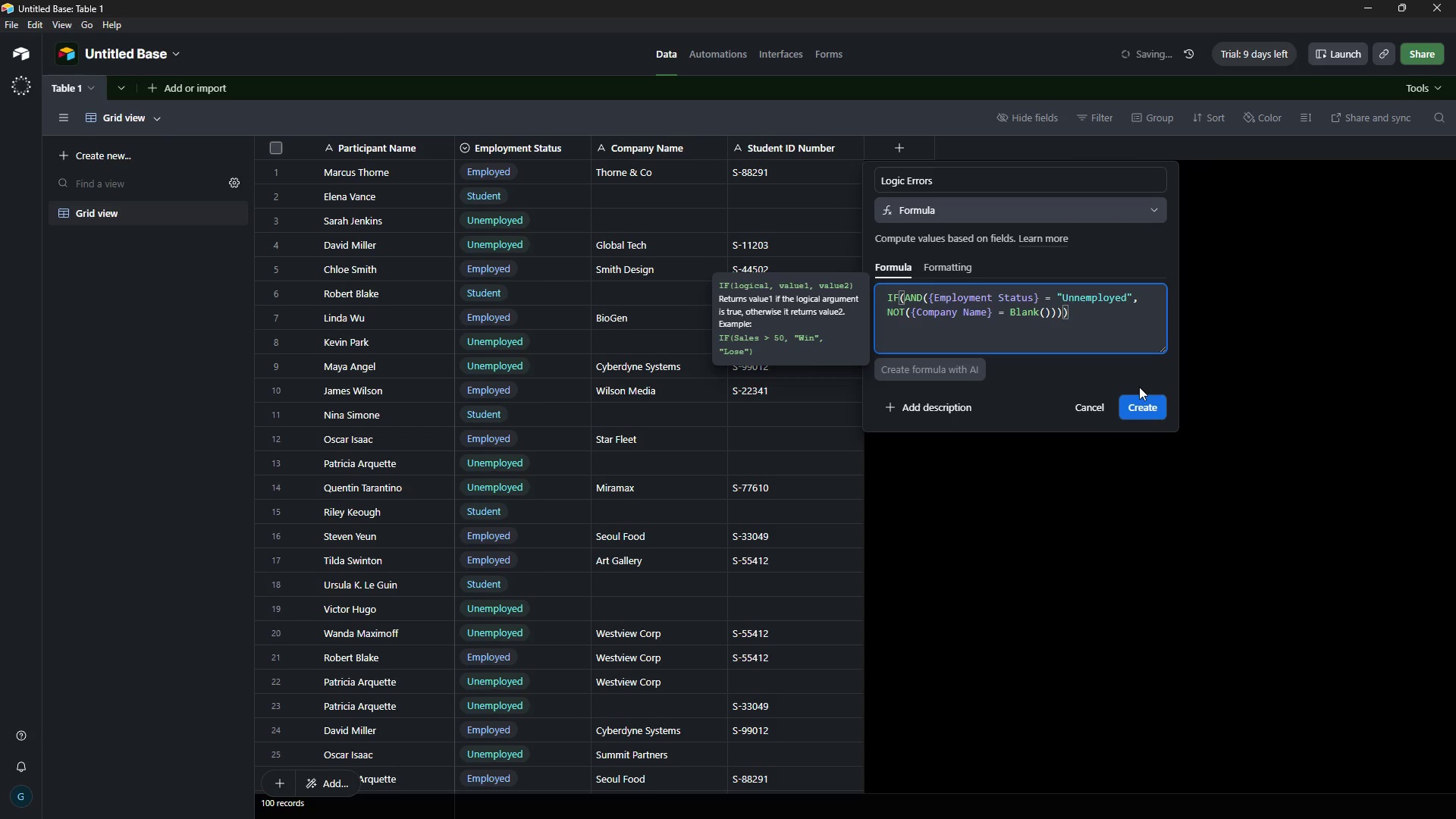 
key(Comma)
 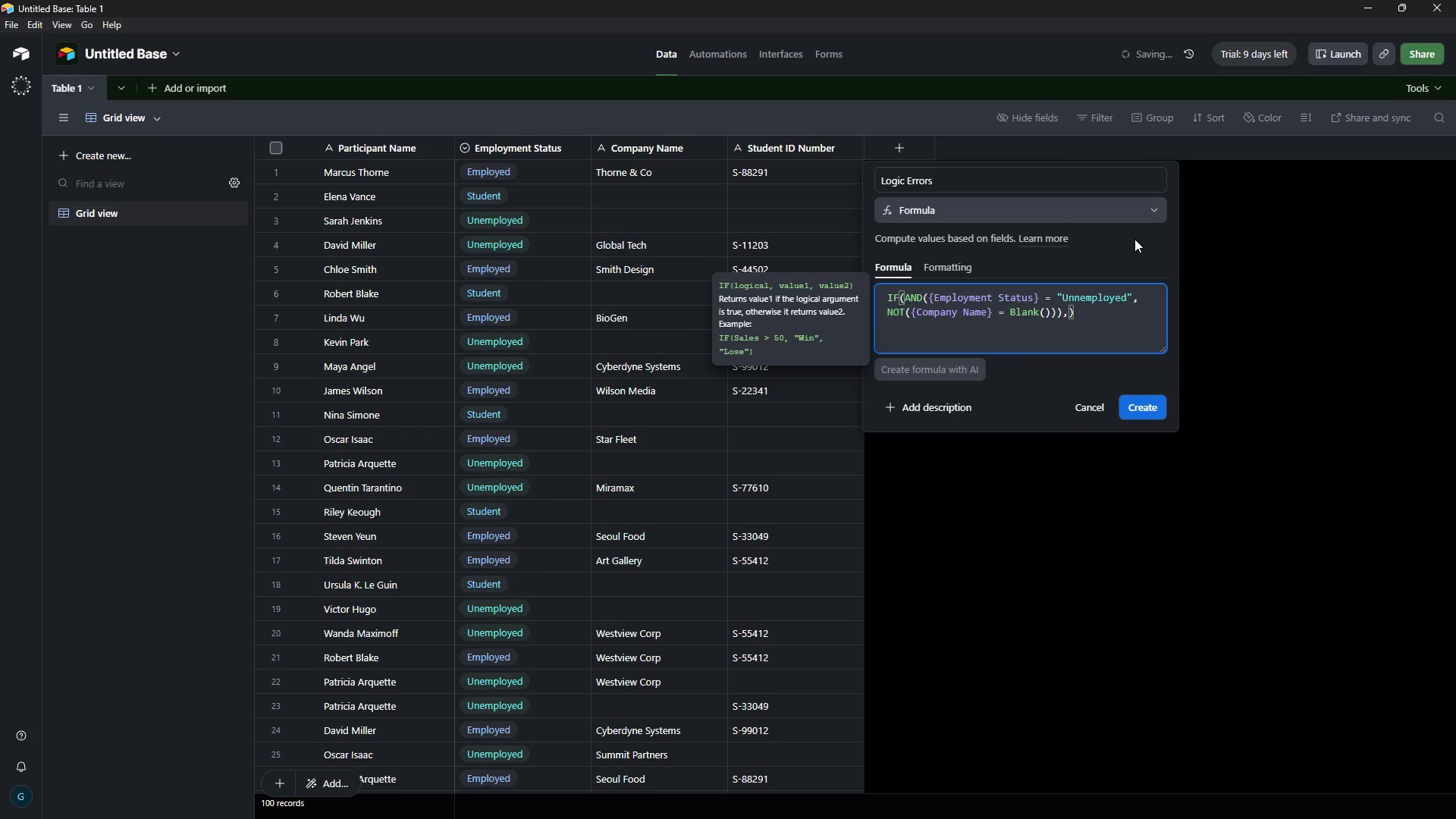 
wait(77.56)
 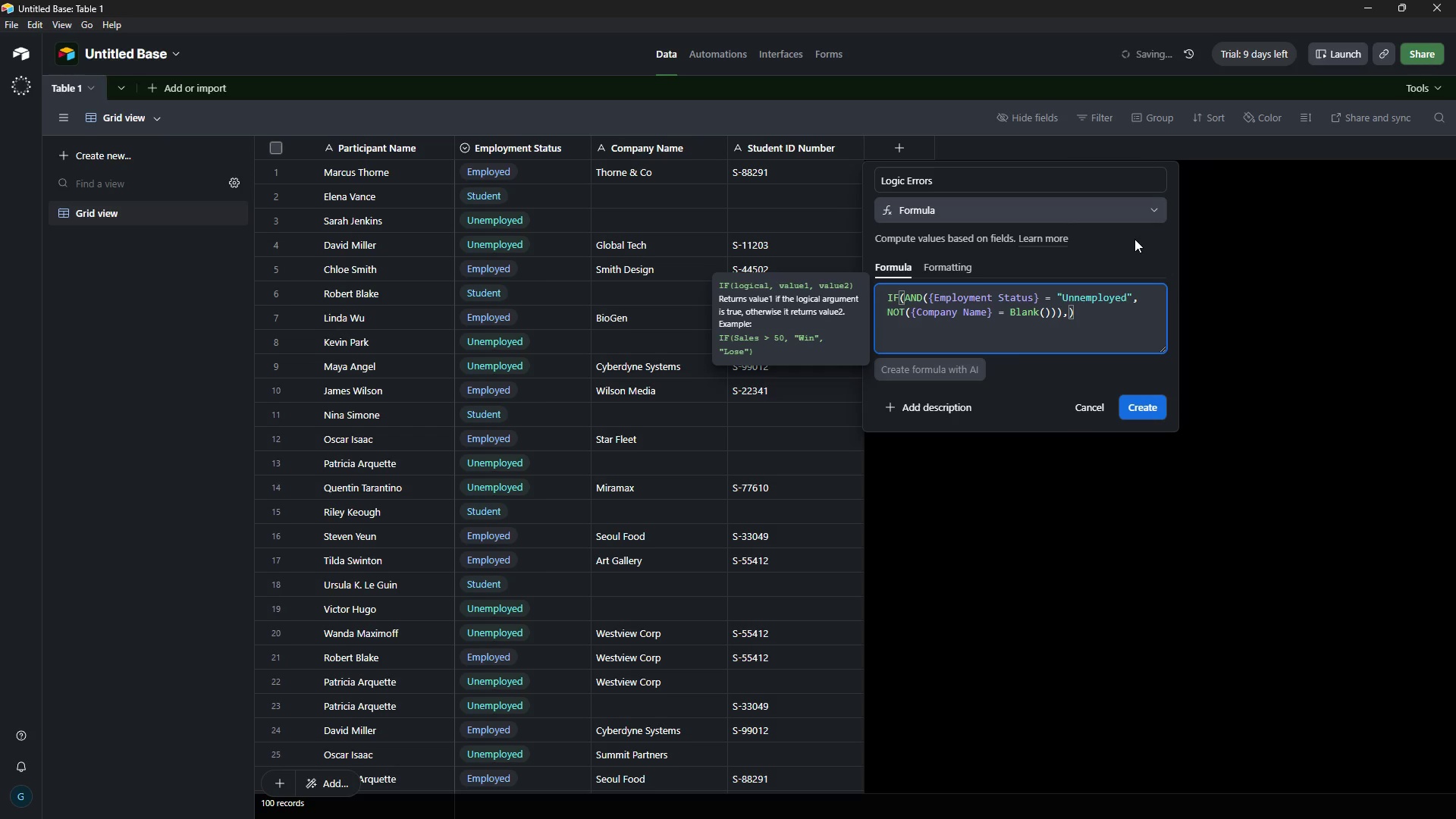 
left_click_drag(start_coordinate=[1006, 239], to_coordinate=[1058, 331])
 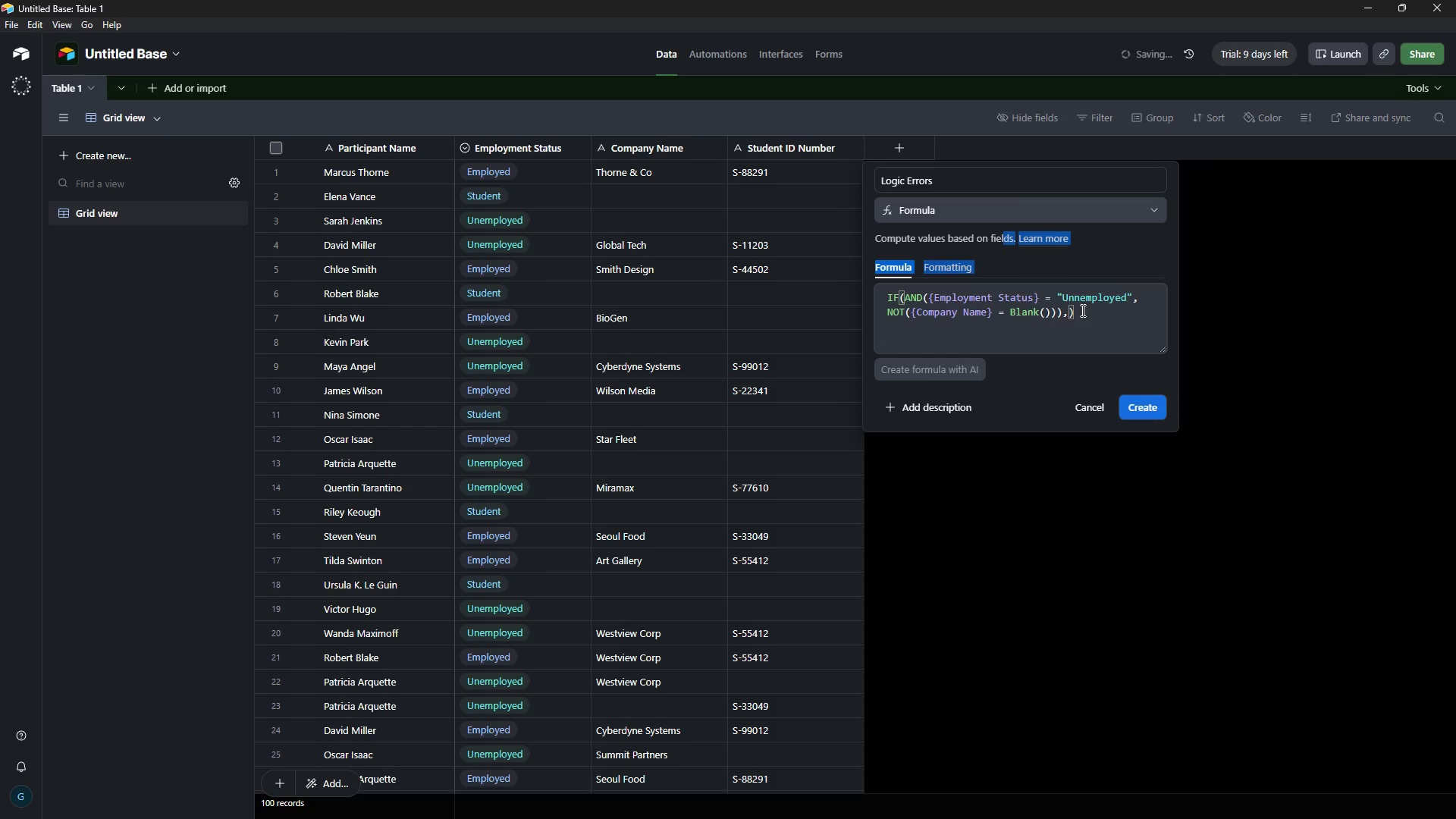 
left_click([1063, 312])
 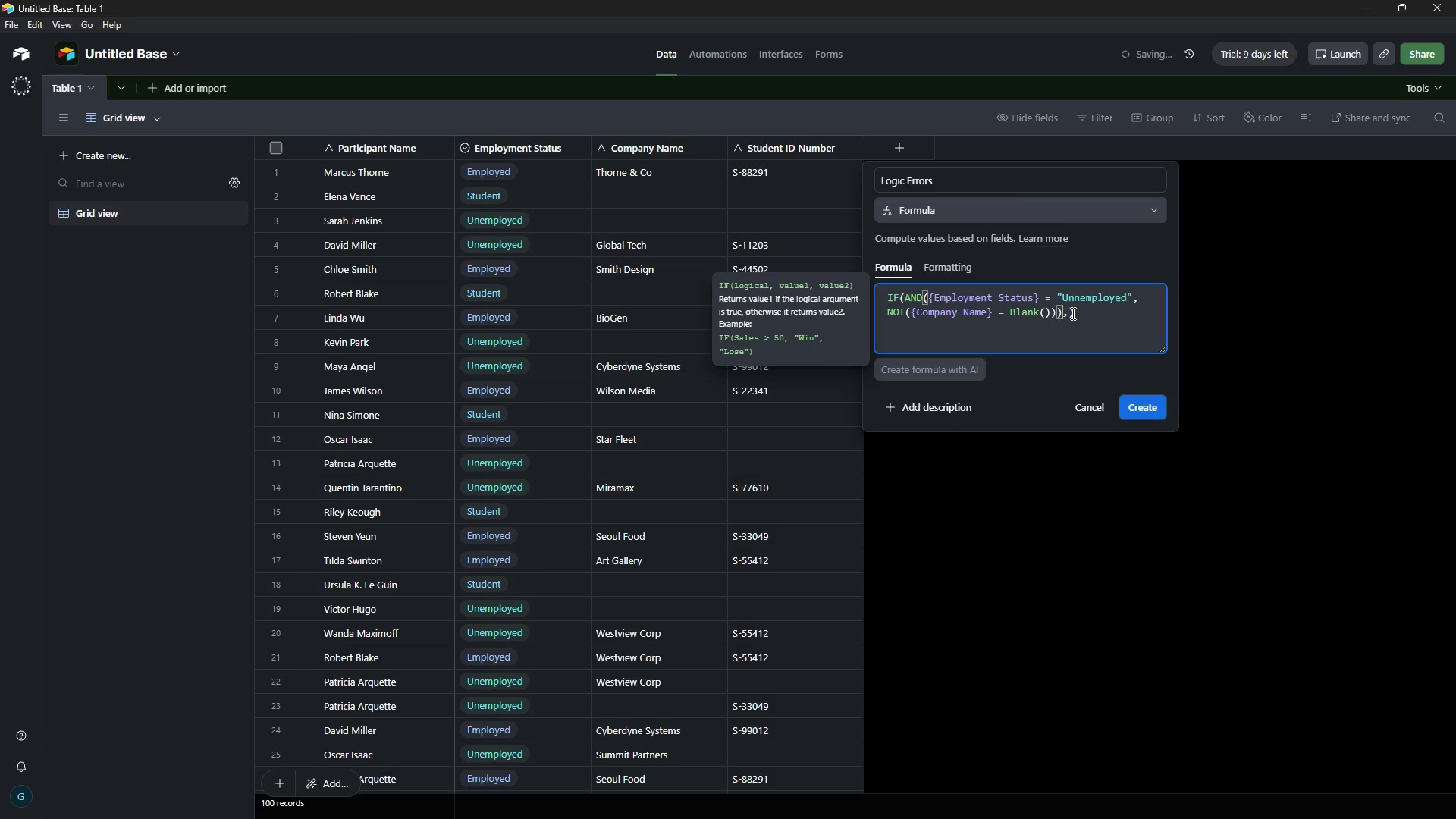 
left_click([1072, 313])
 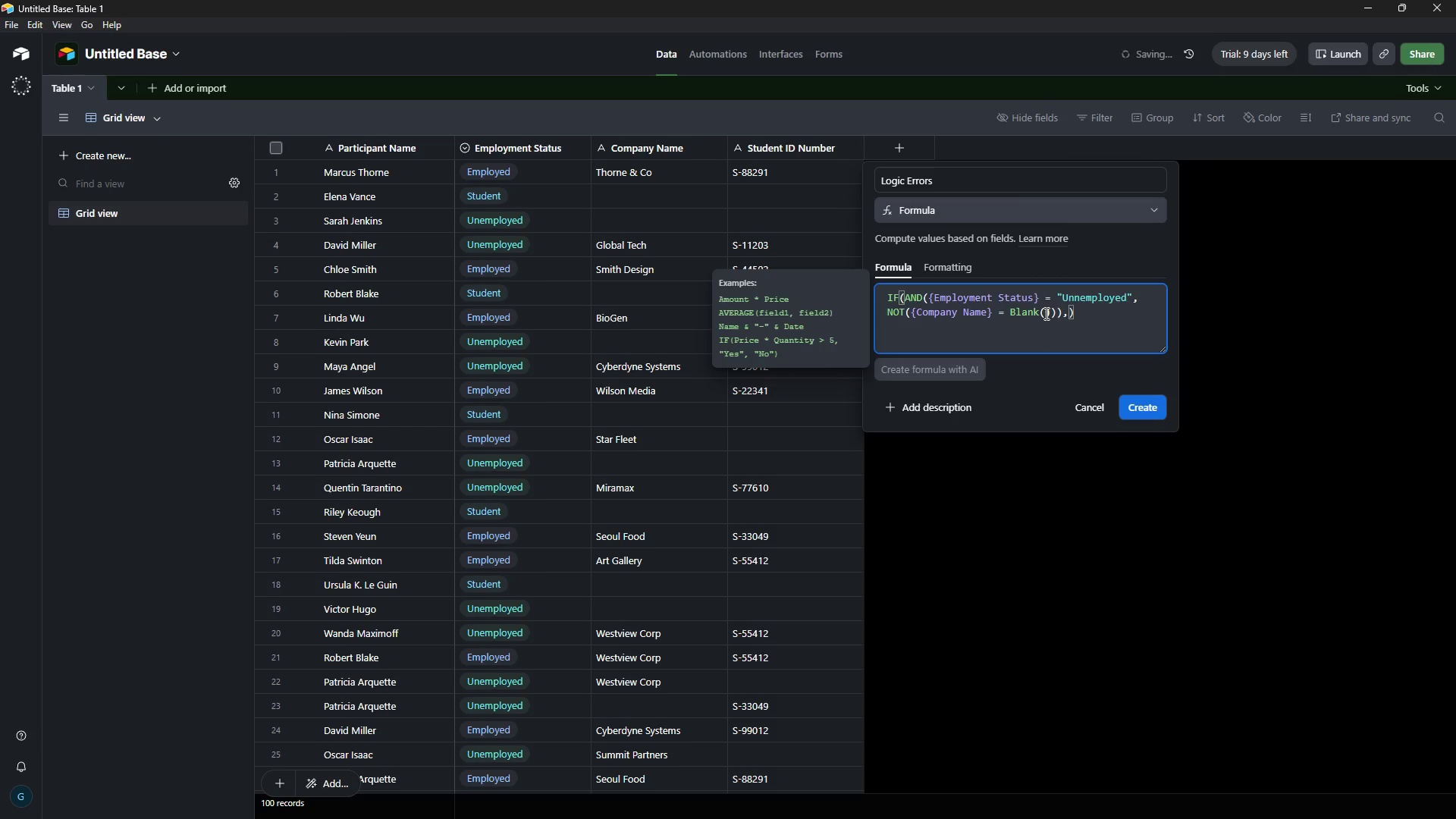 
left_click([1072, 311])
 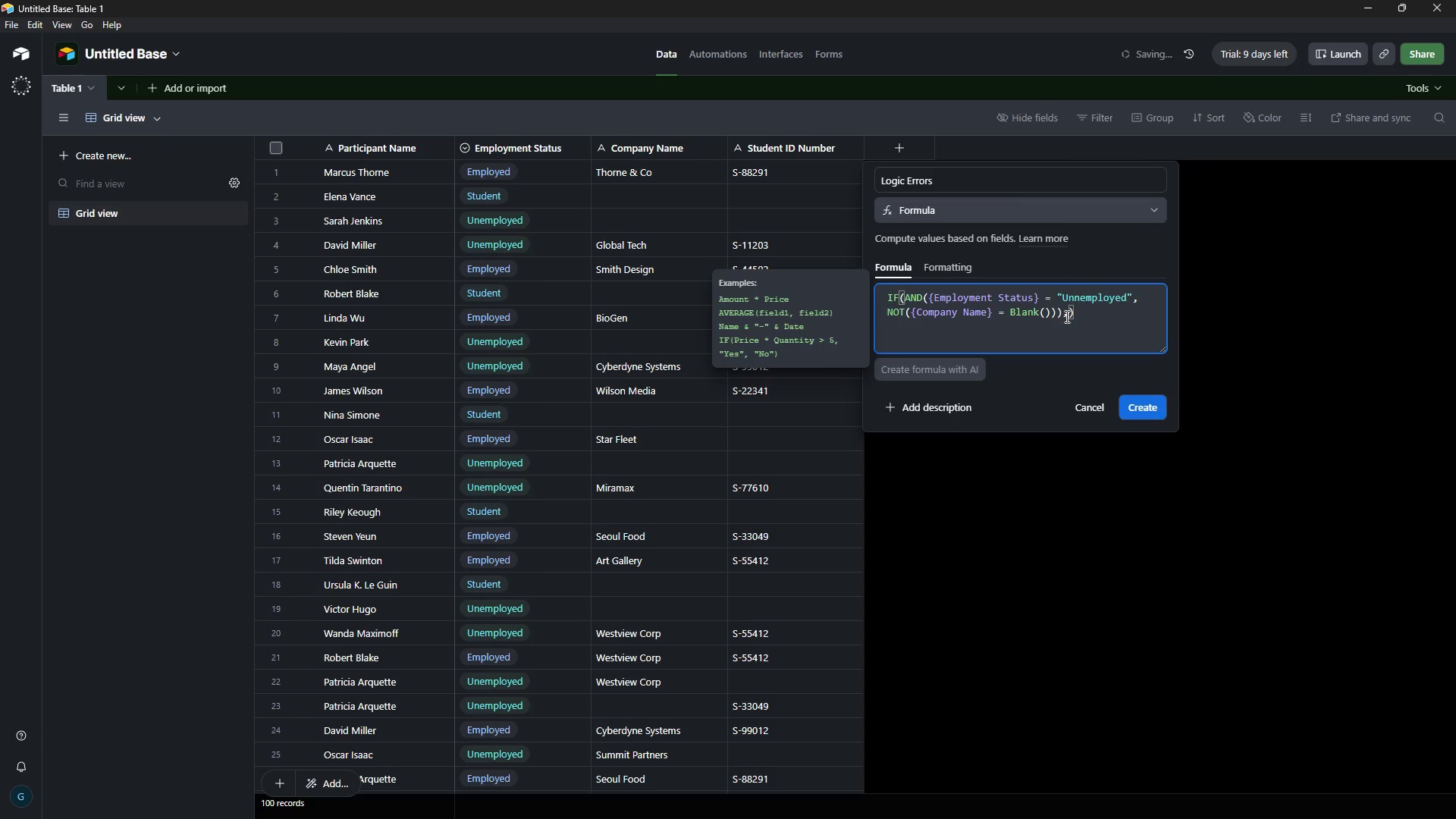 
left_click([1064, 316])
 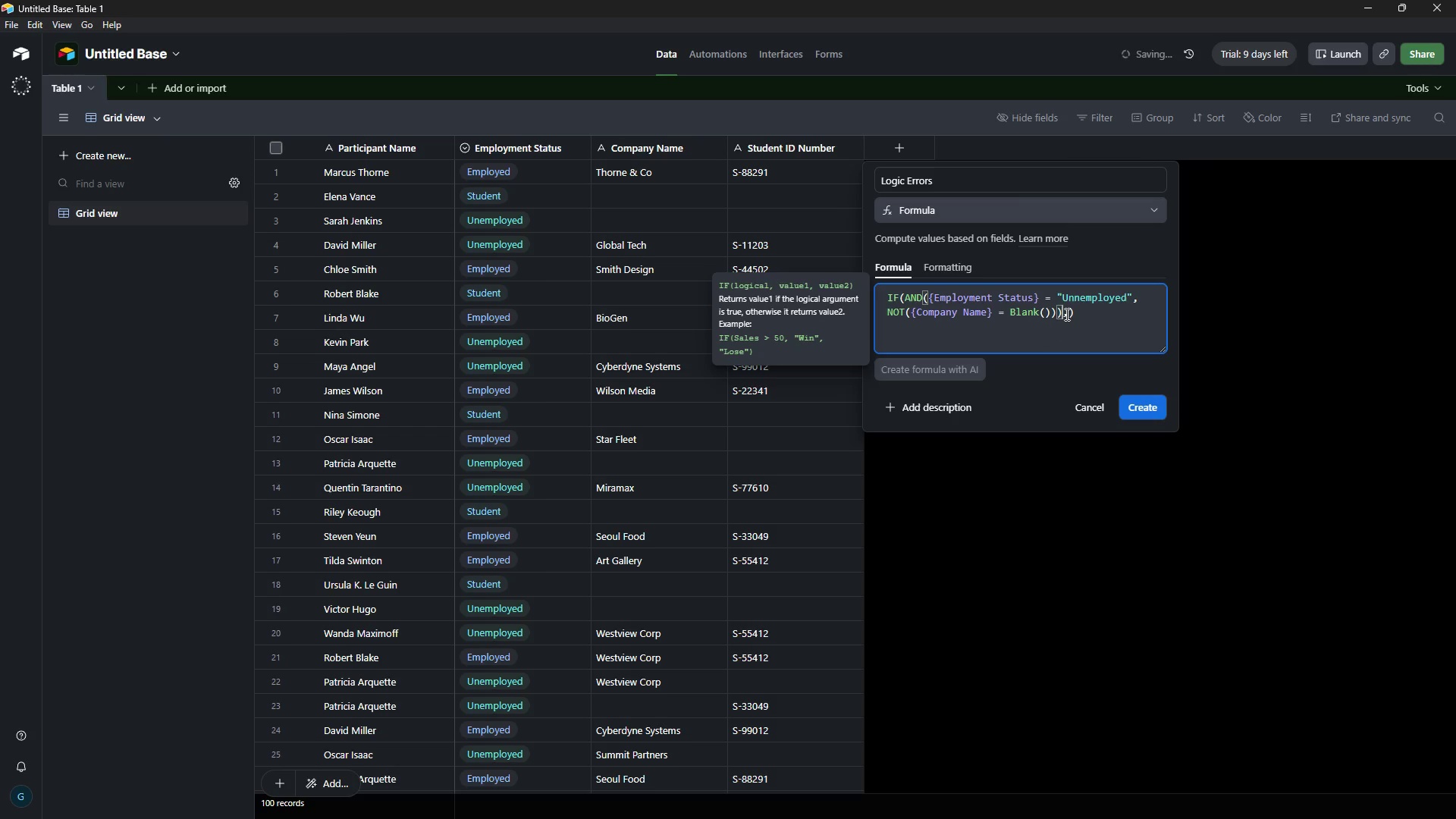 
left_click([1066, 312])
 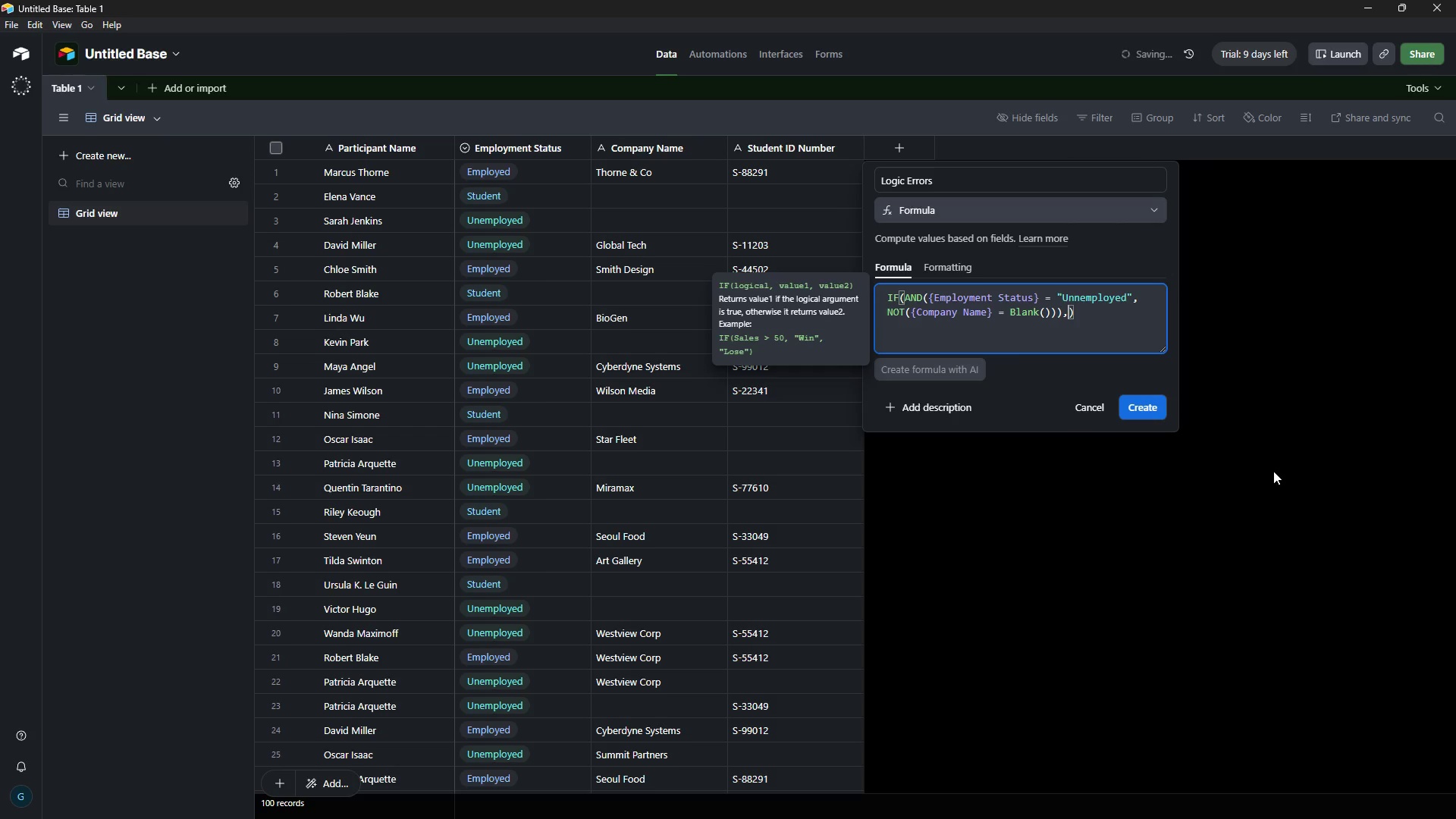 
wait(7.08)
 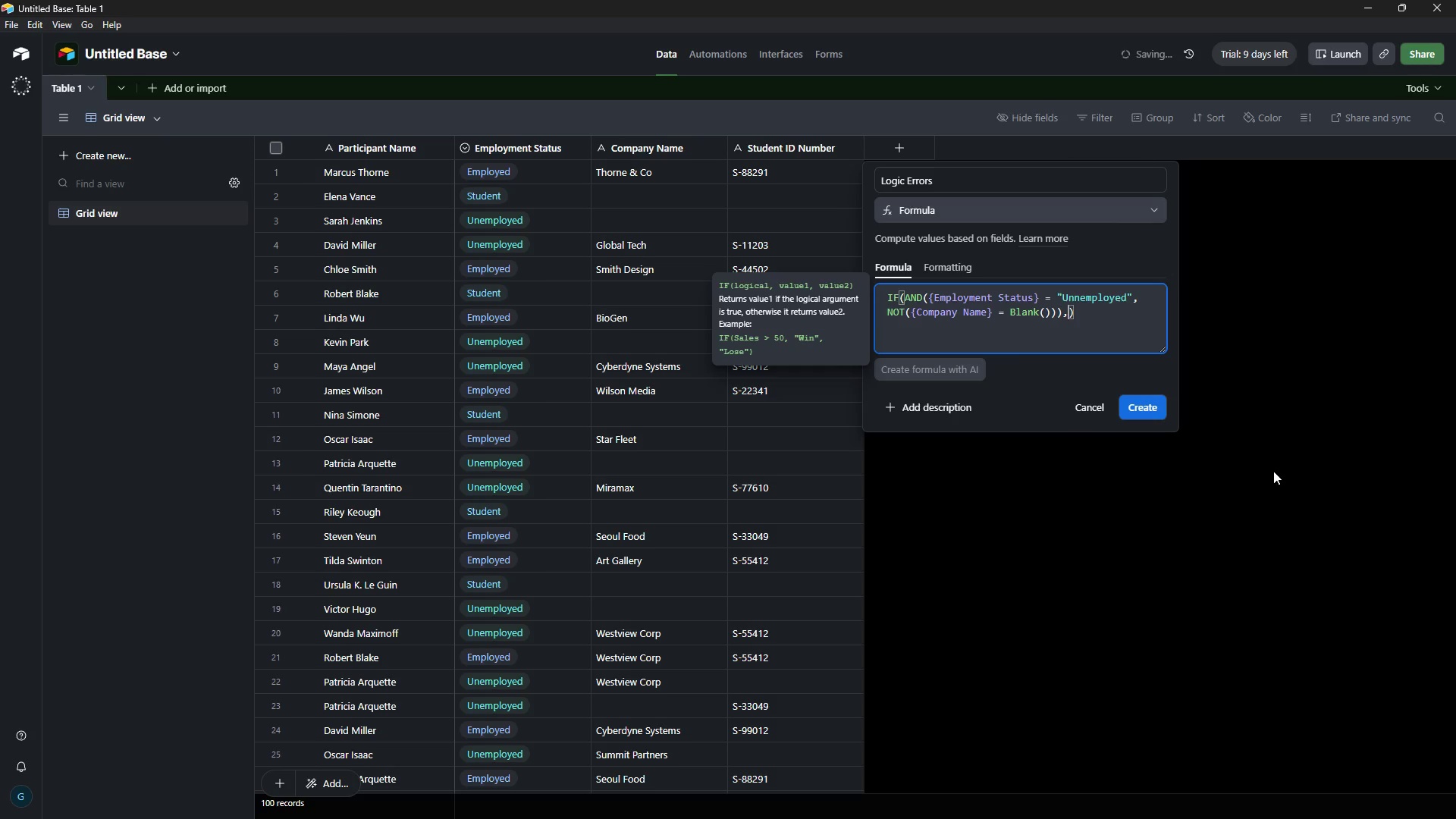 
key(Space)
 